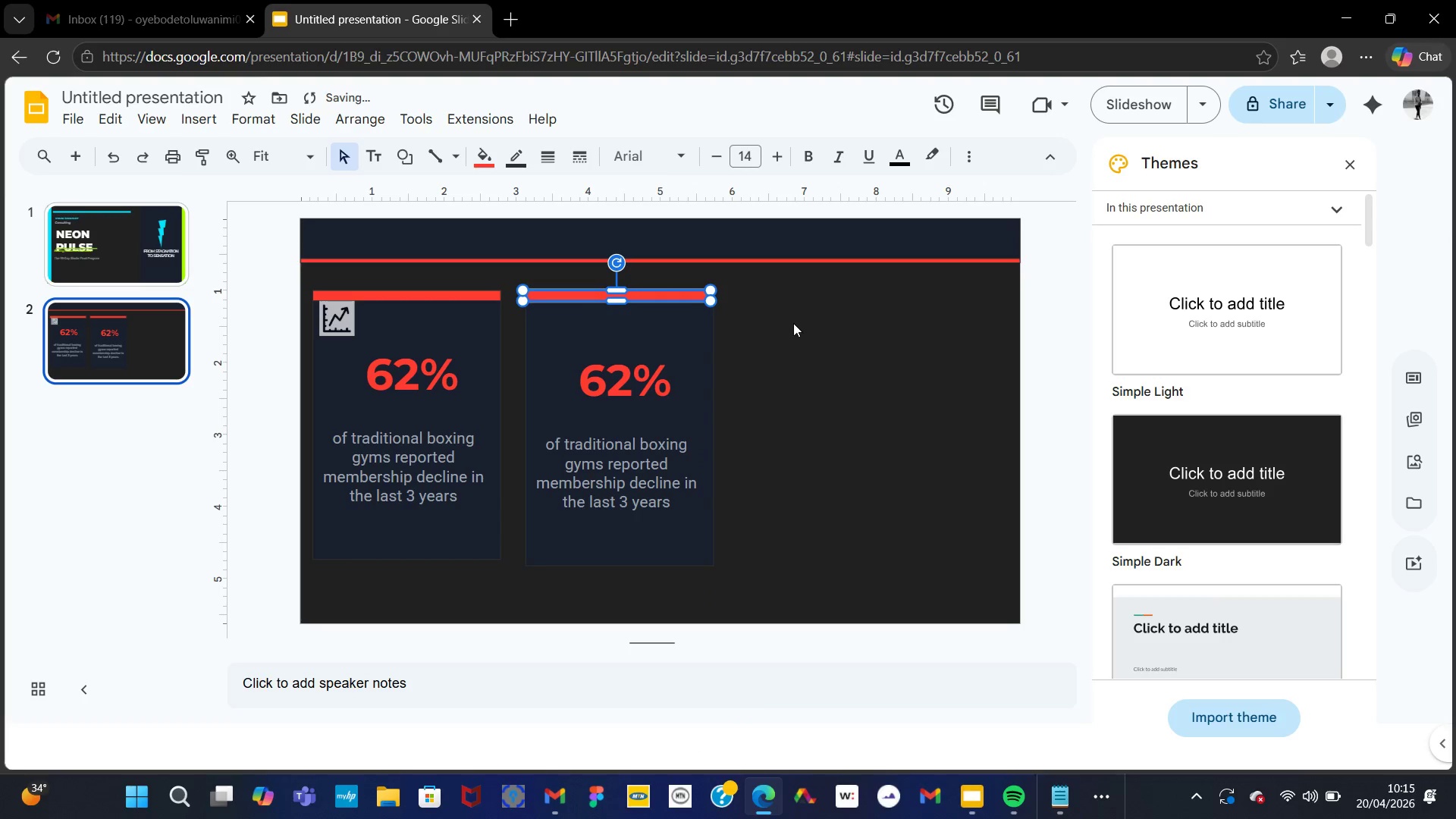 
key(Control+Z)
 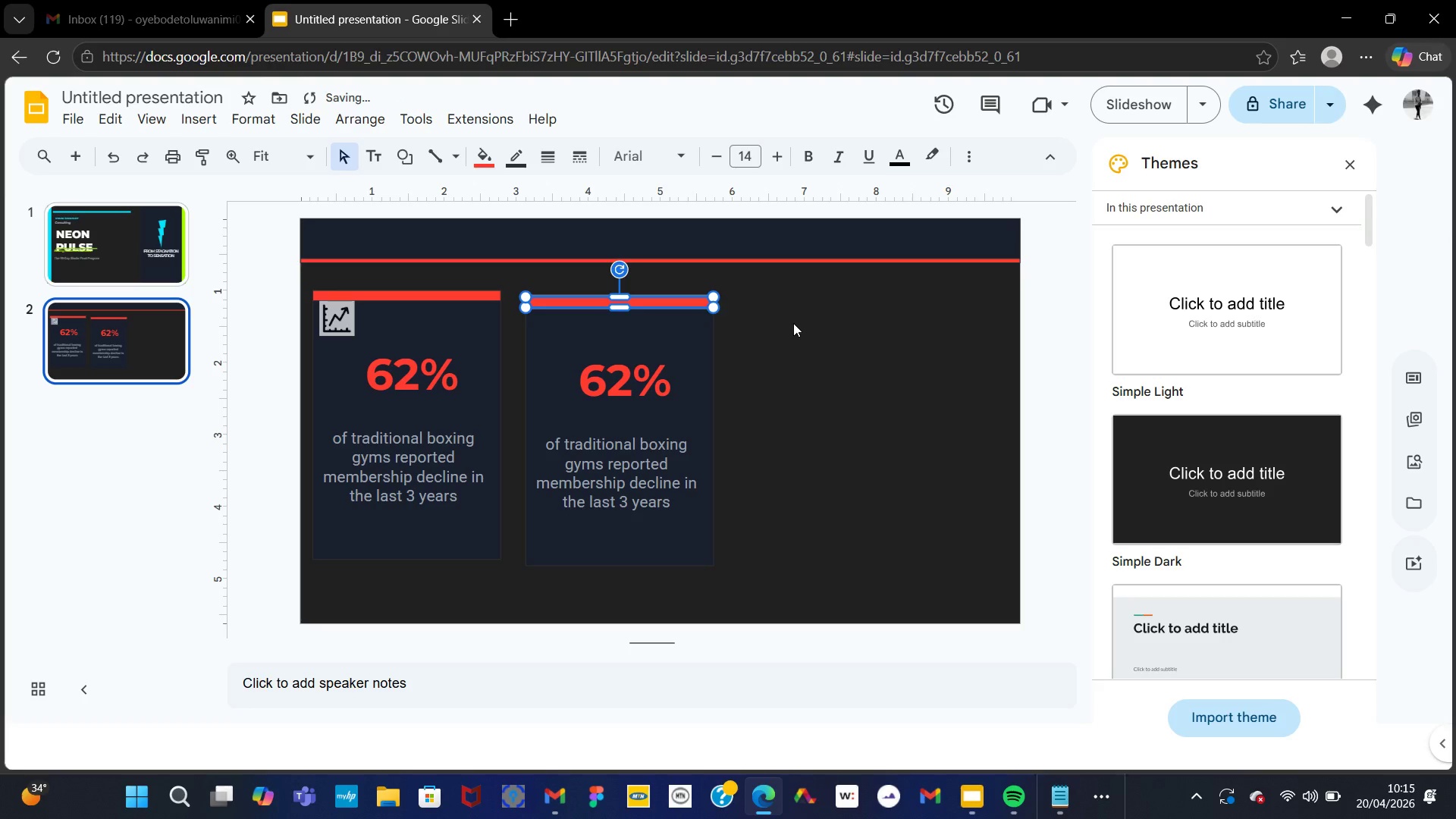 
key(Control+Z)
 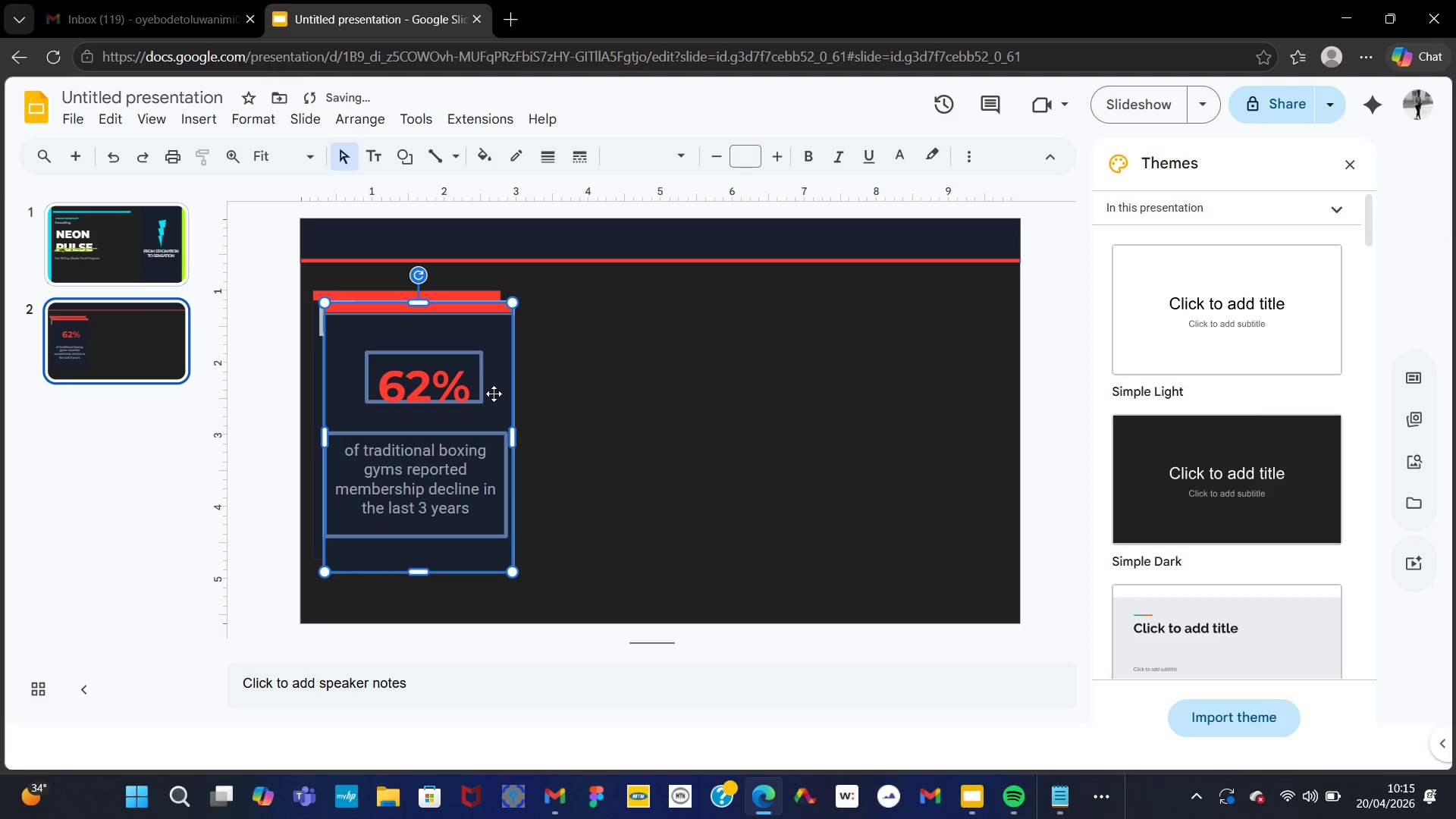 
left_click_drag(start_coordinate=[491, 397], to_coordinate=[690, 390])
 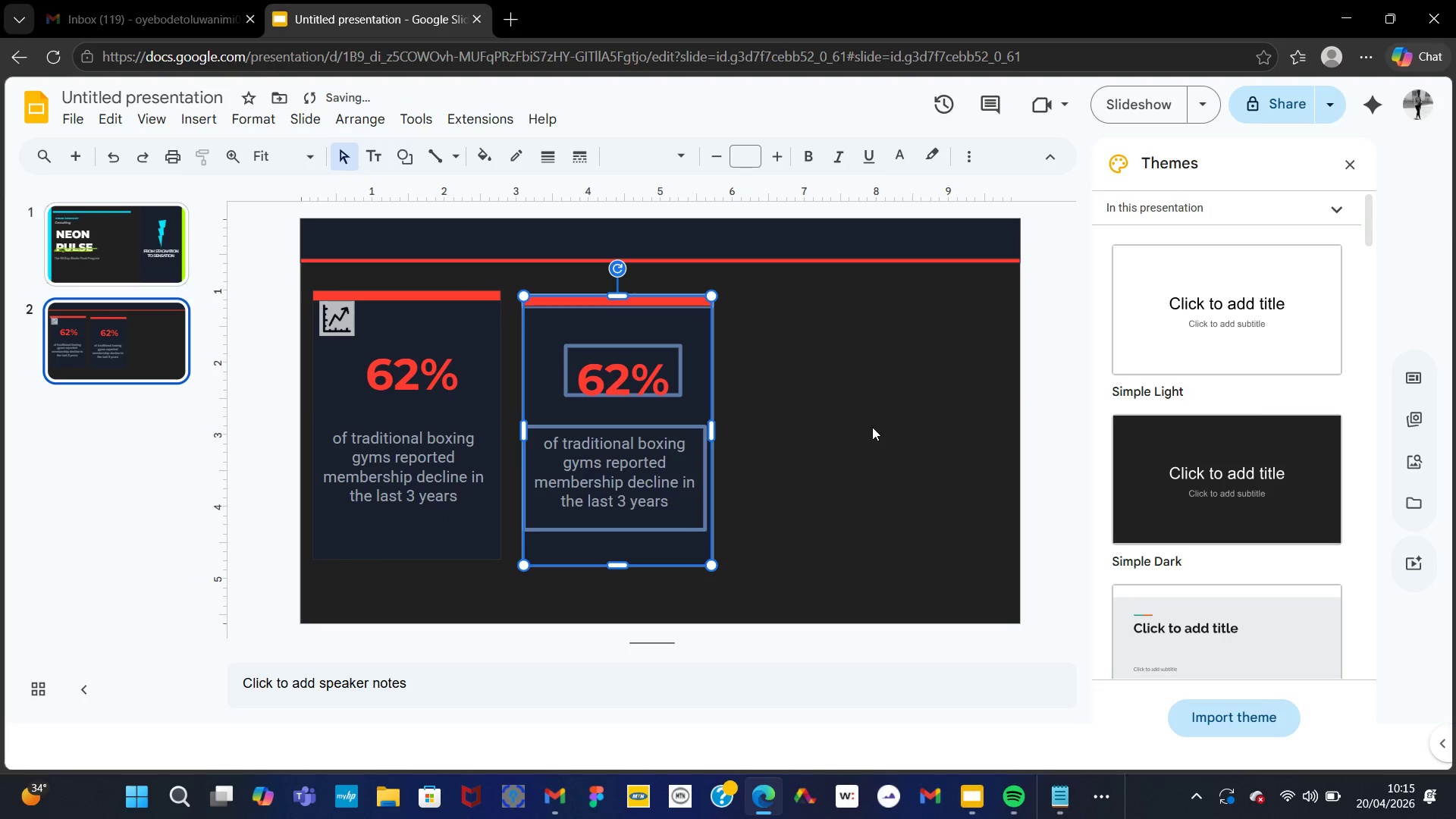 
left_click([872, 427])
 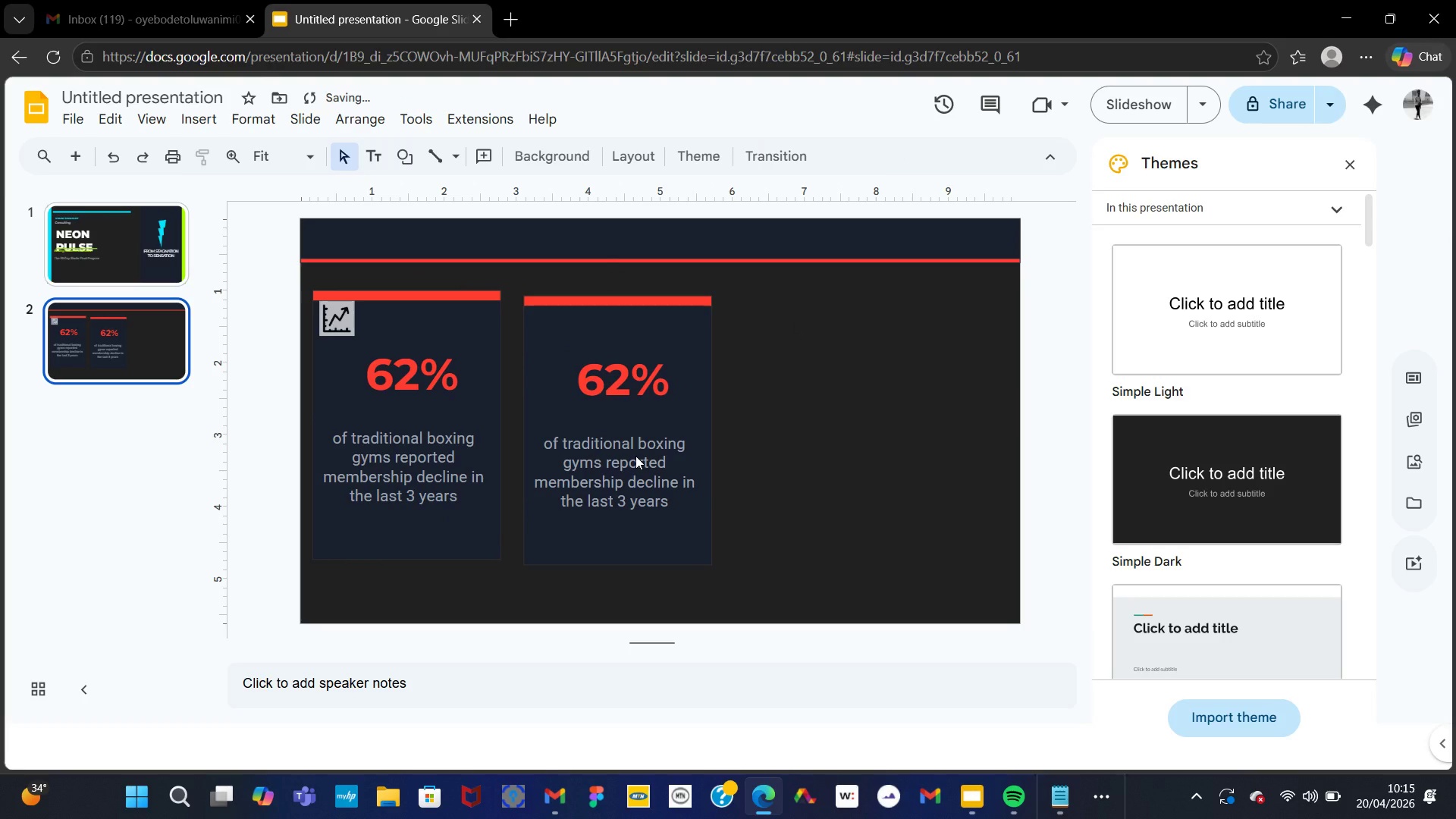 
right_click([622, 455])
 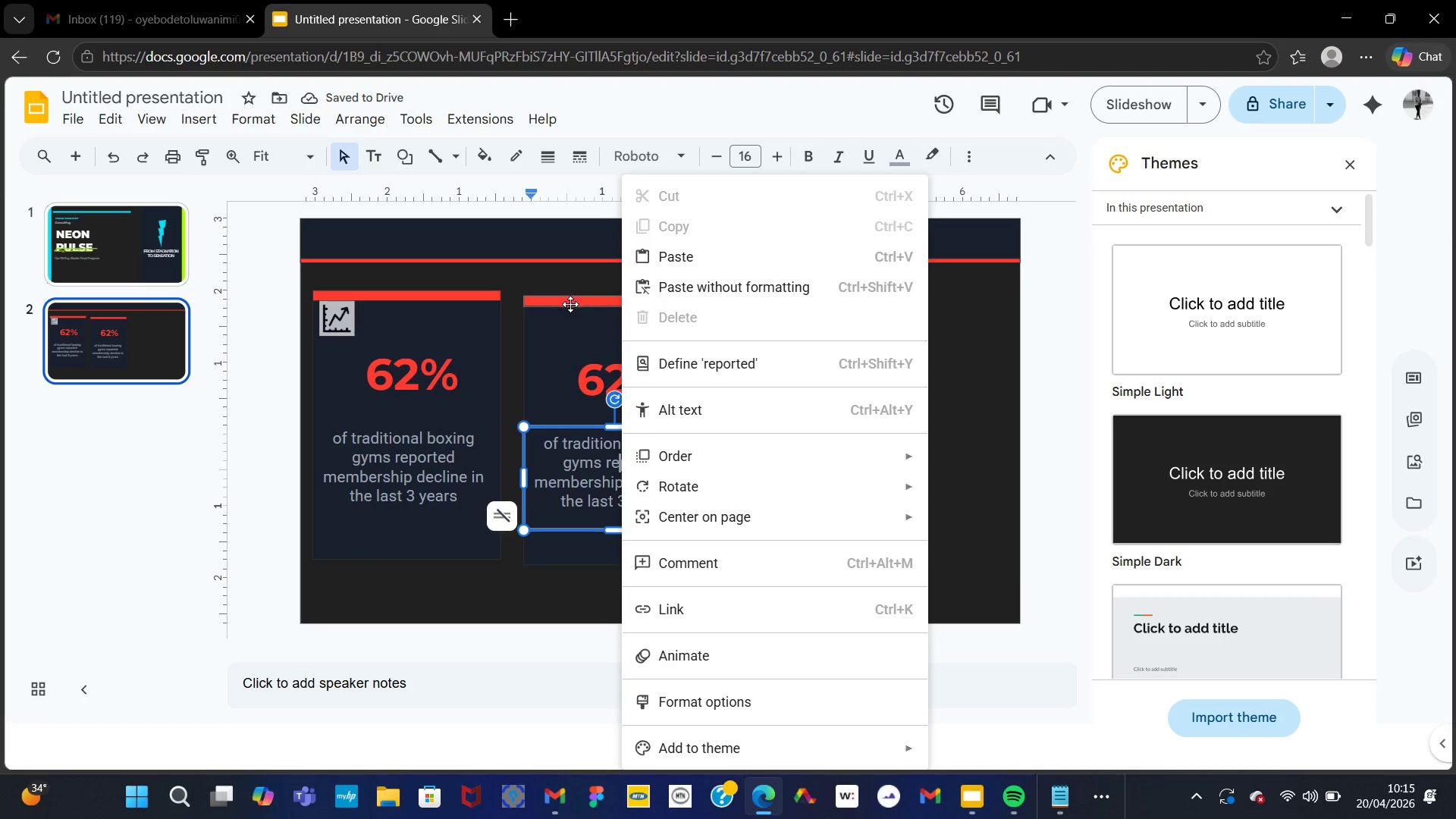 
left_click([548, 301])
 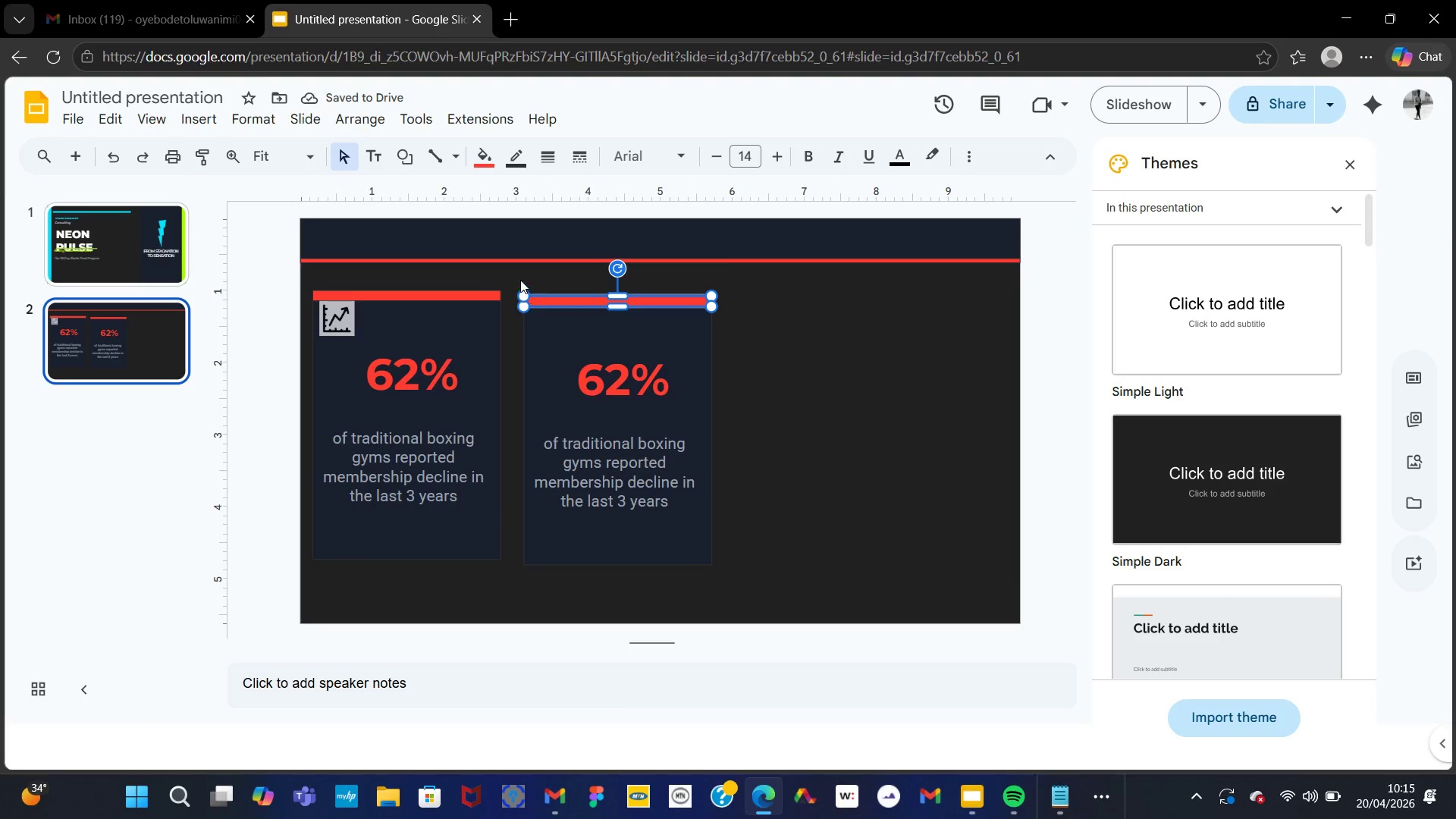 
left_click_drag(start_coordinate=[519, 278], to_coordinate=[724, 561])
 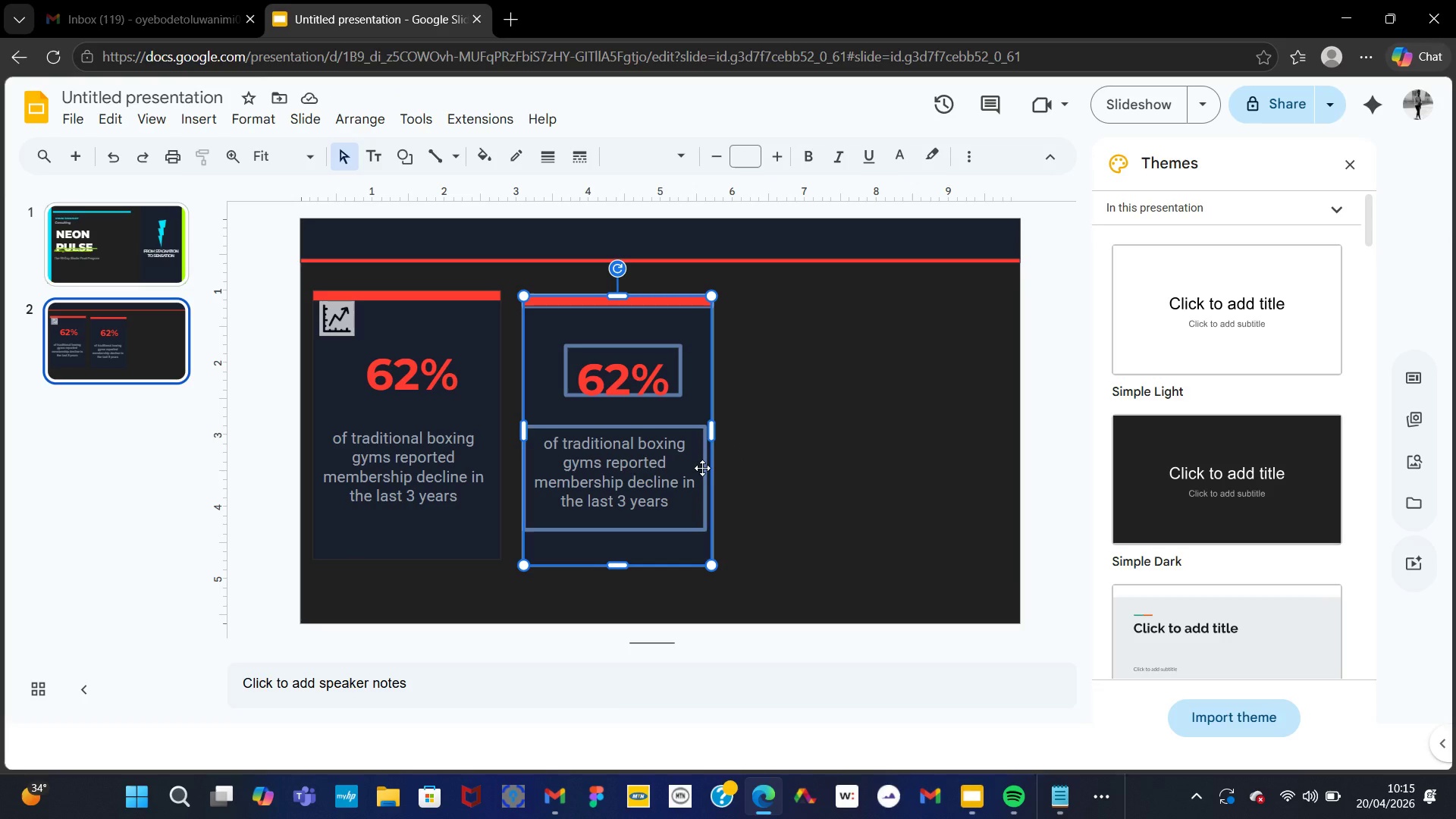 
right_click([702, 468])
 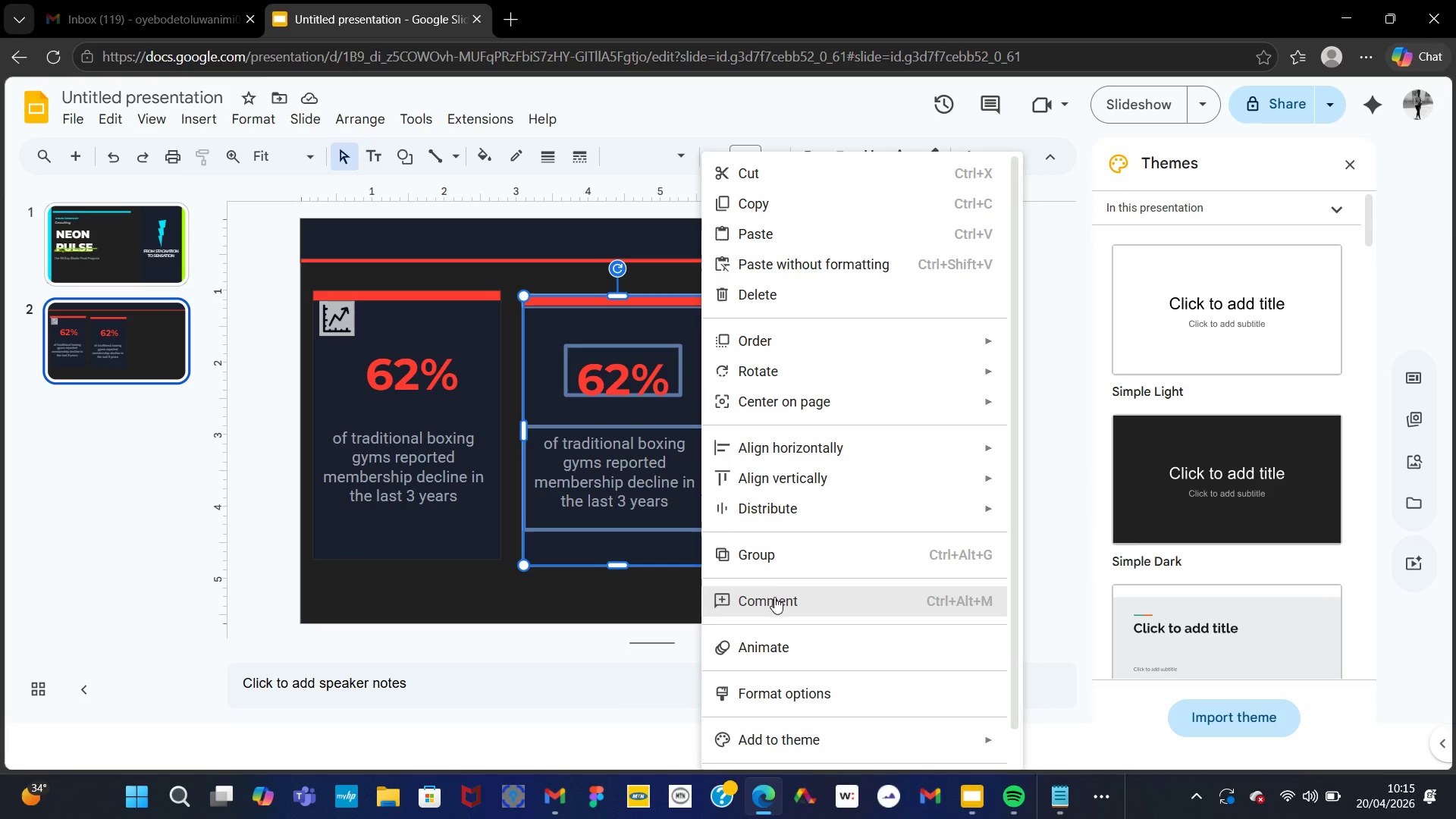 
left_click([751, 562])
 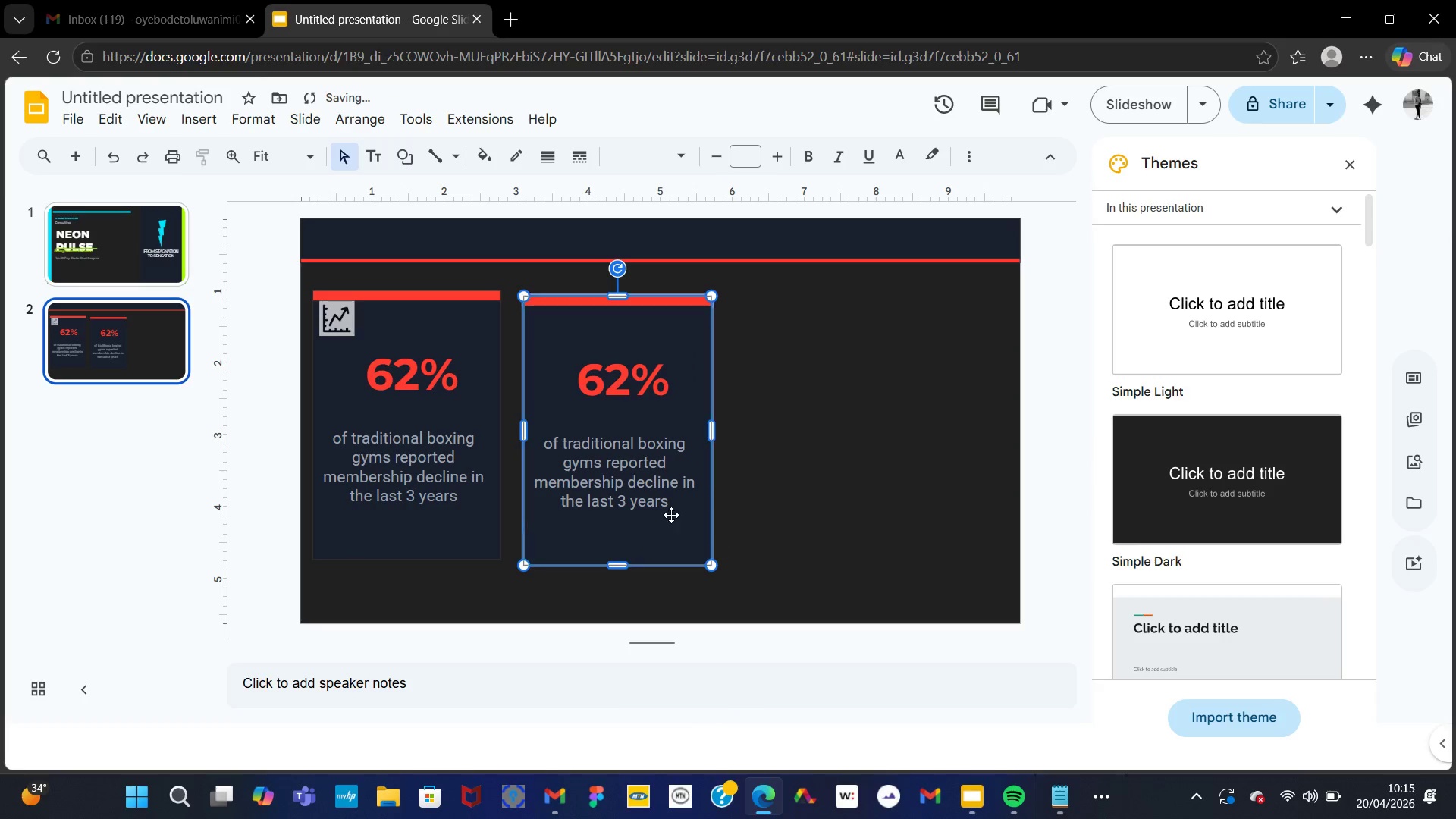 
left_click_drag(start_coordinate=[669, 513], to_coordinate=[670, 505])
 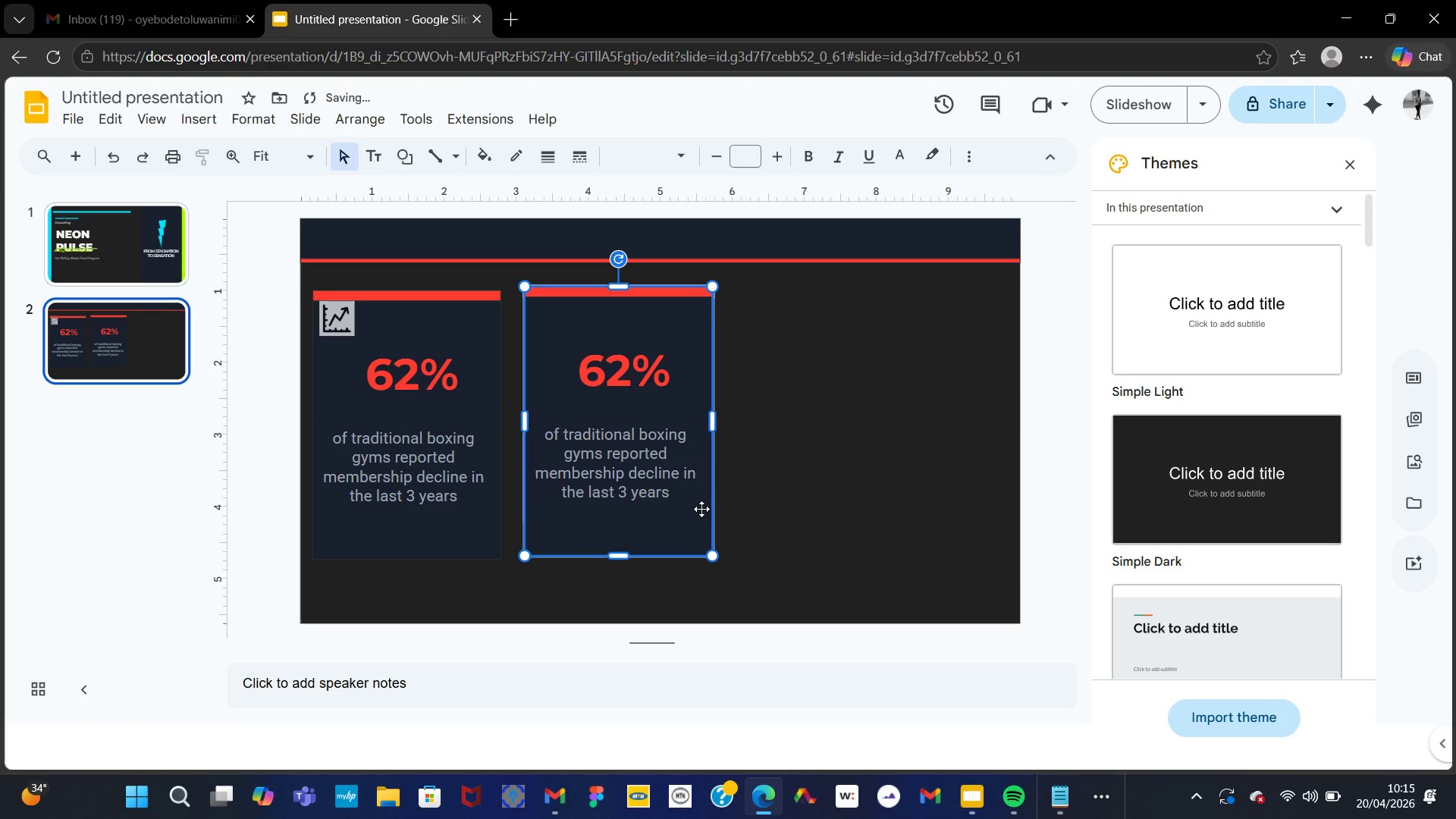 
left_click_drag(start_coordinate=[694, 510], to_coordinate=[694, 517])
 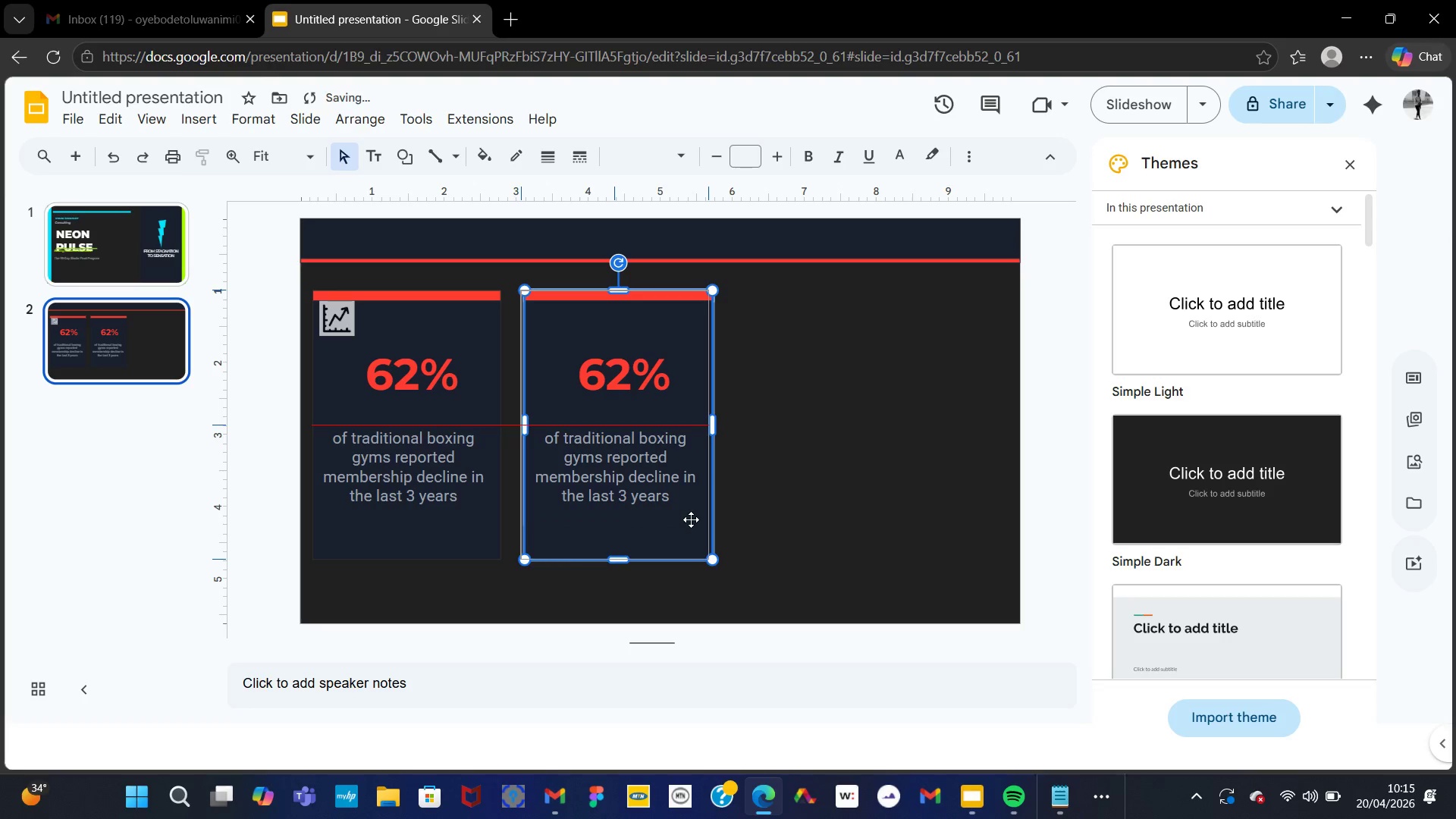 
key(ArrowLeft)
 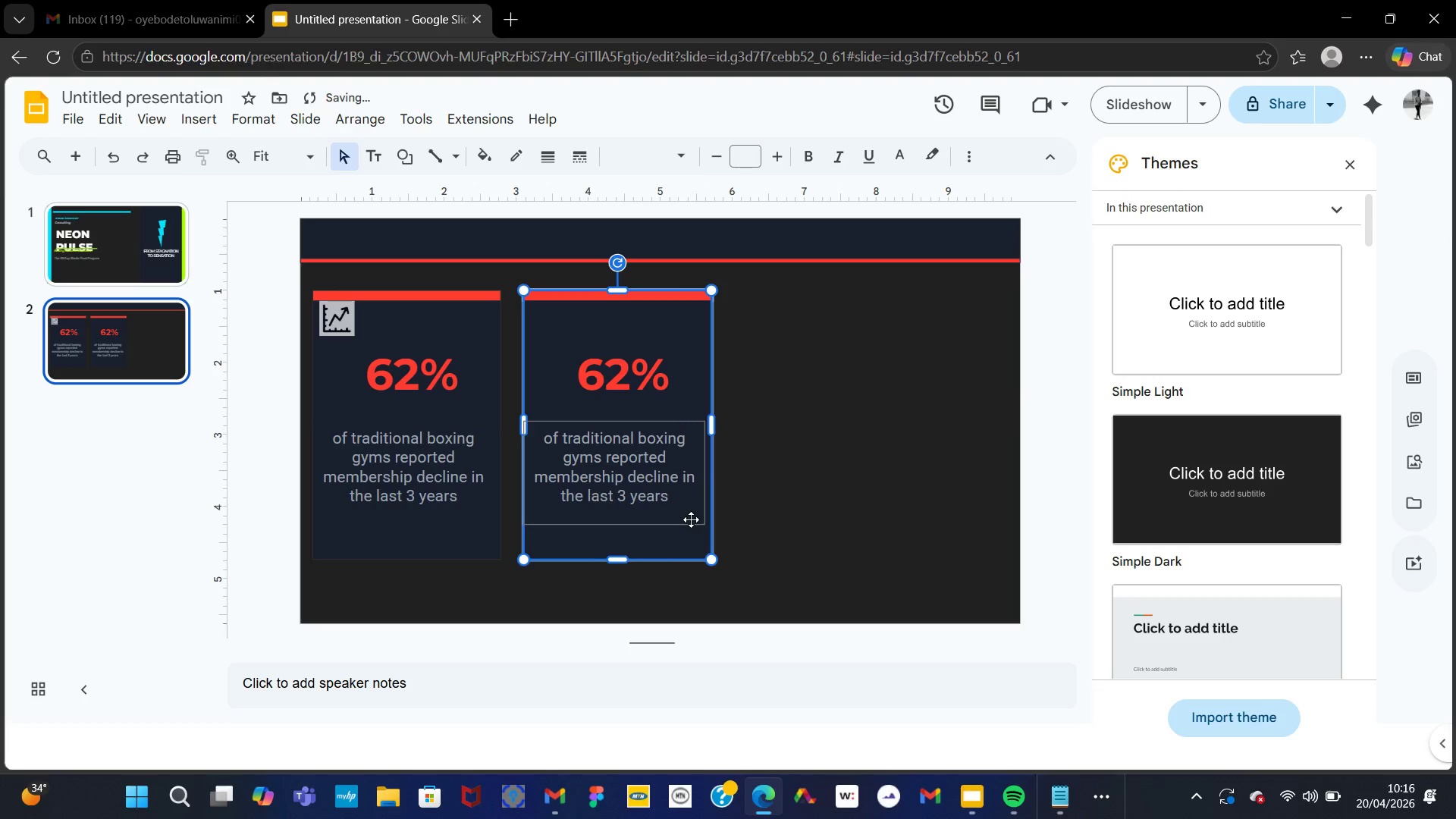 
left_click([1021, 497])
 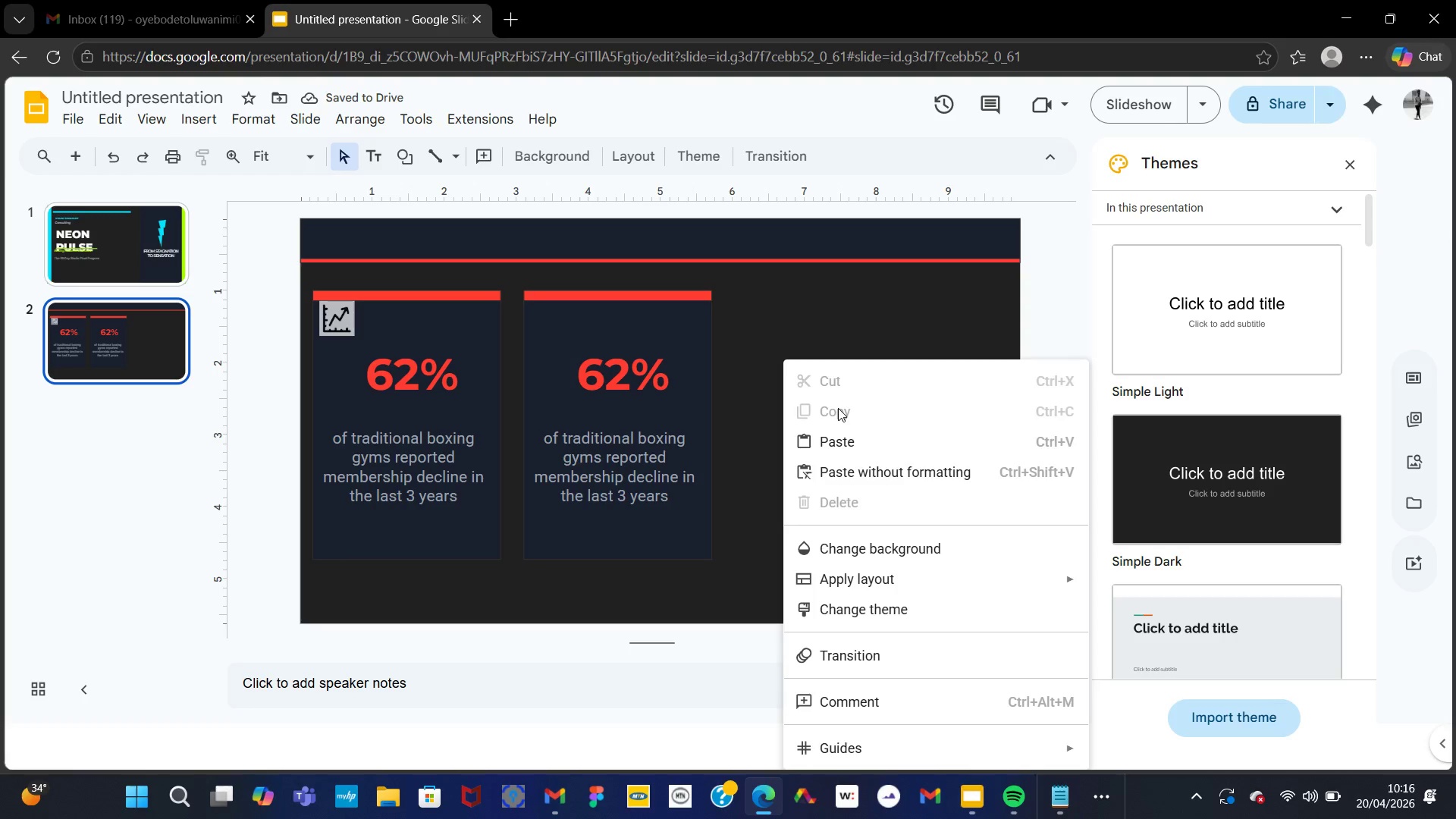 
left_click([856, 446])
 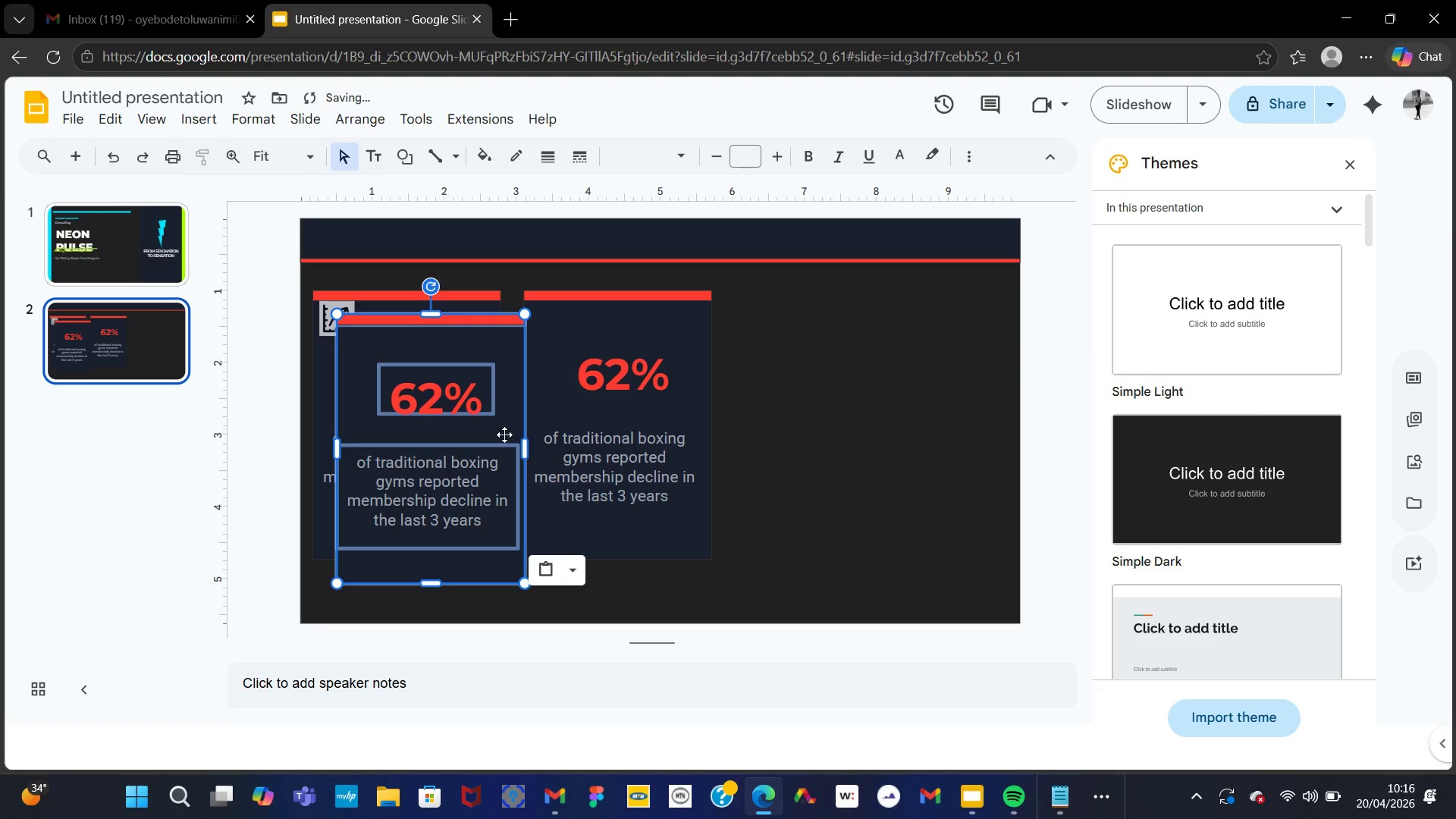 
left_click_drag(start_coordinate=[512, 431], to_coordinate=[912, 409])
 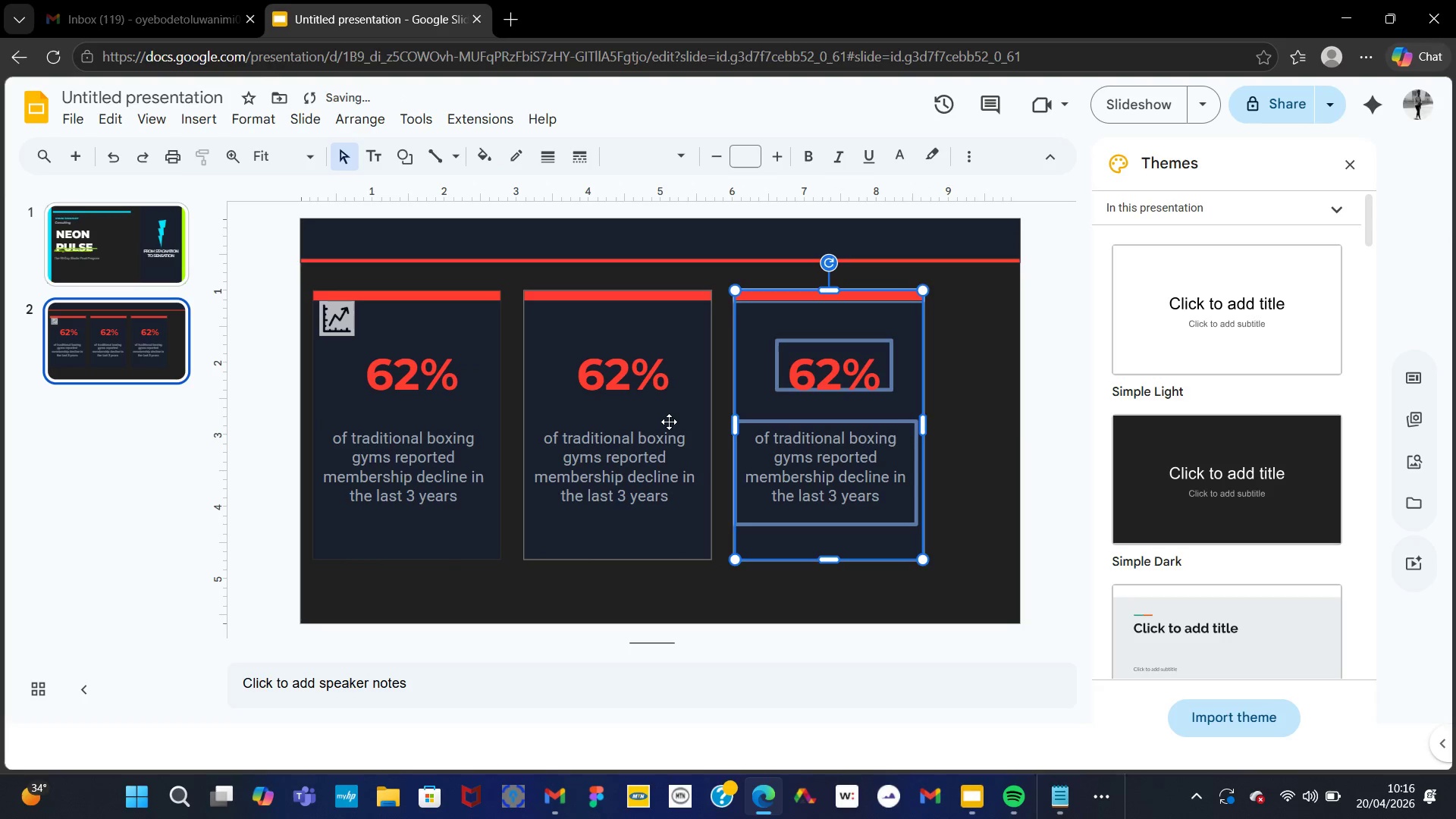 
left_click([629, 370])
 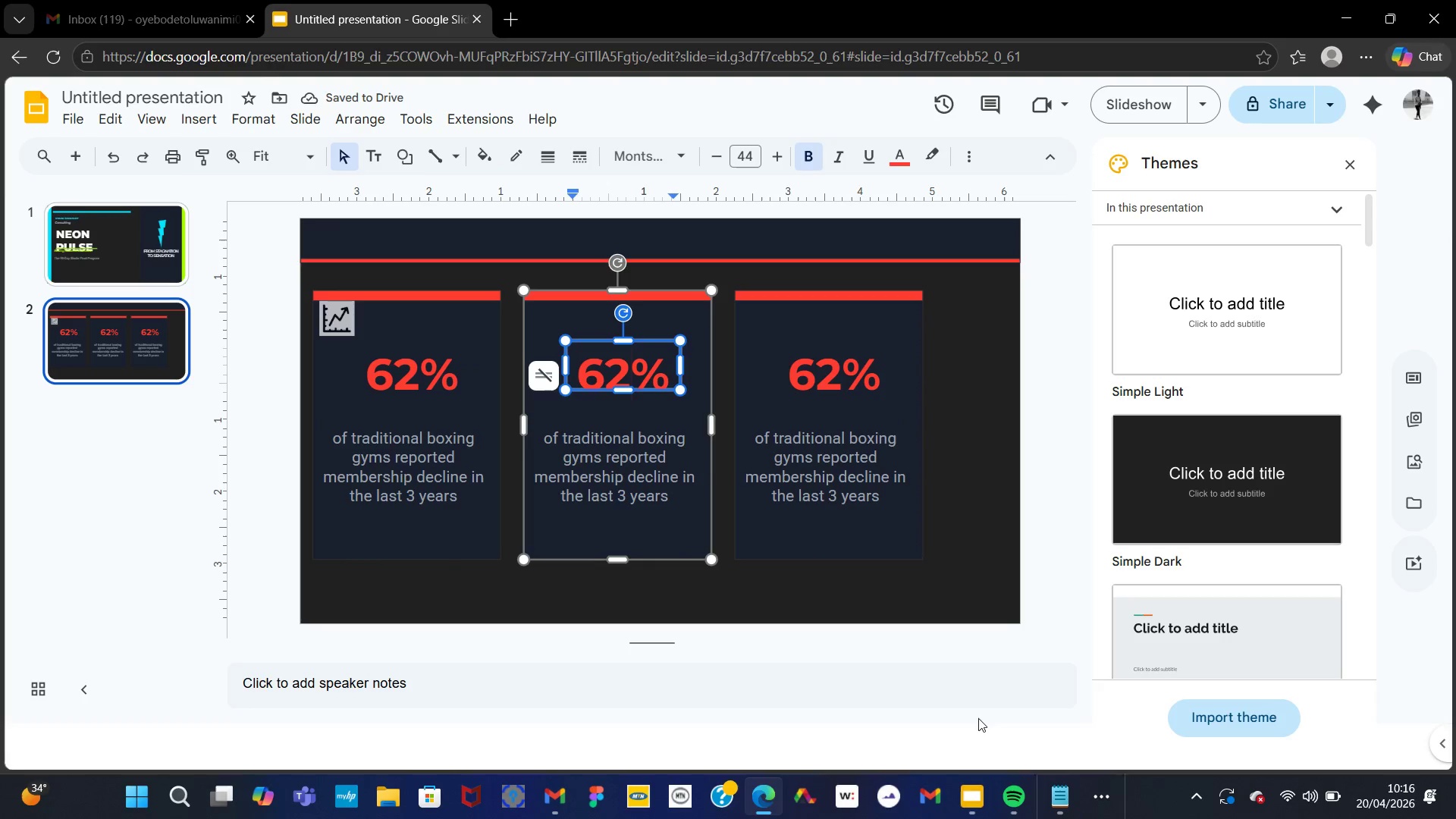 
left_click([1050, 794])
 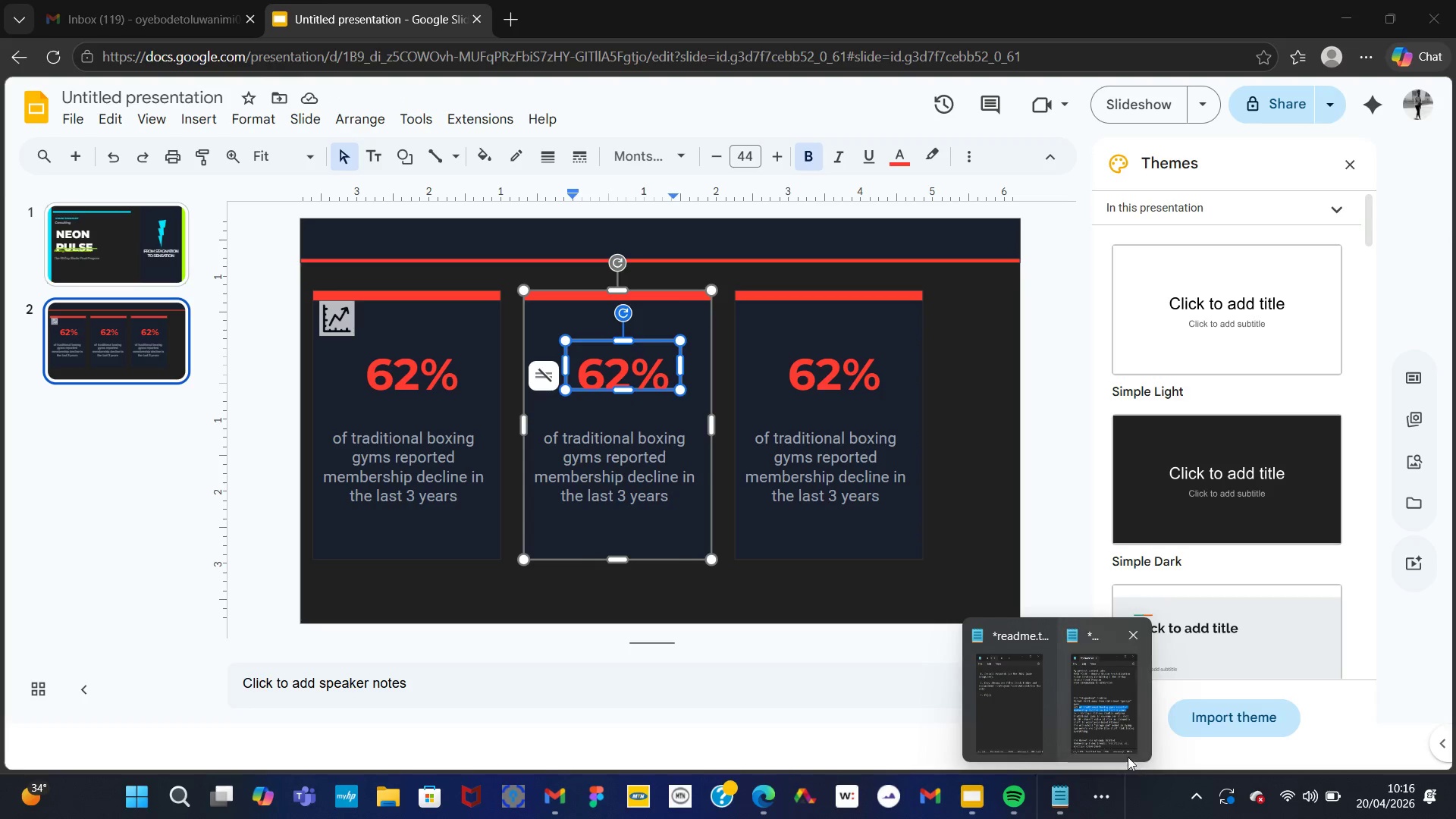 
left_click([1101, 730])
 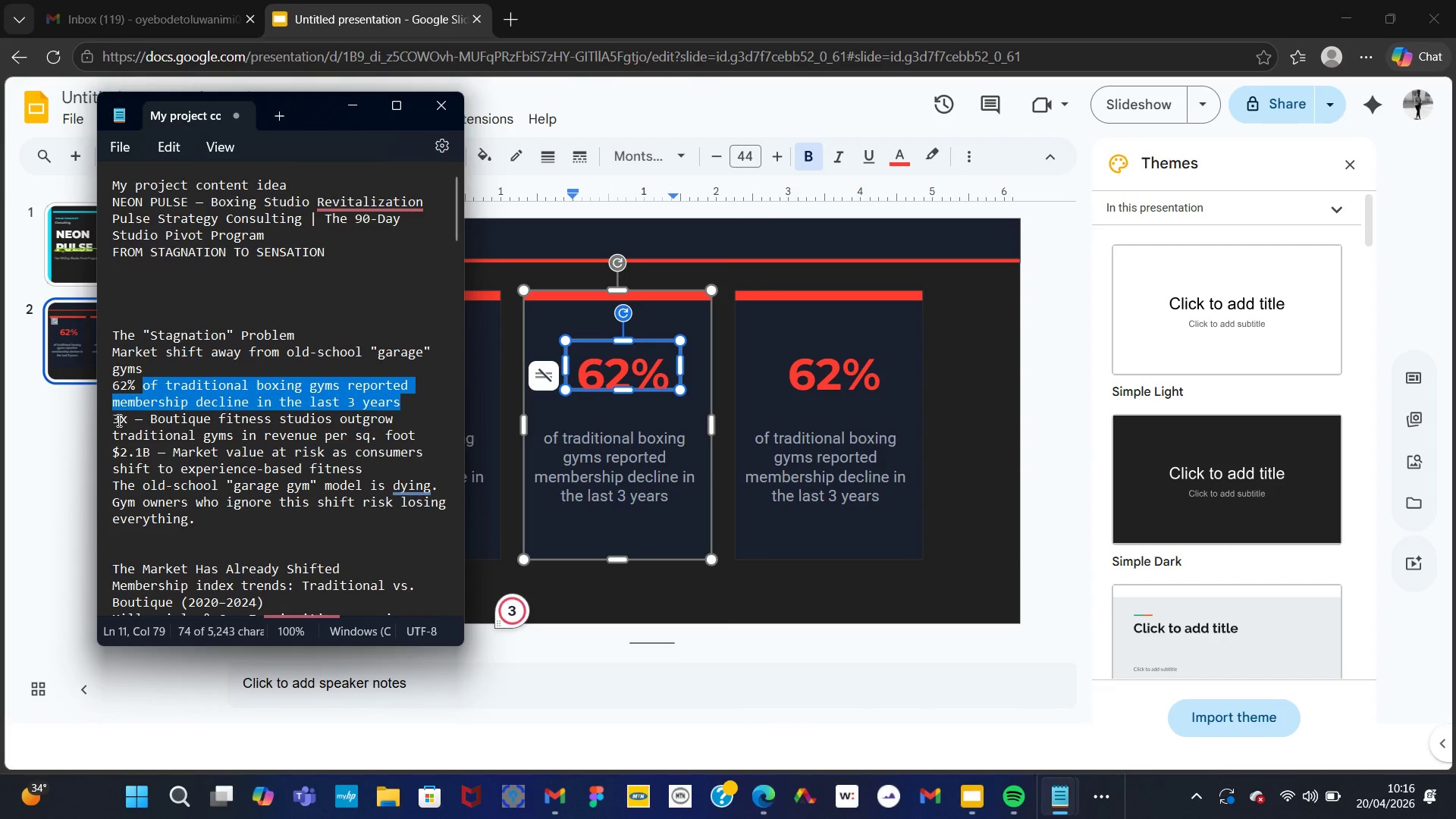 
left_click_drag(start_coordinate=[148, 419], to_coordinate=[417, 441])
 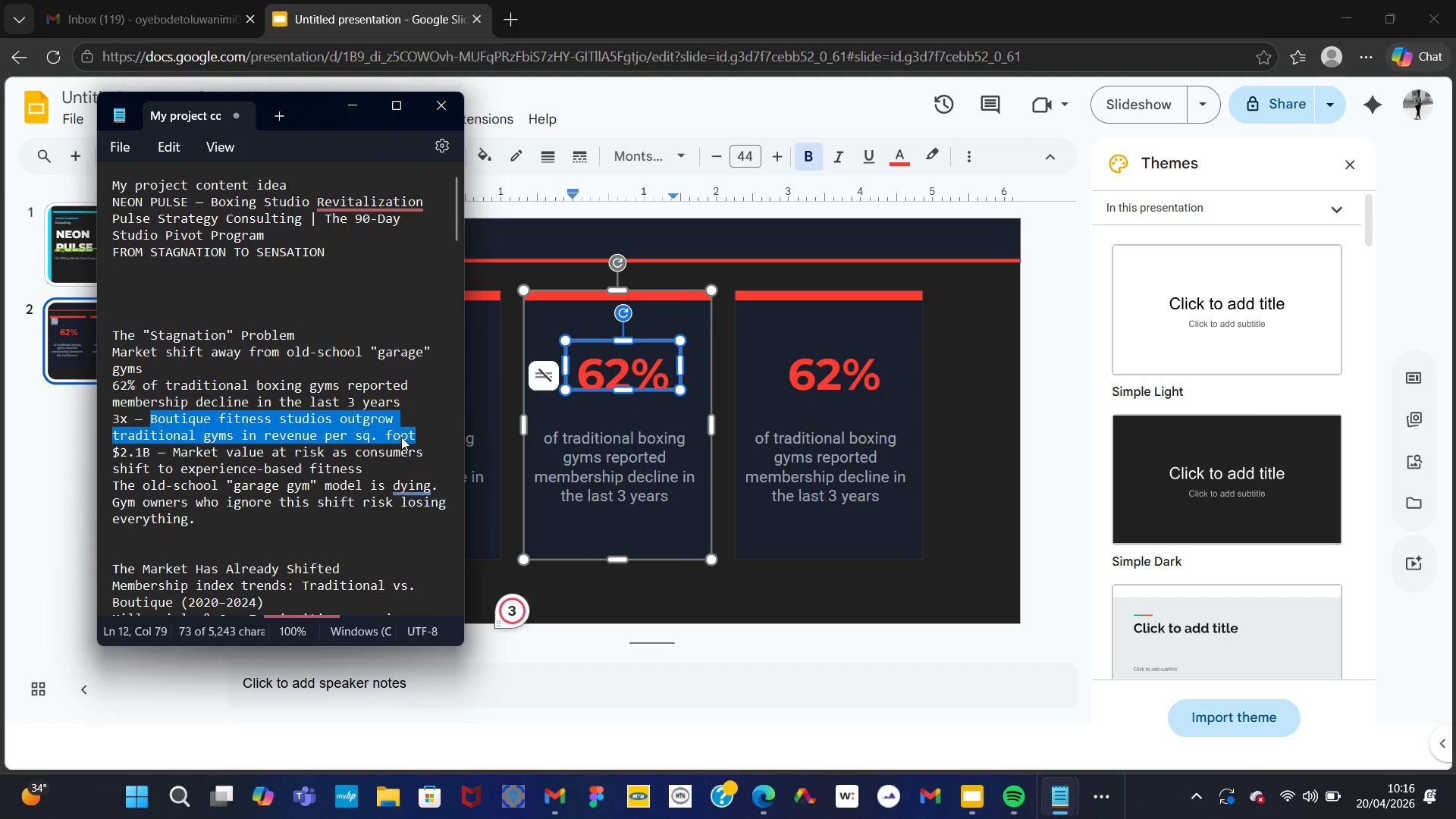 
key(Control+C)
 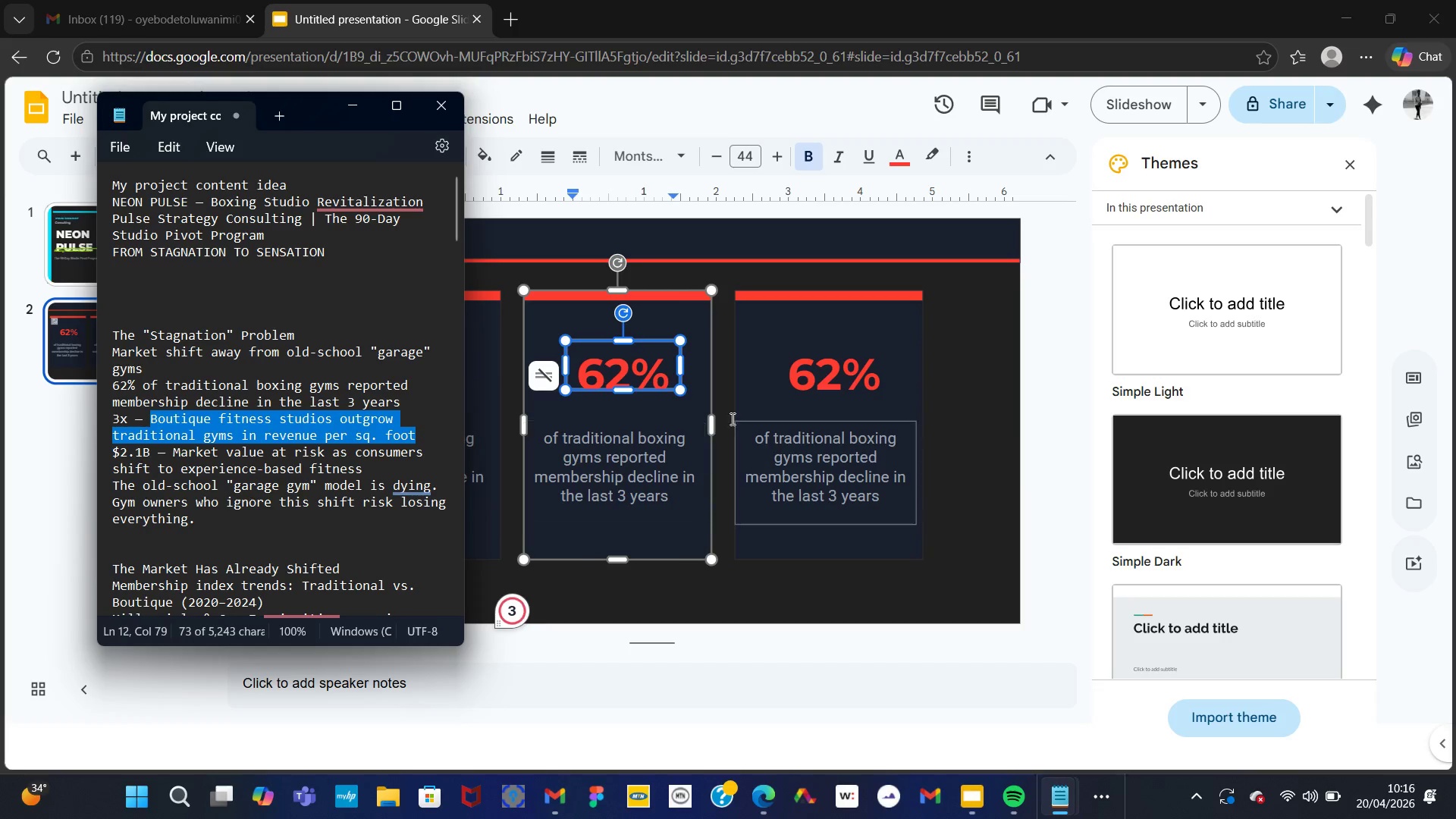 
left_click([647, 354])
 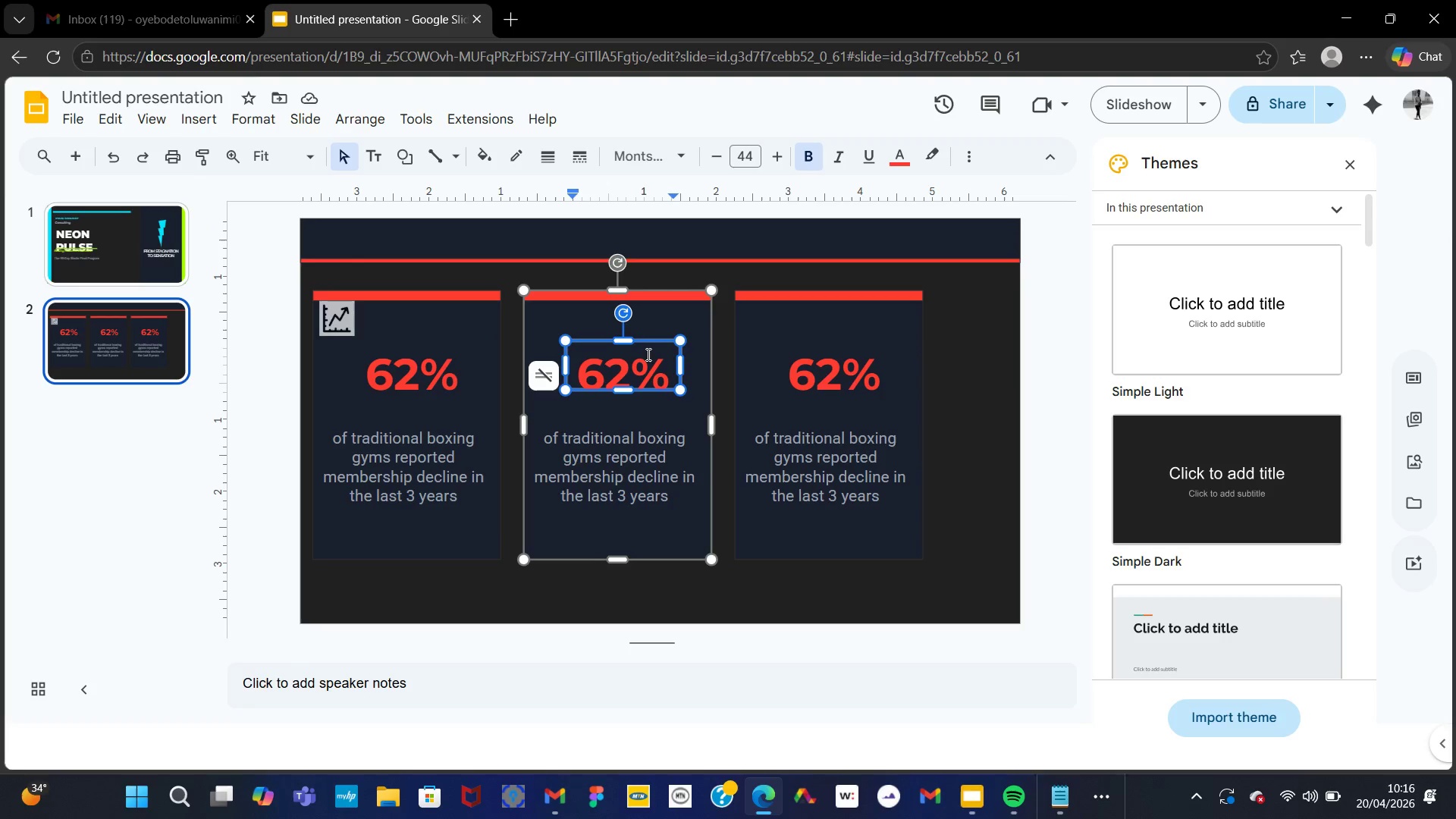 
key(ArrowRight)
 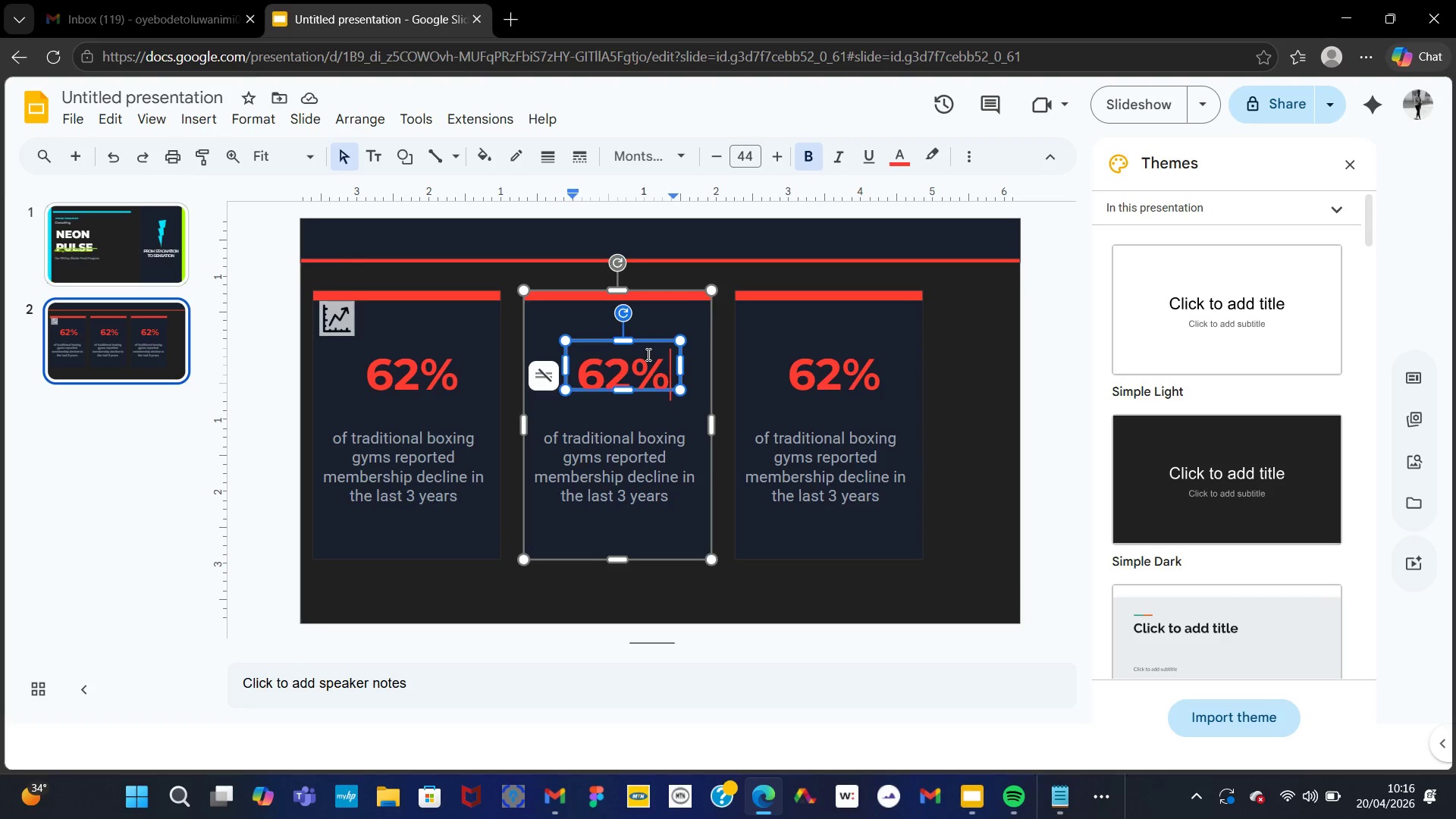 
key(ArrowRight)
 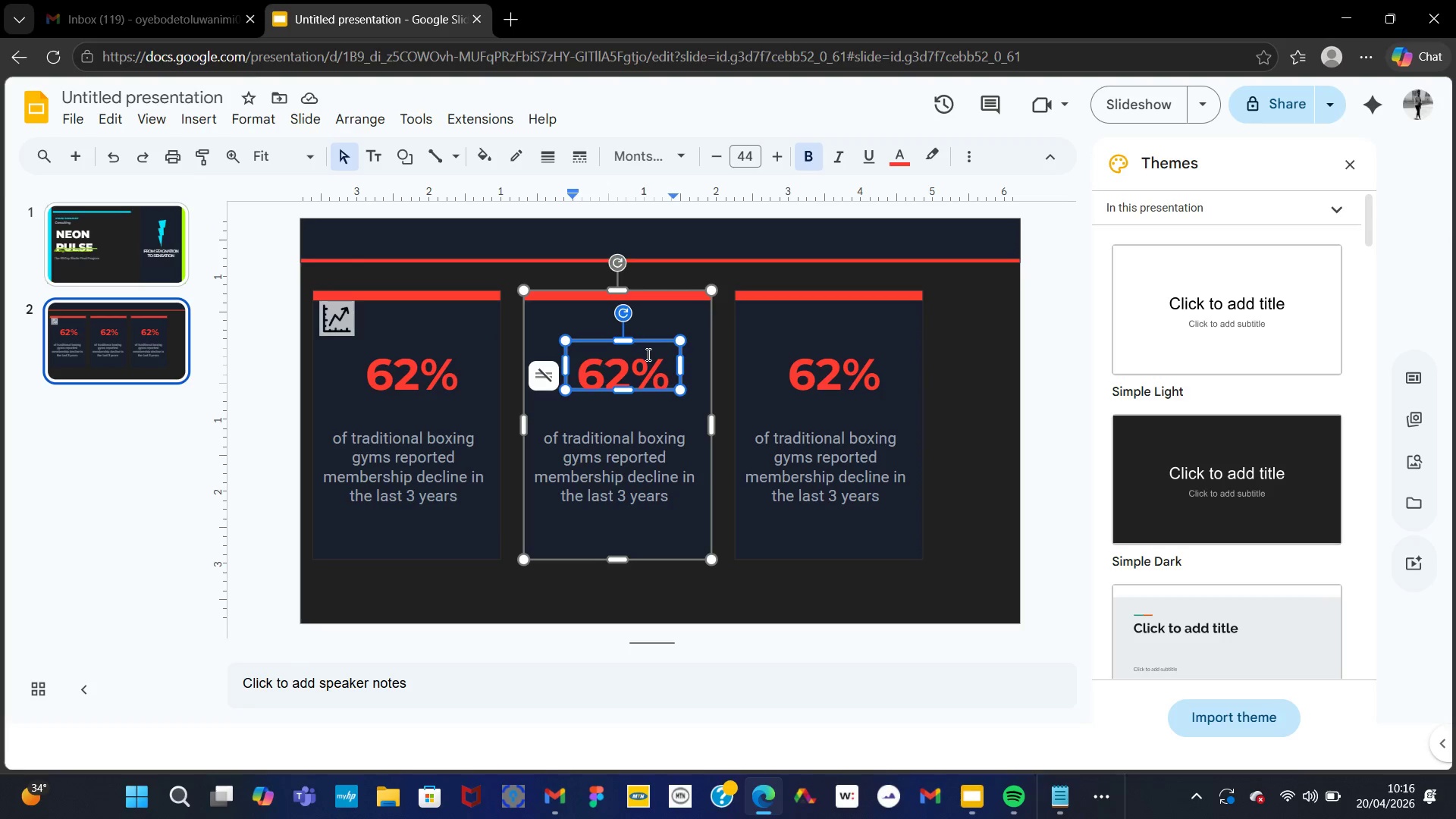 
key(Backspace)
 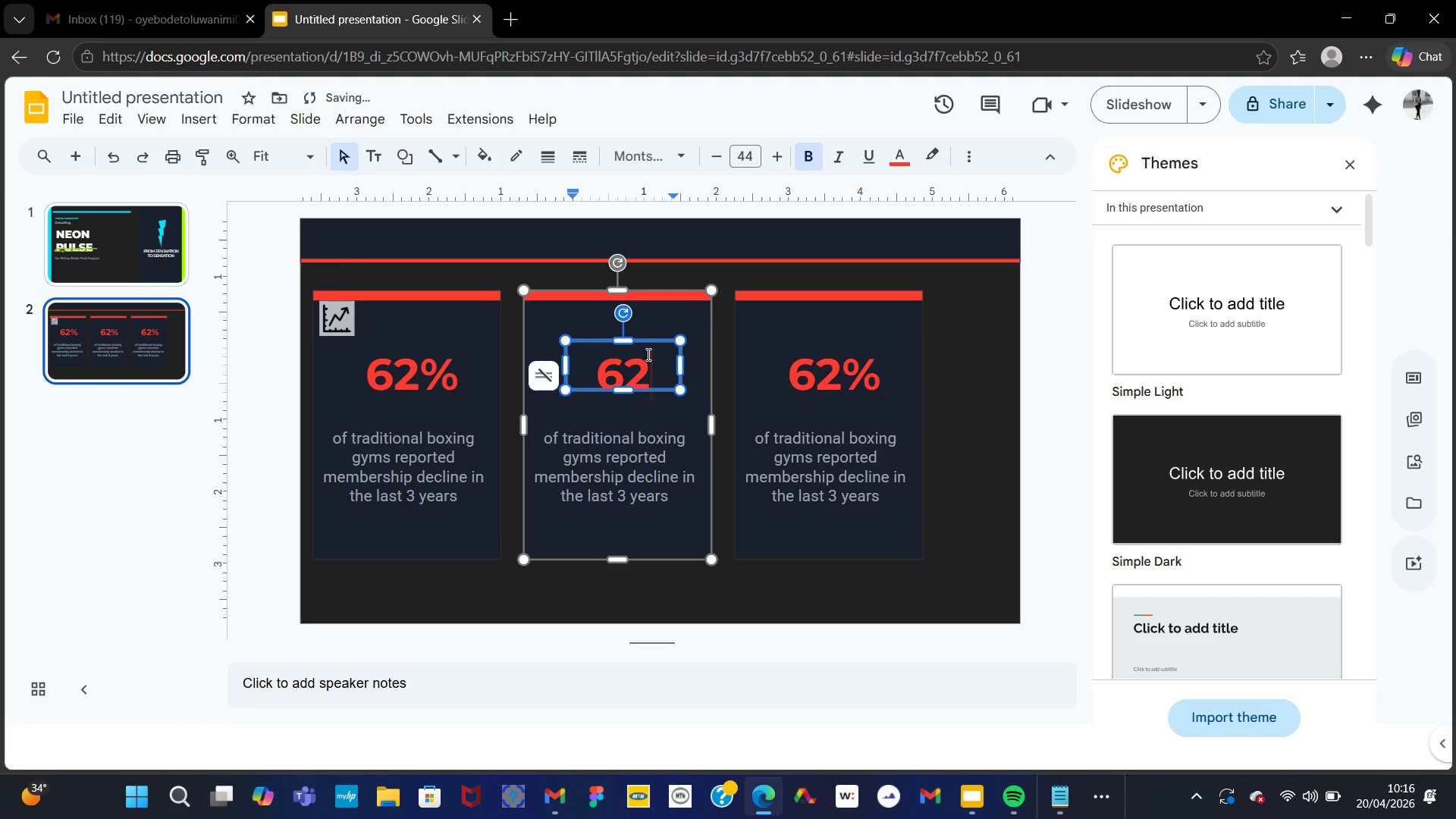 
key(CapsLock)
 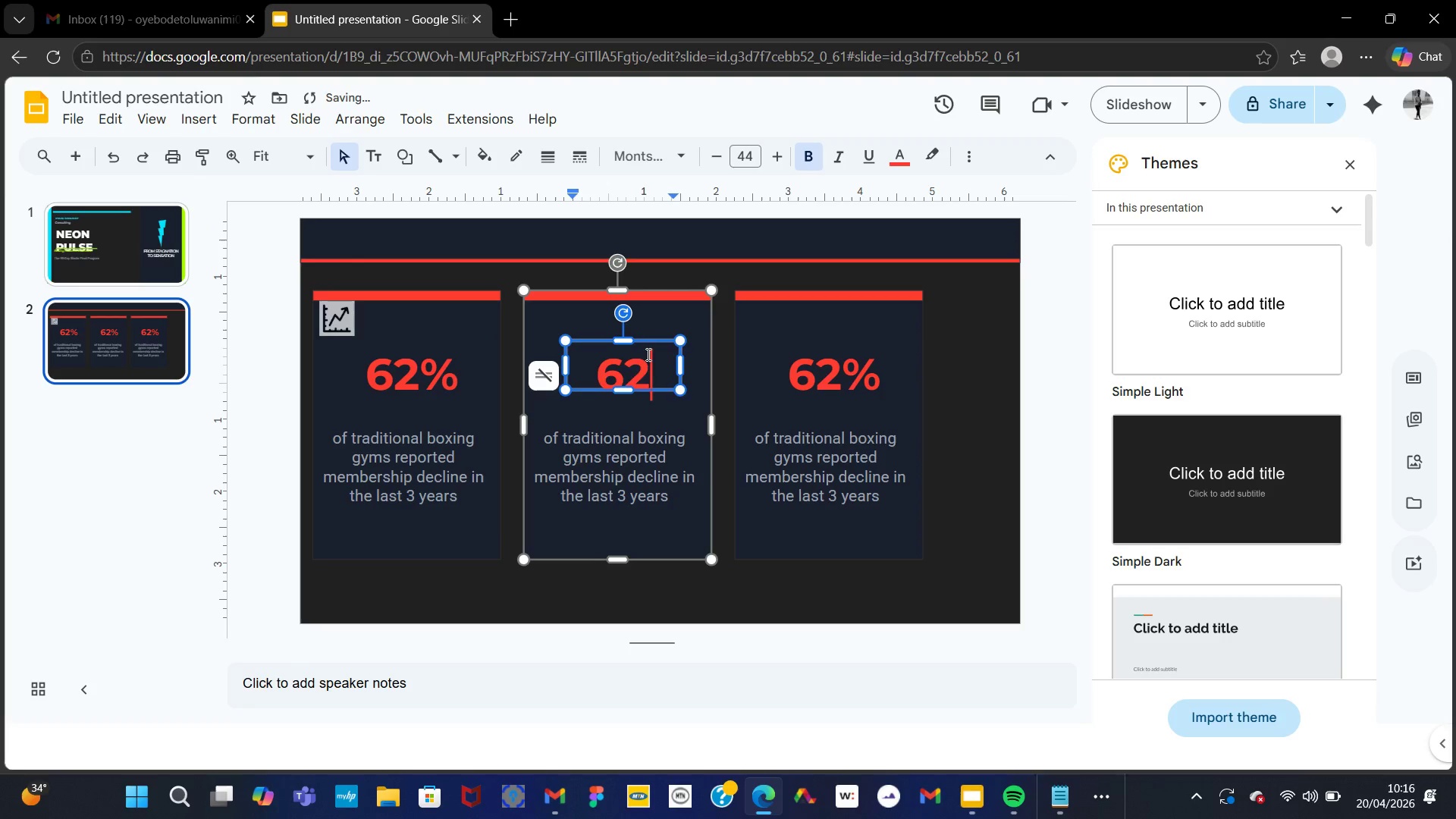 
key(X)
 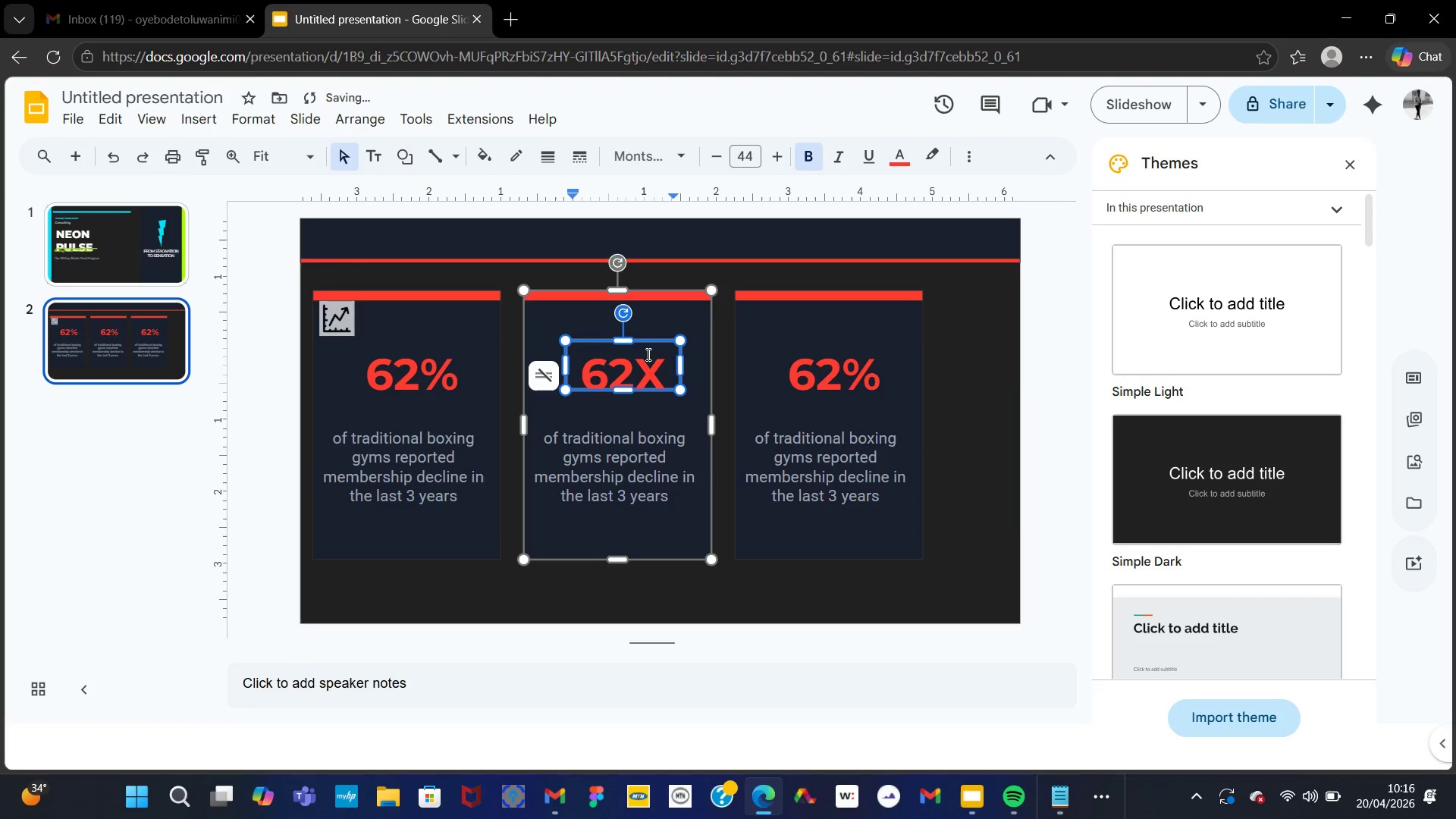 
key(ArrowLeft)
 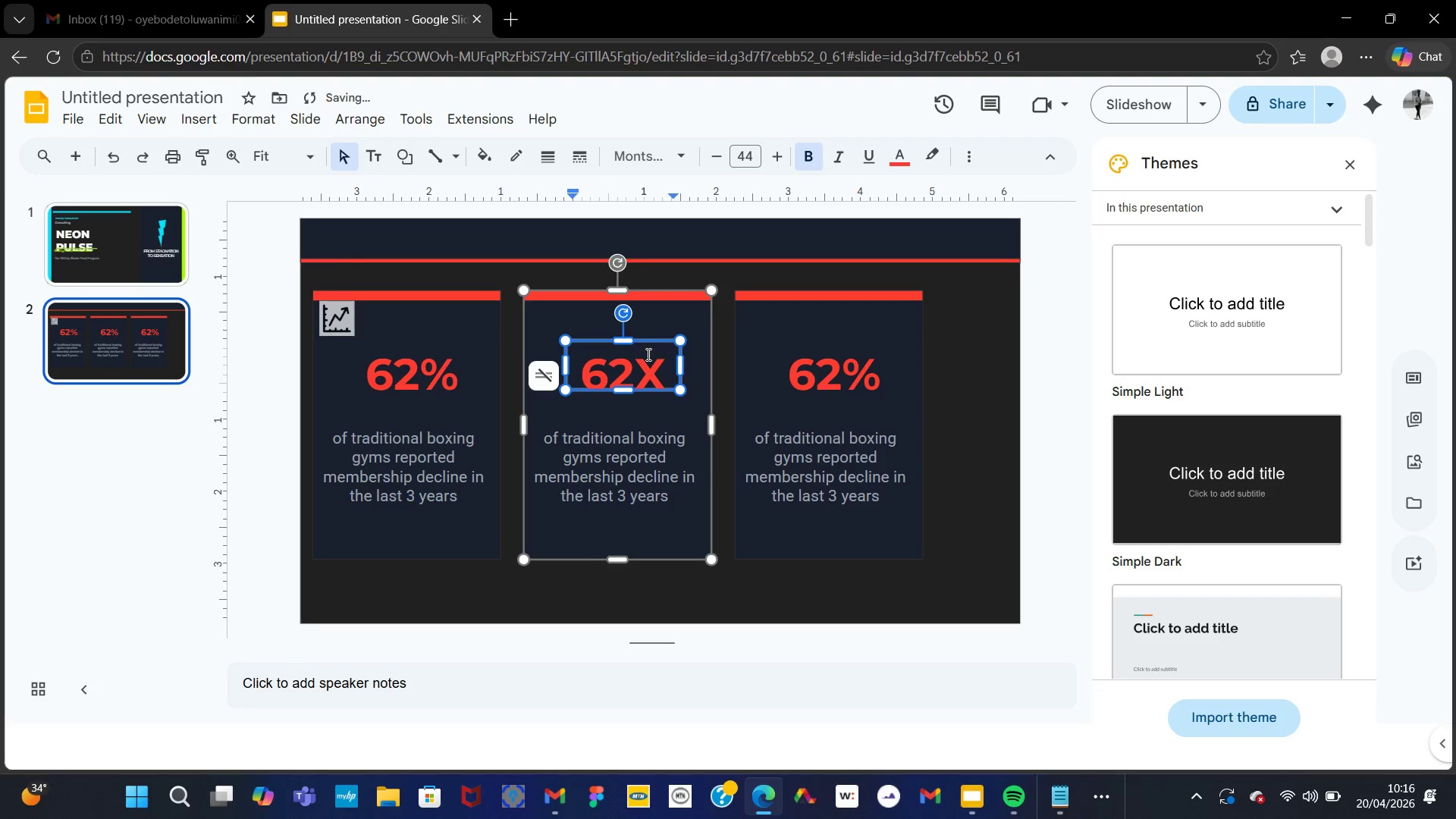 
key(Backspace)
 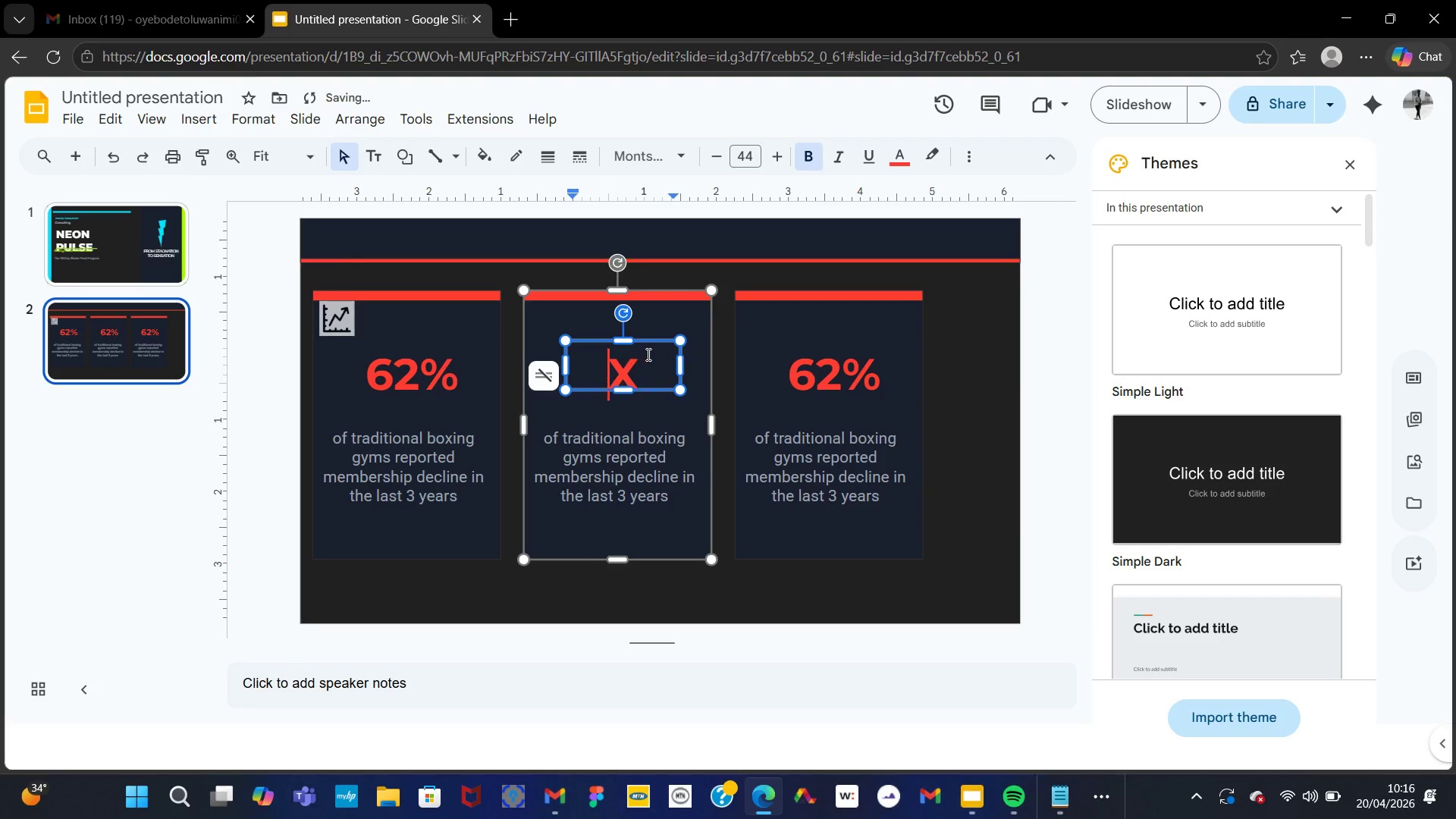 
key(Backspace)
 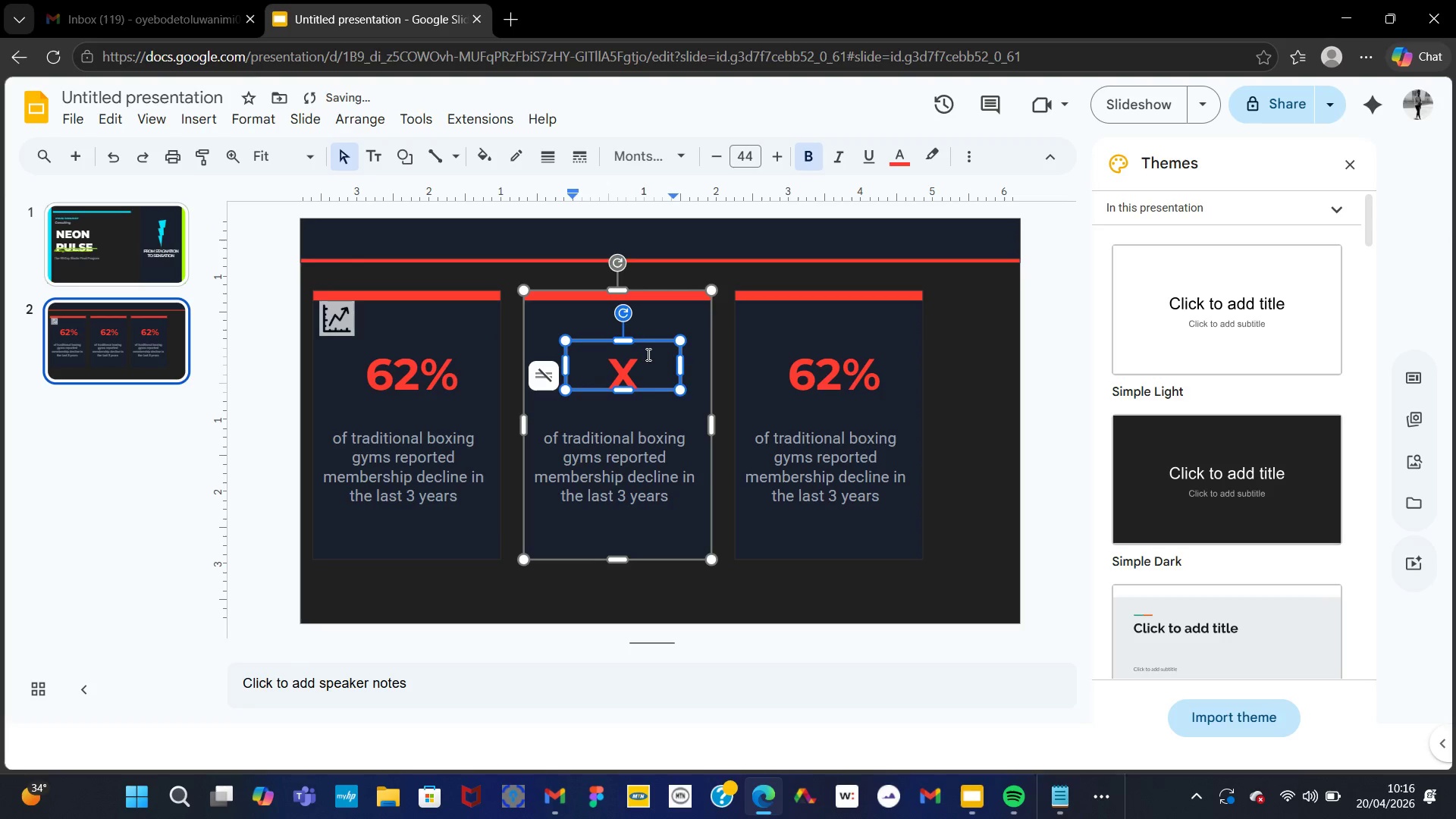 
key(3)
 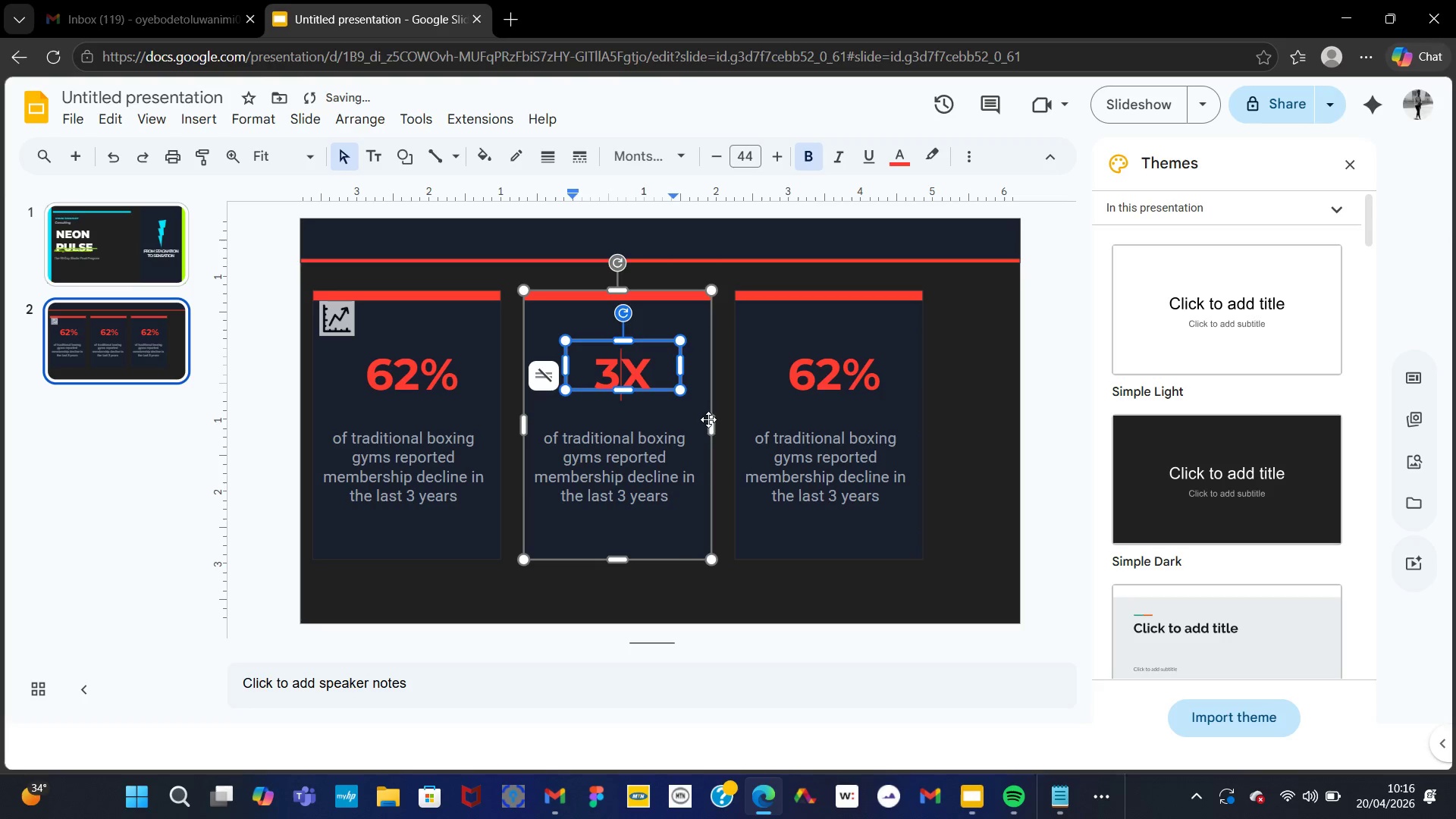 
left_click([668, 423])
 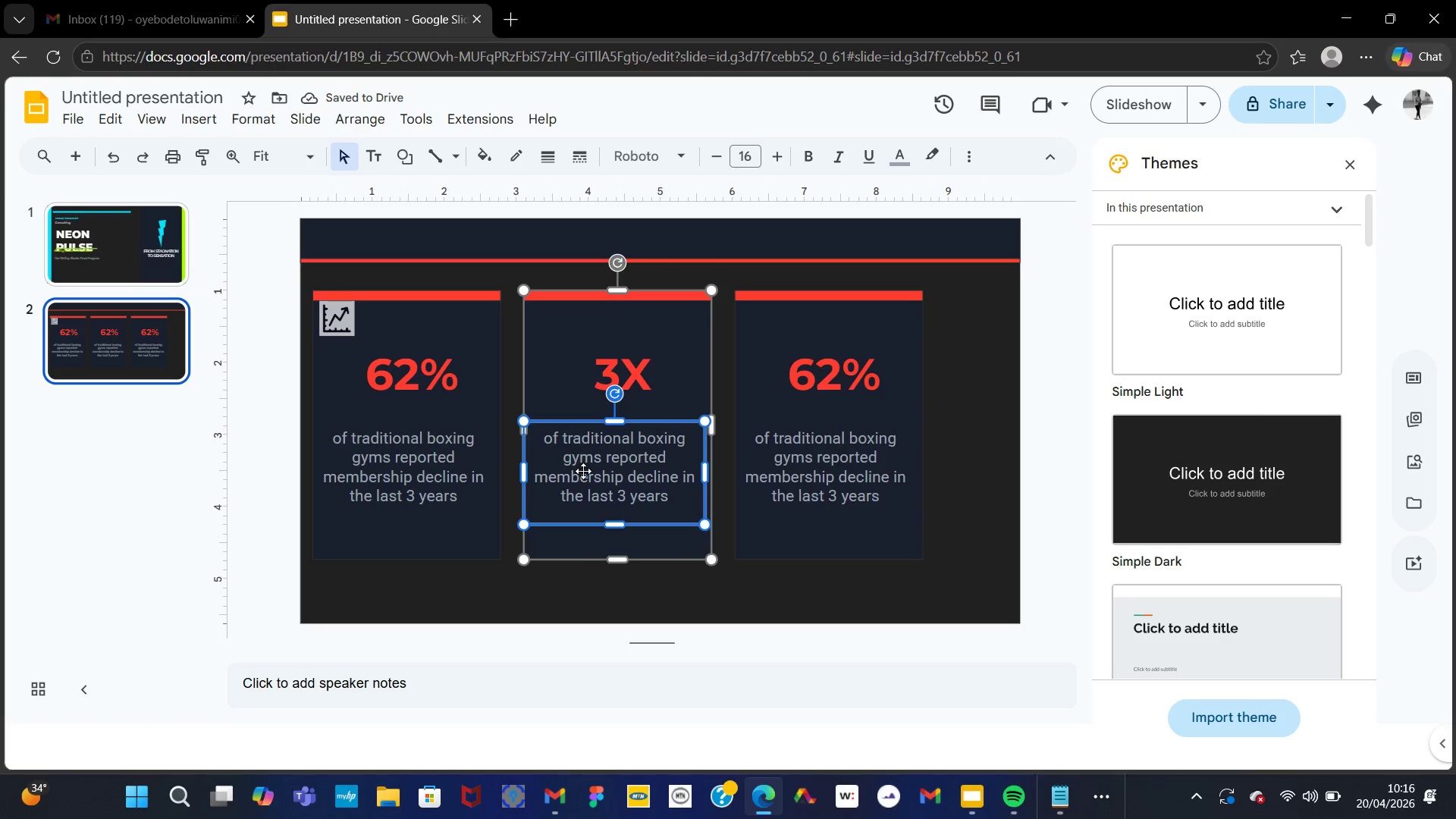 
left_click([583, 471])
 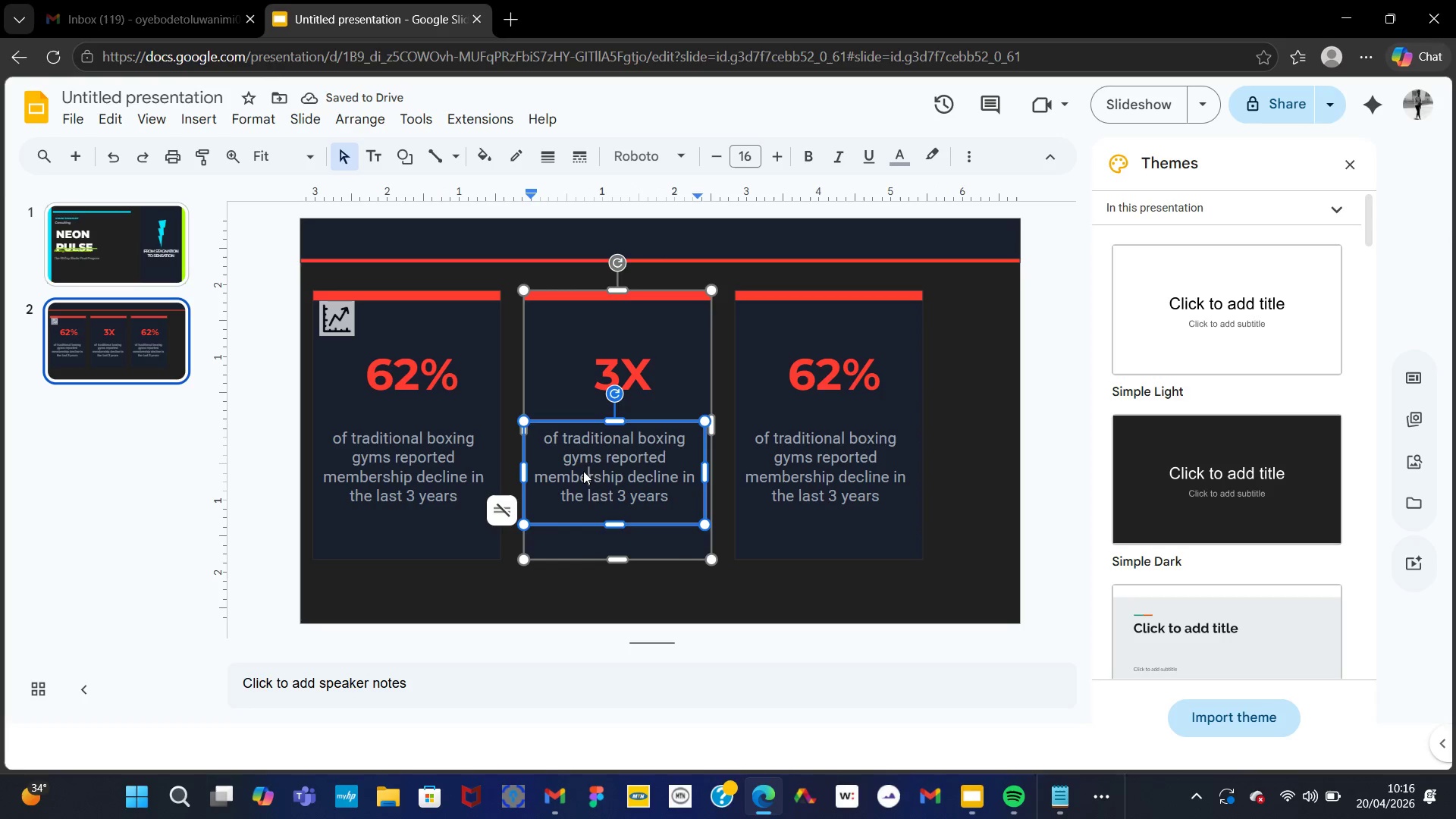 
key(Control+A)
 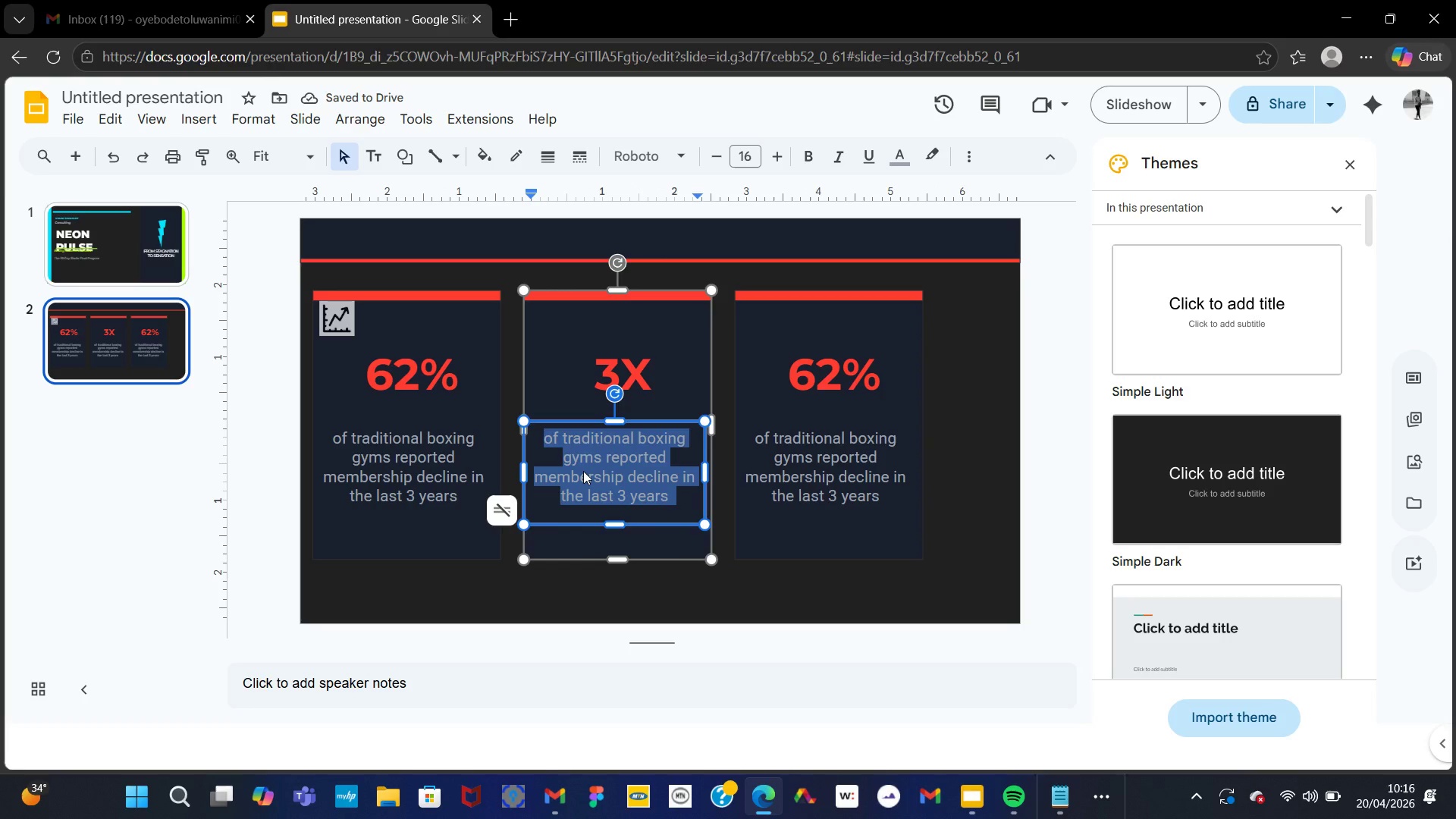 
key(Control+V)
 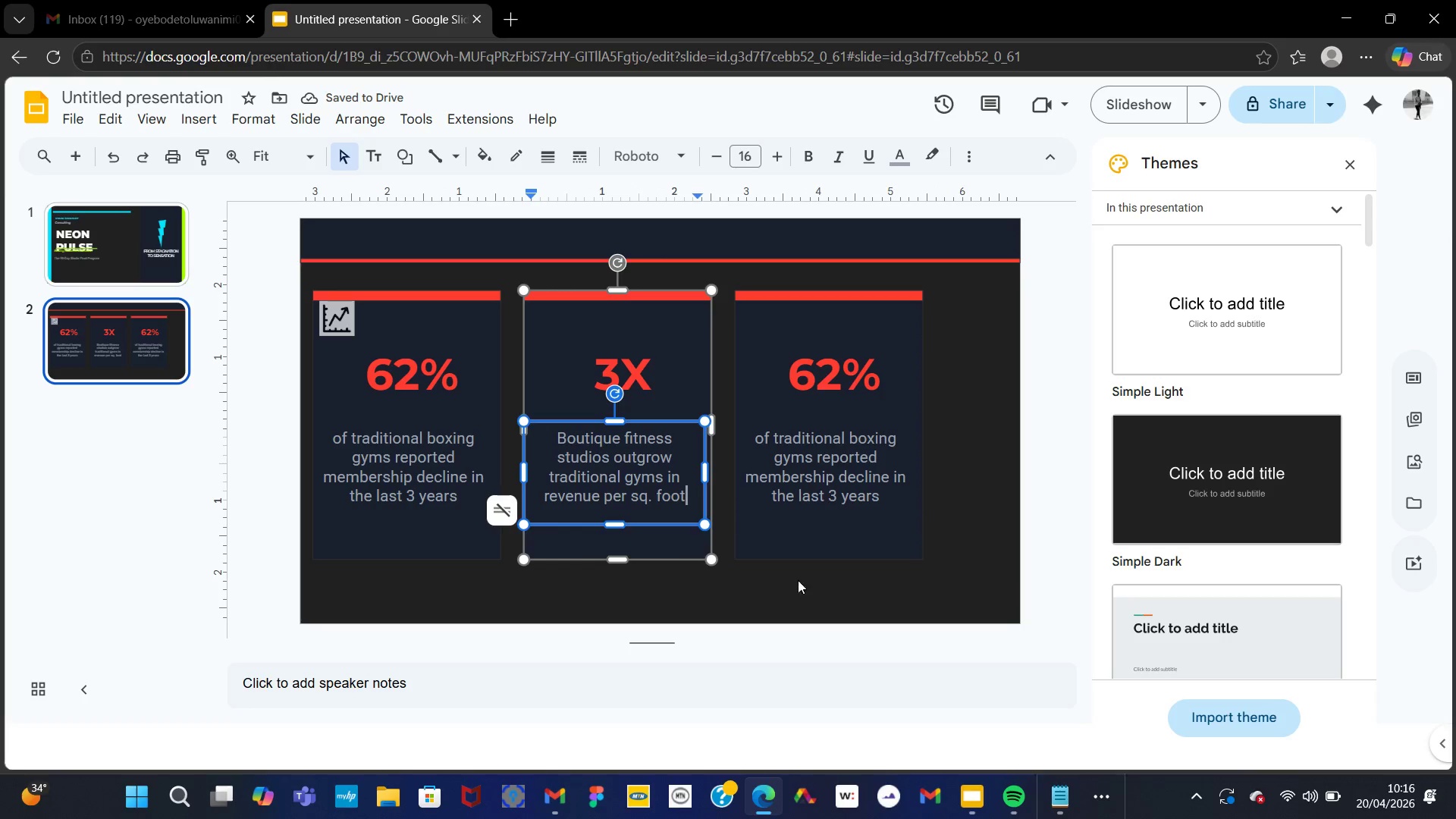 
wait(8.22)
 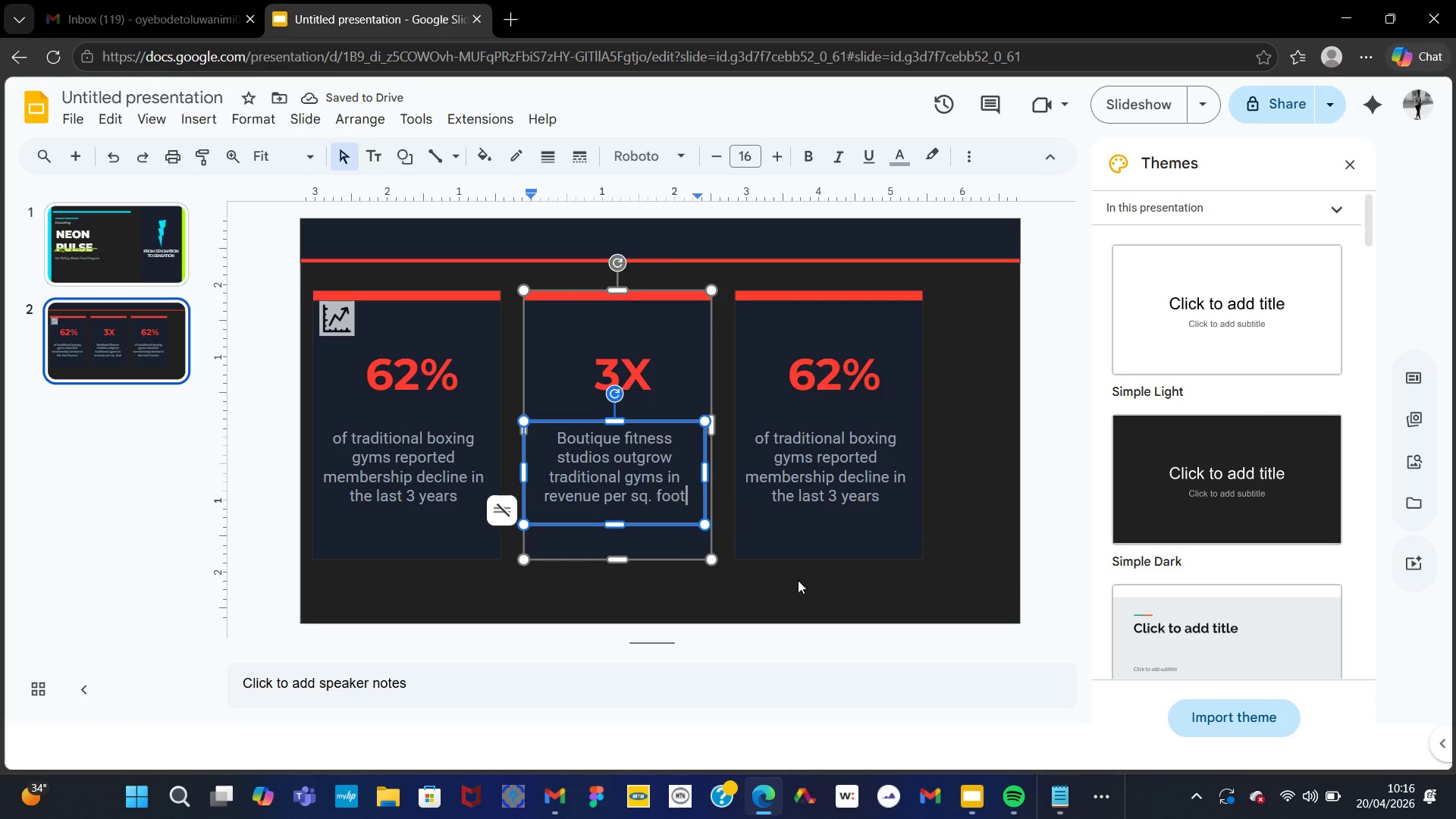 
left_click([1065, 802])
 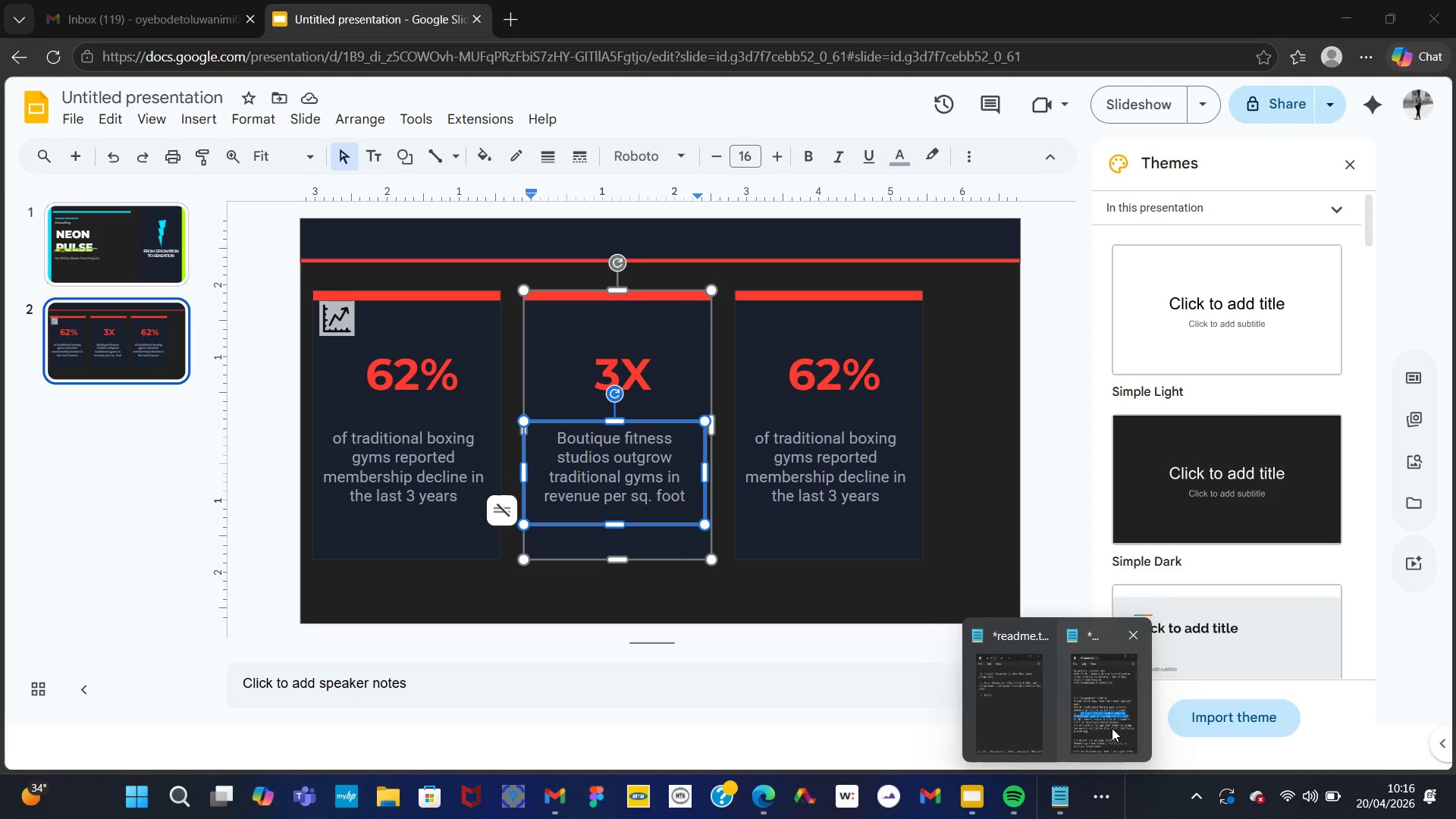 
left_click([1107, 723])
 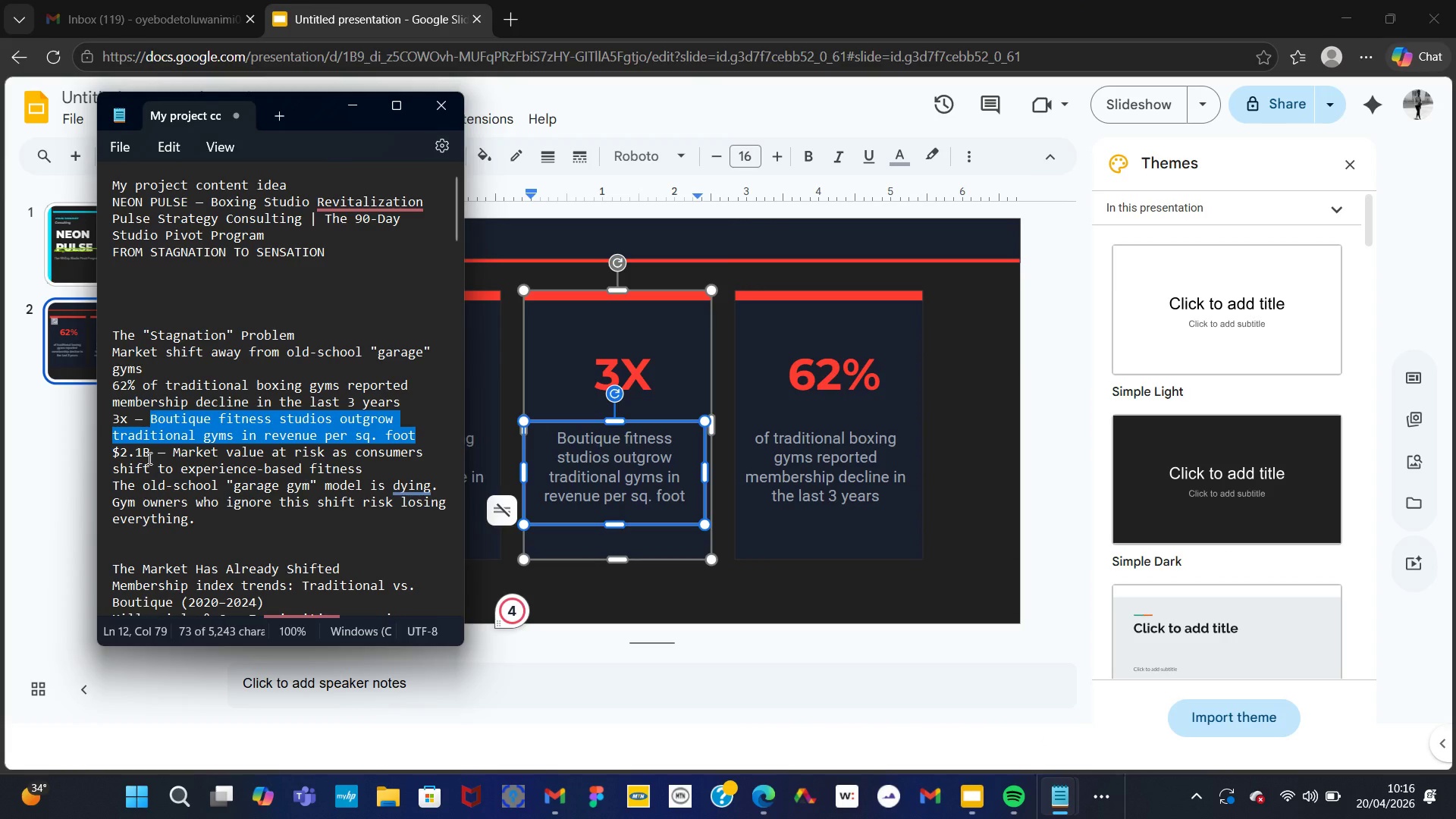 
wait(6.28)
 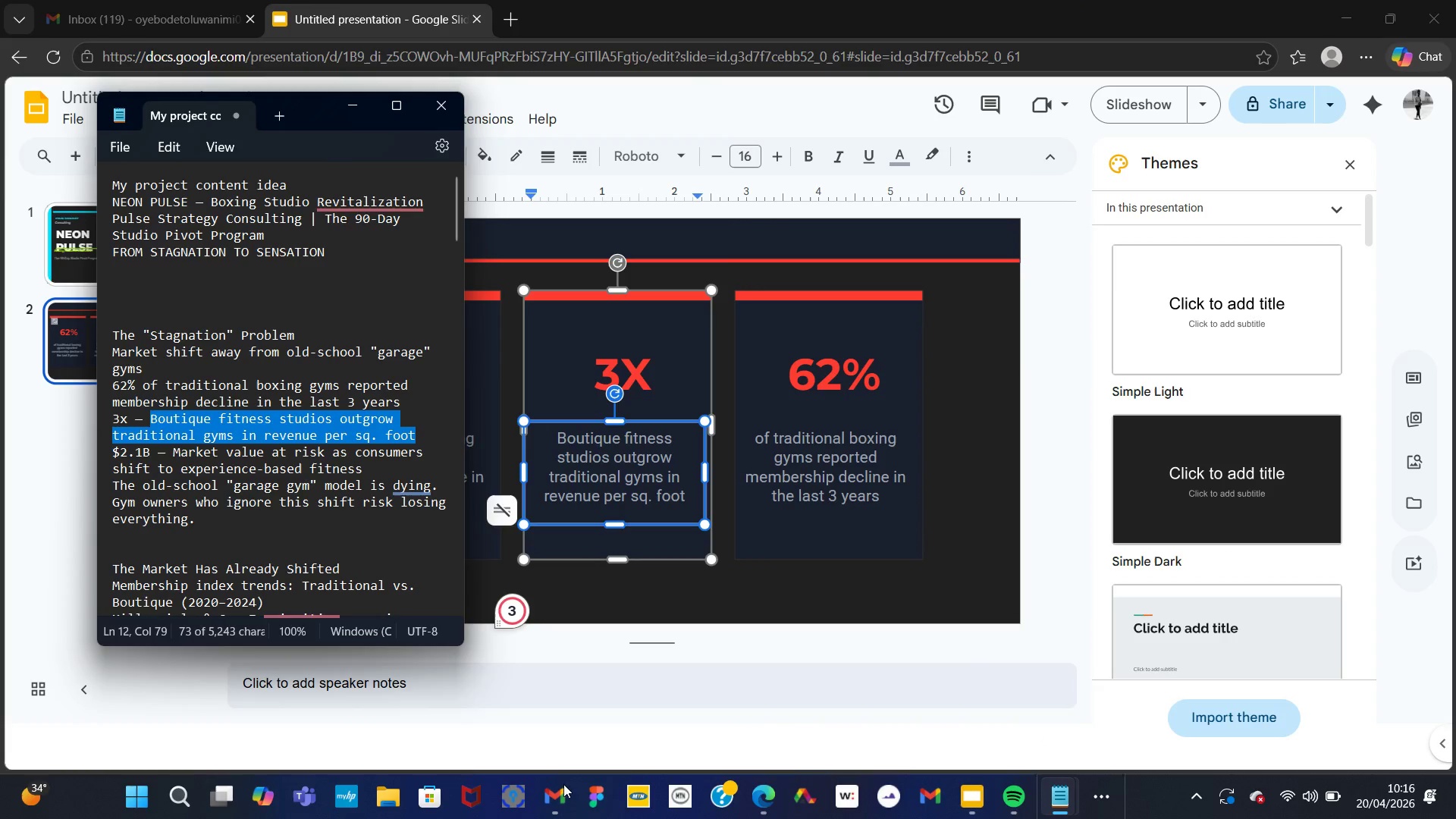 
left_click_drag(start_coordinate=[149, 453], to_coordinate=[112, 453])
 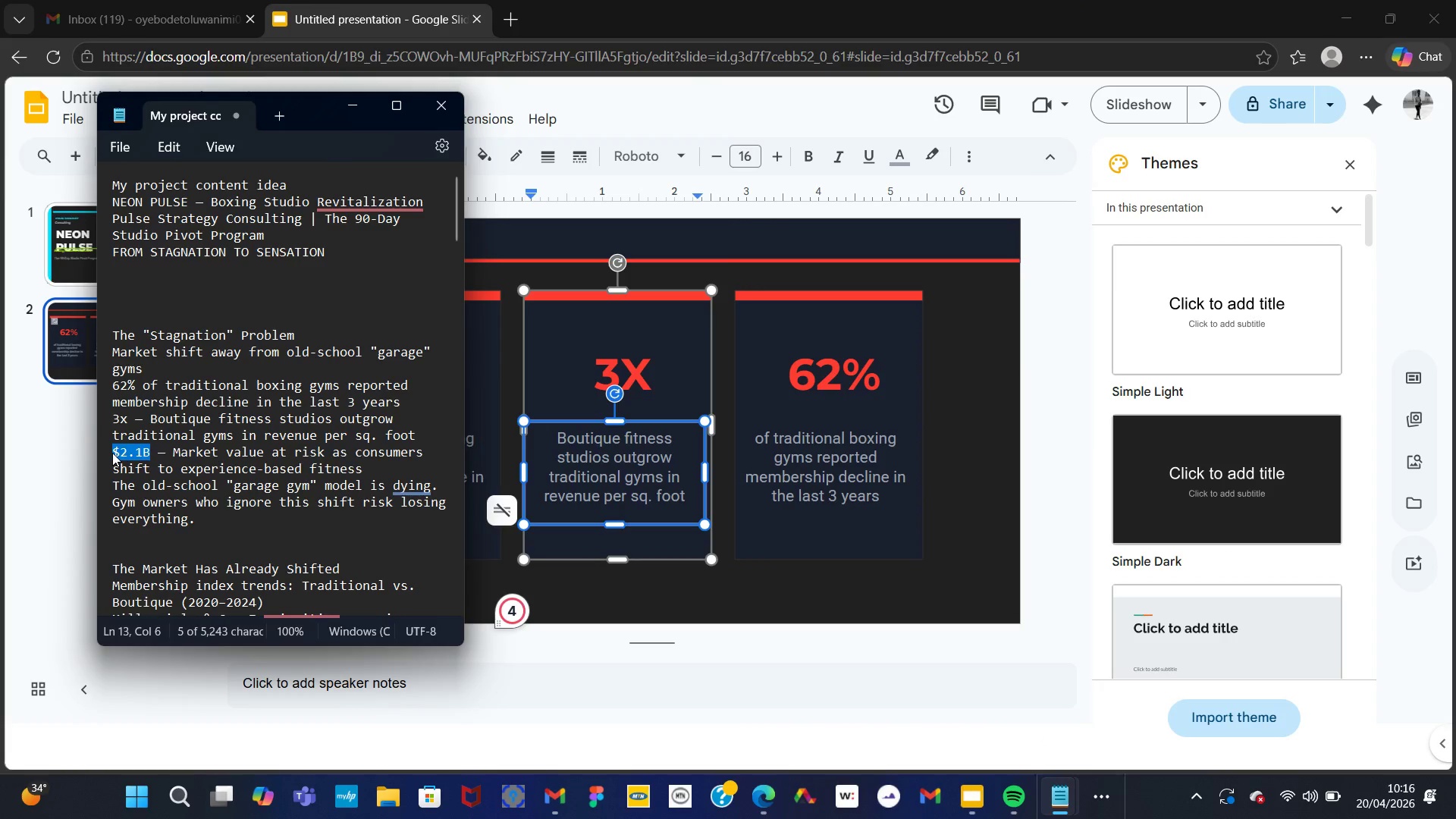 
right_click([112, 453])
 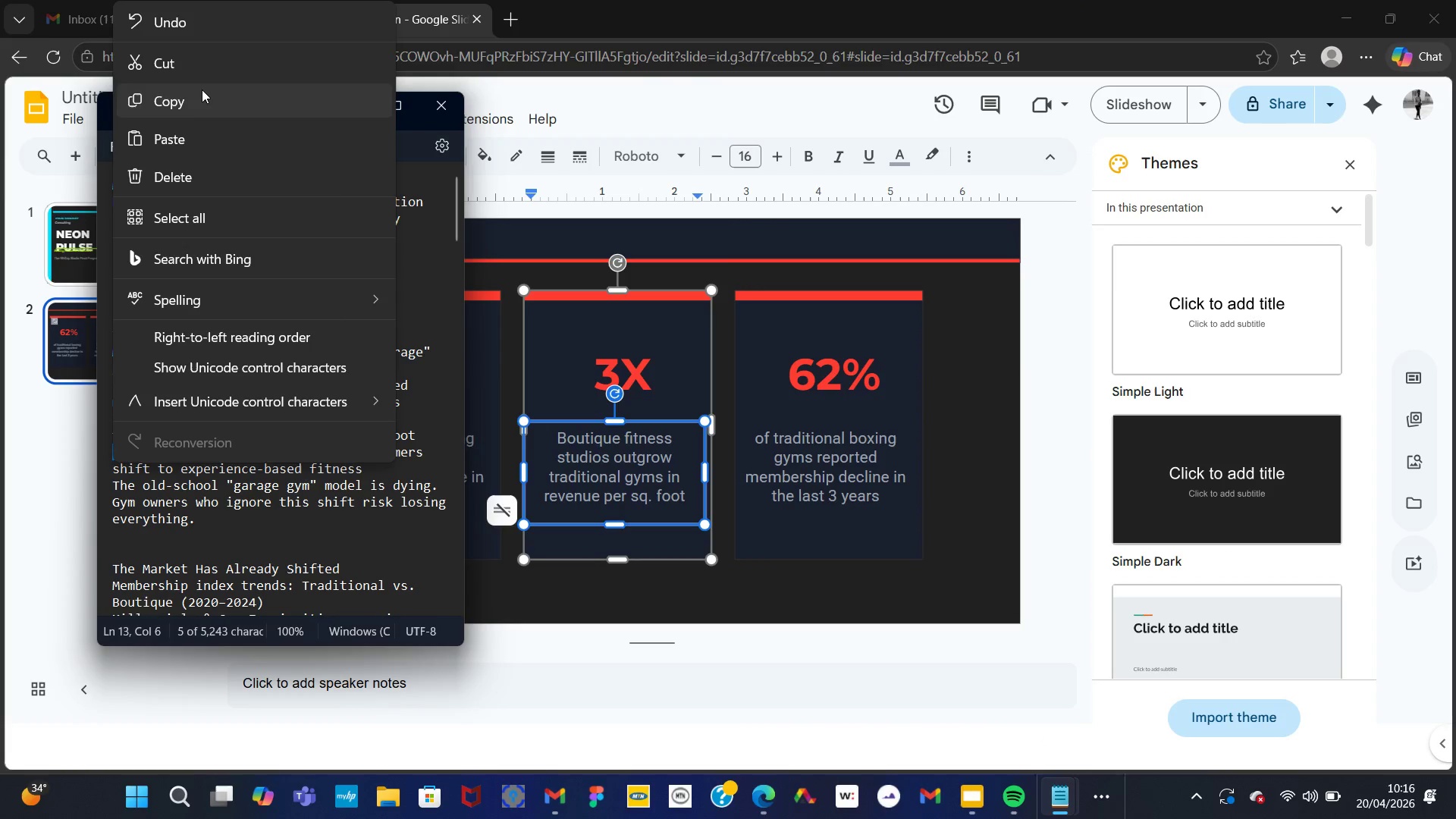 
left_click([201, 91])
 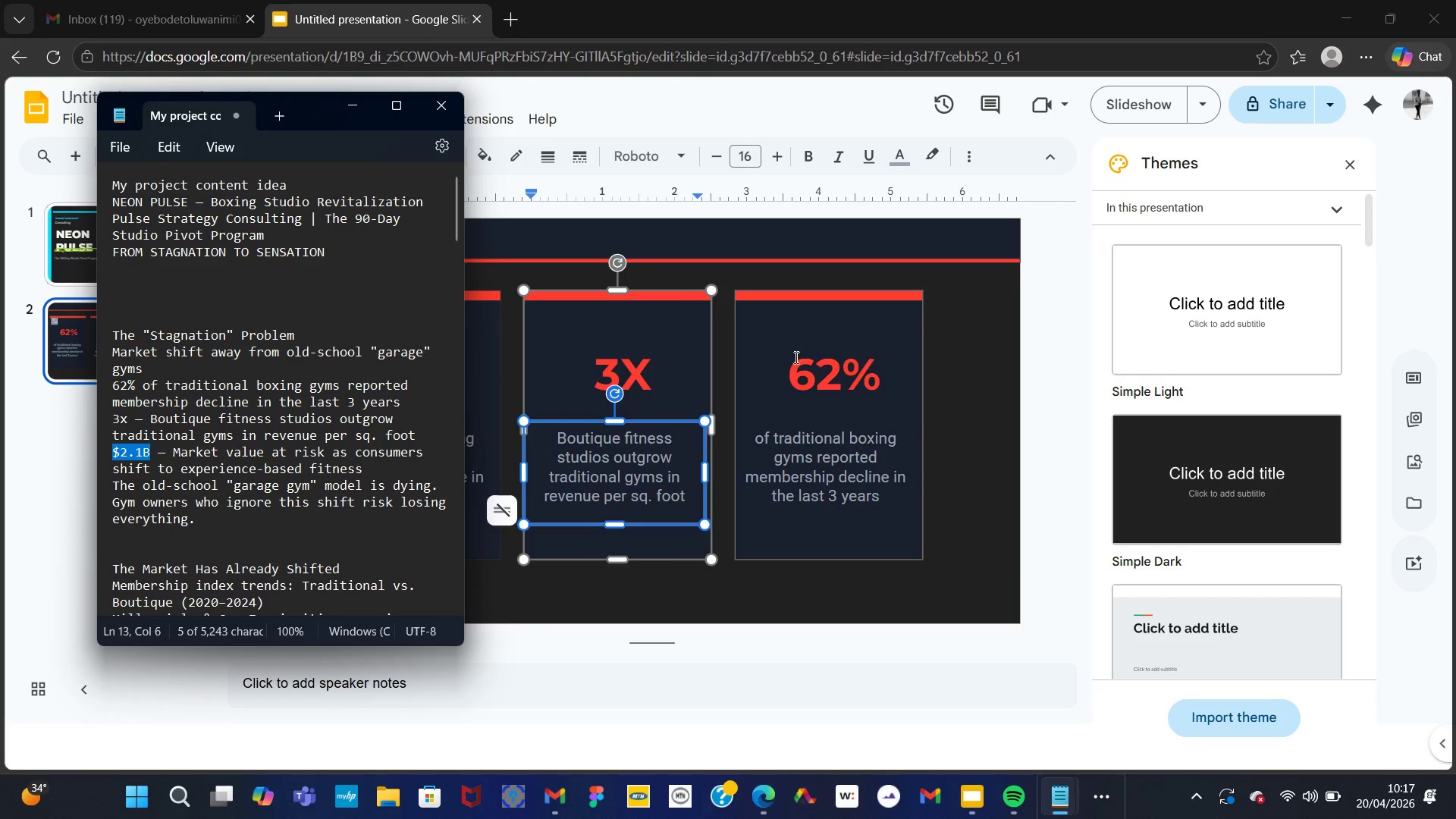 
left_click([795, 357])
 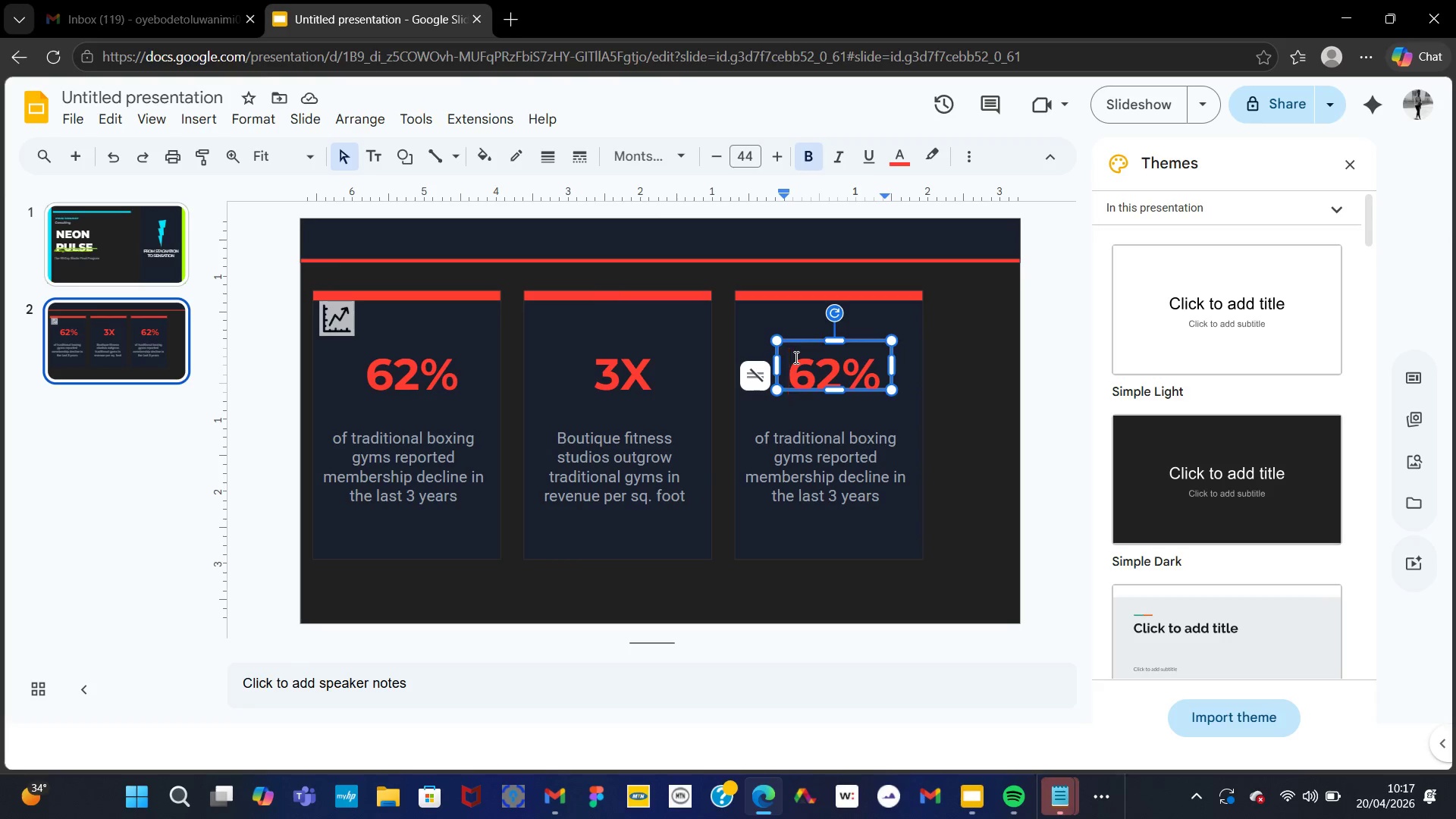 
key(Control+A)
 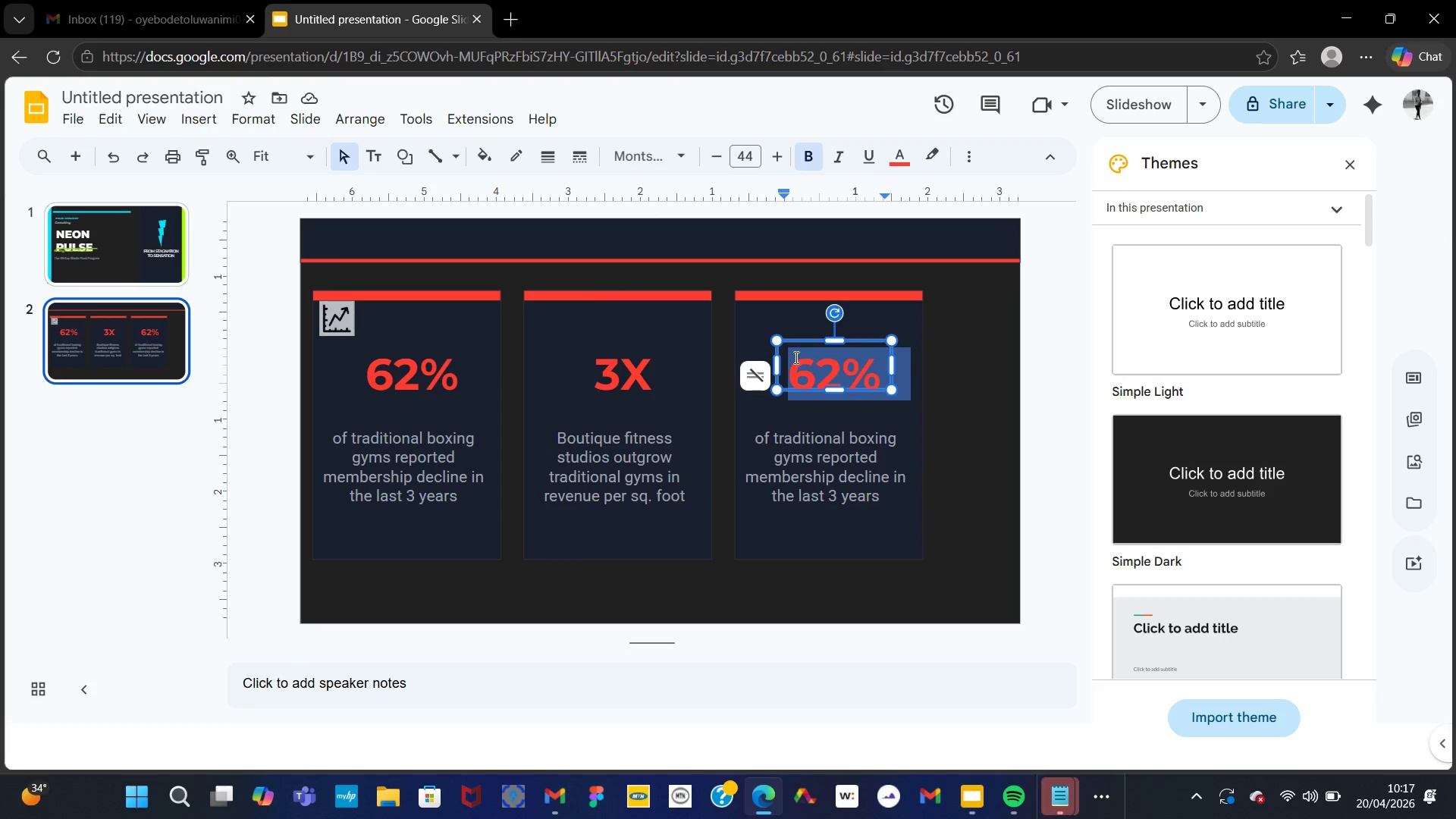 
key(Control+V)
 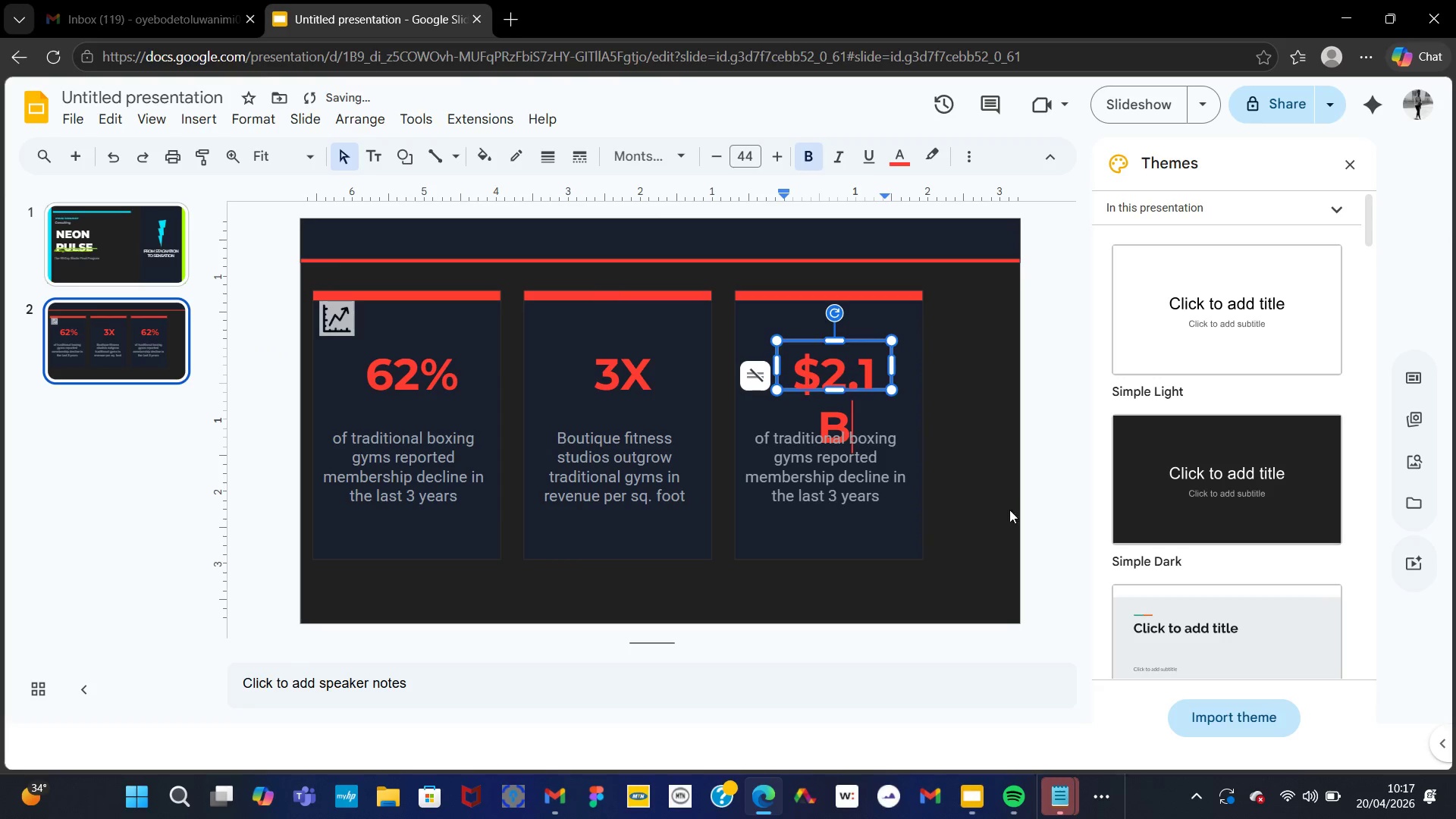 
left_click([874, 521])
 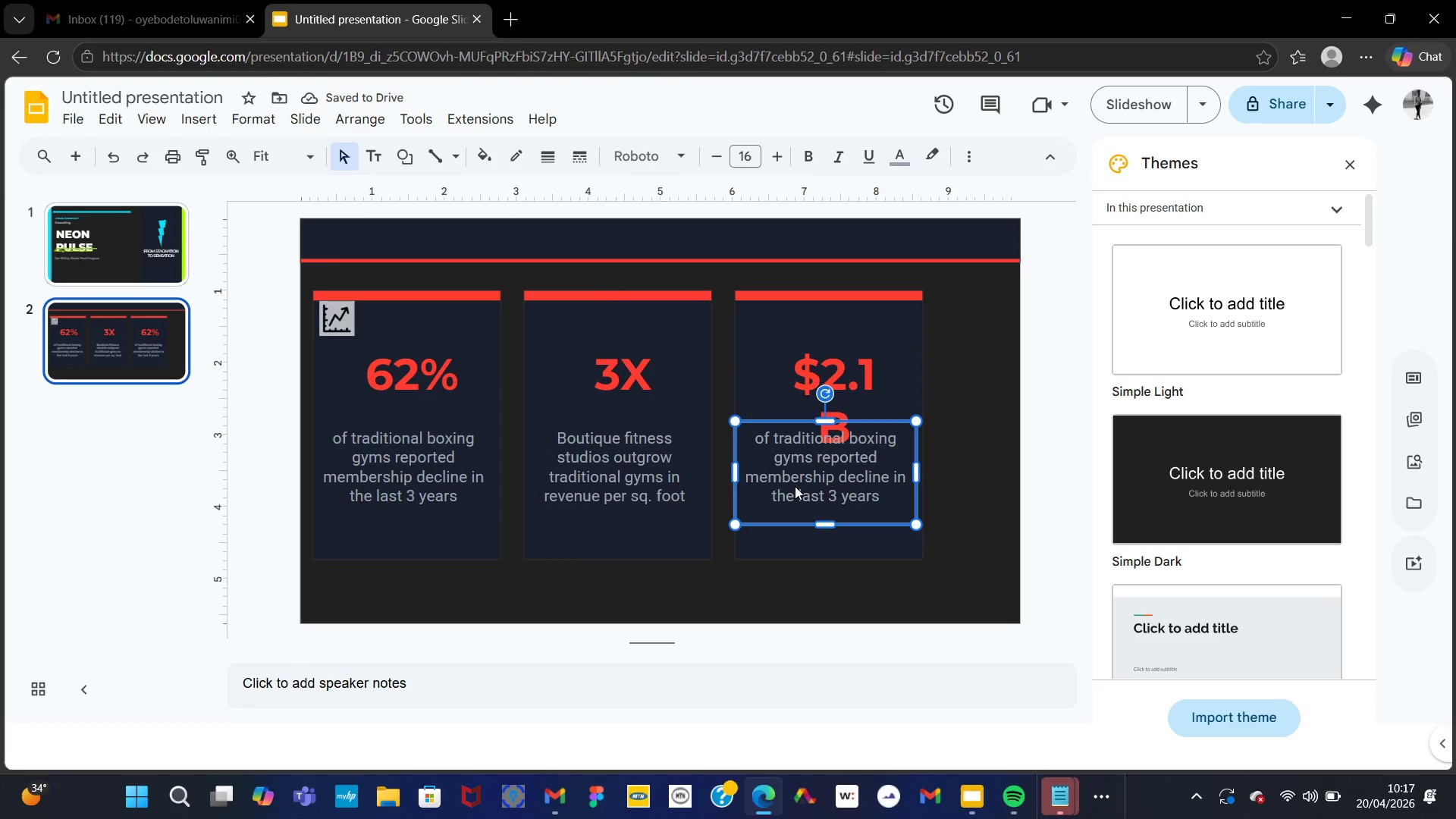 
double_click([795, 486])
 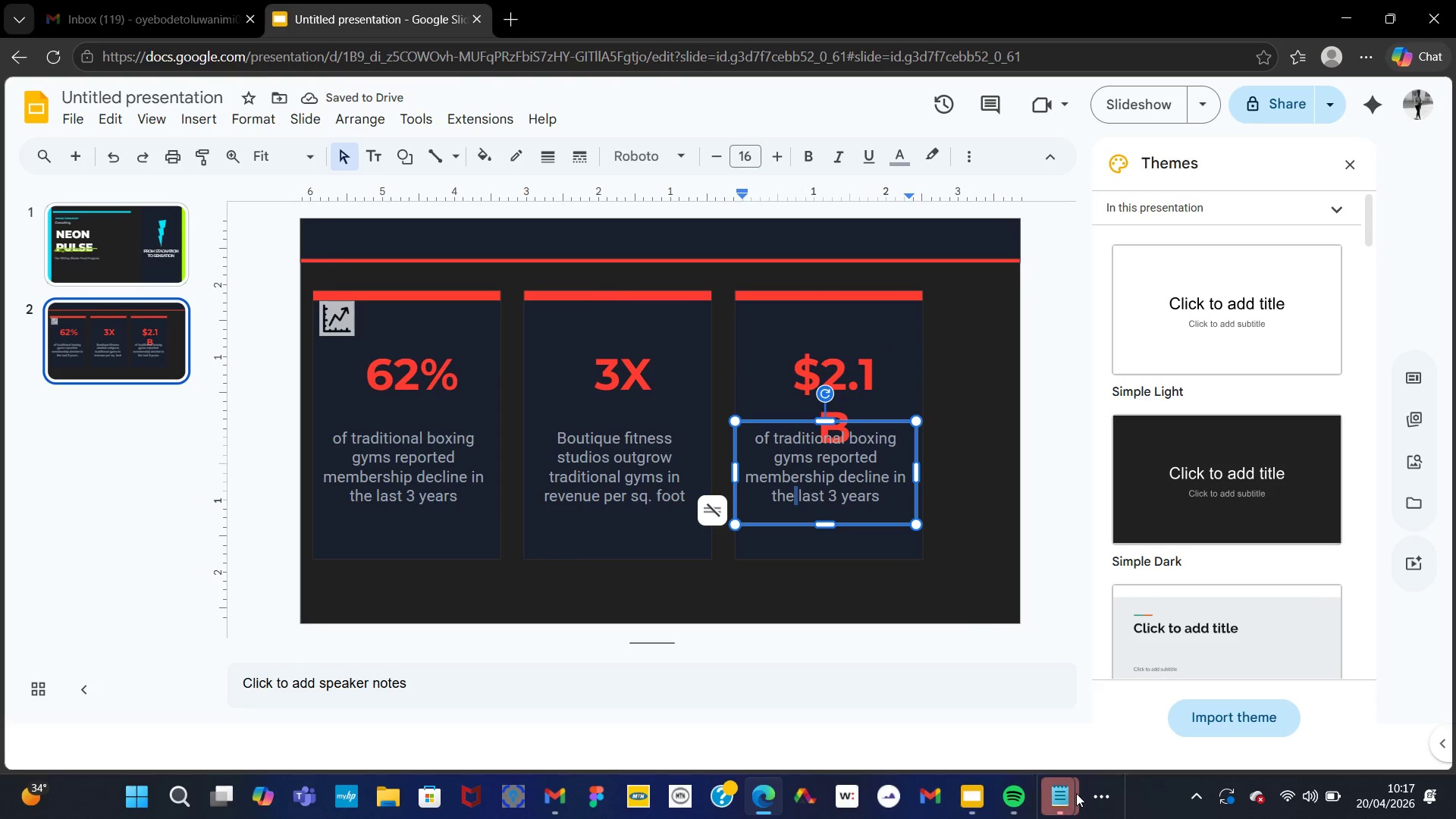 
left_click([1098, 729])
 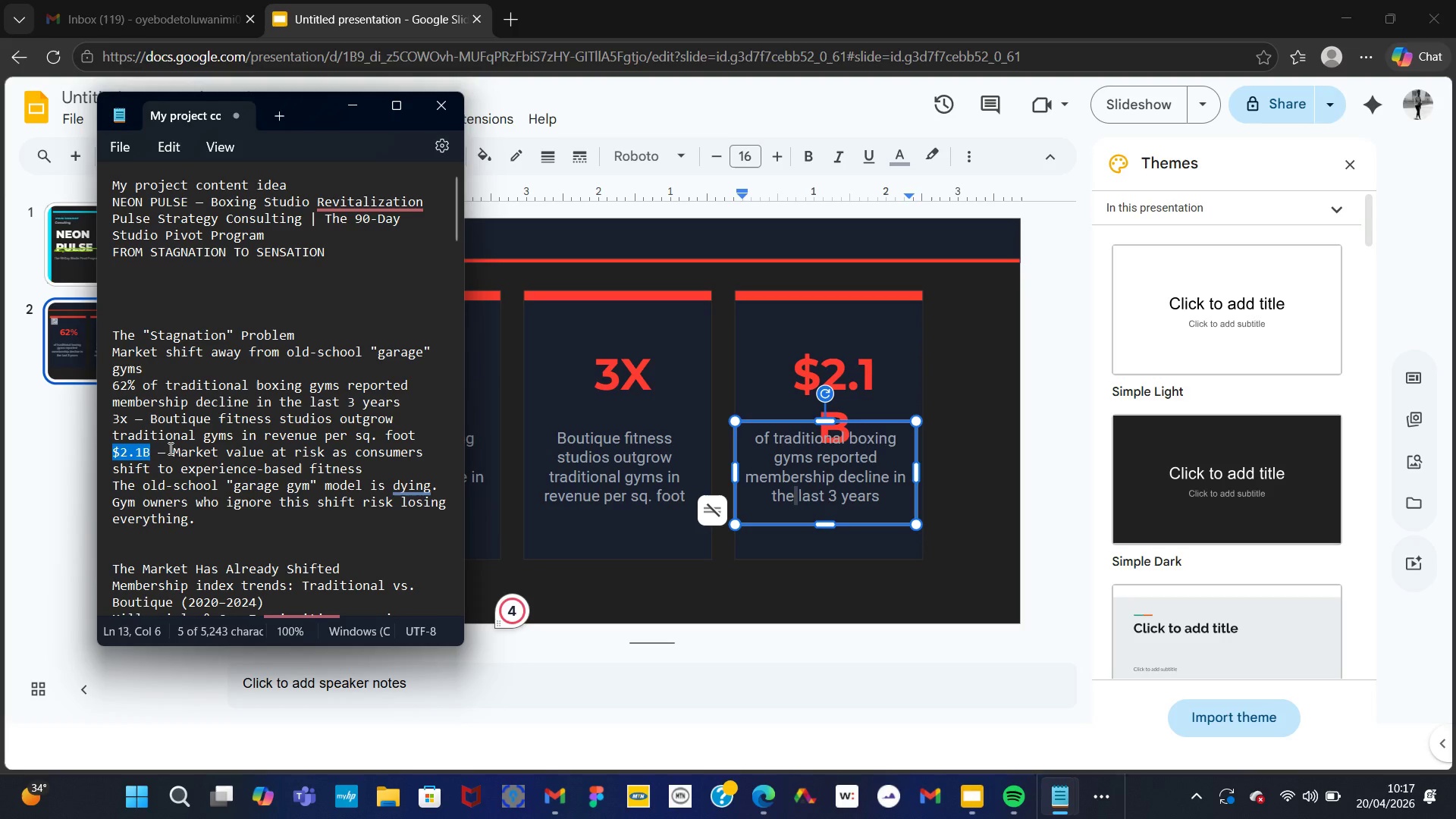 
left_click_drag(start_coordinate=[169, 448], to_coordinate=[366, 469])
 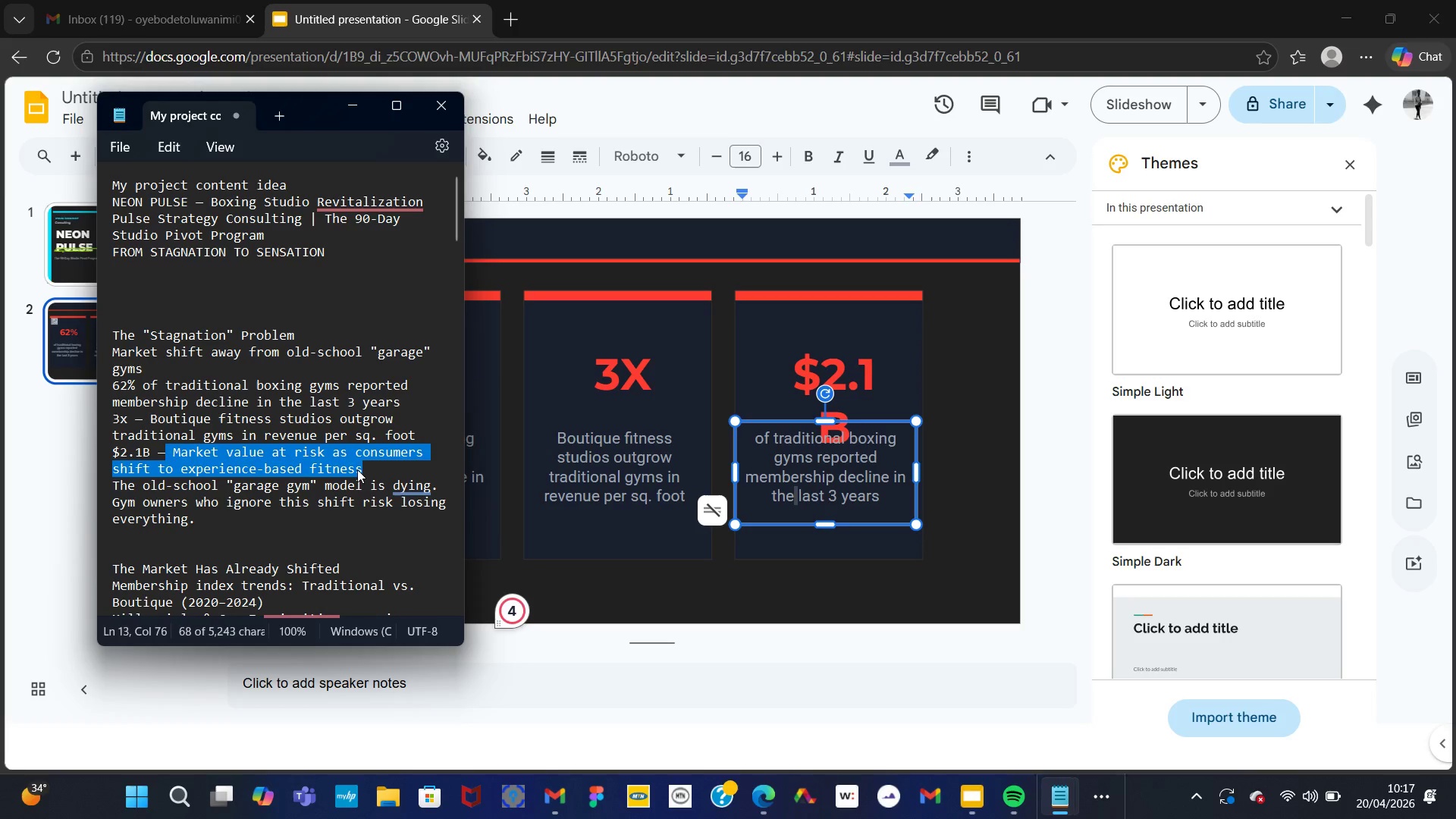 
right_click([357, 469])
 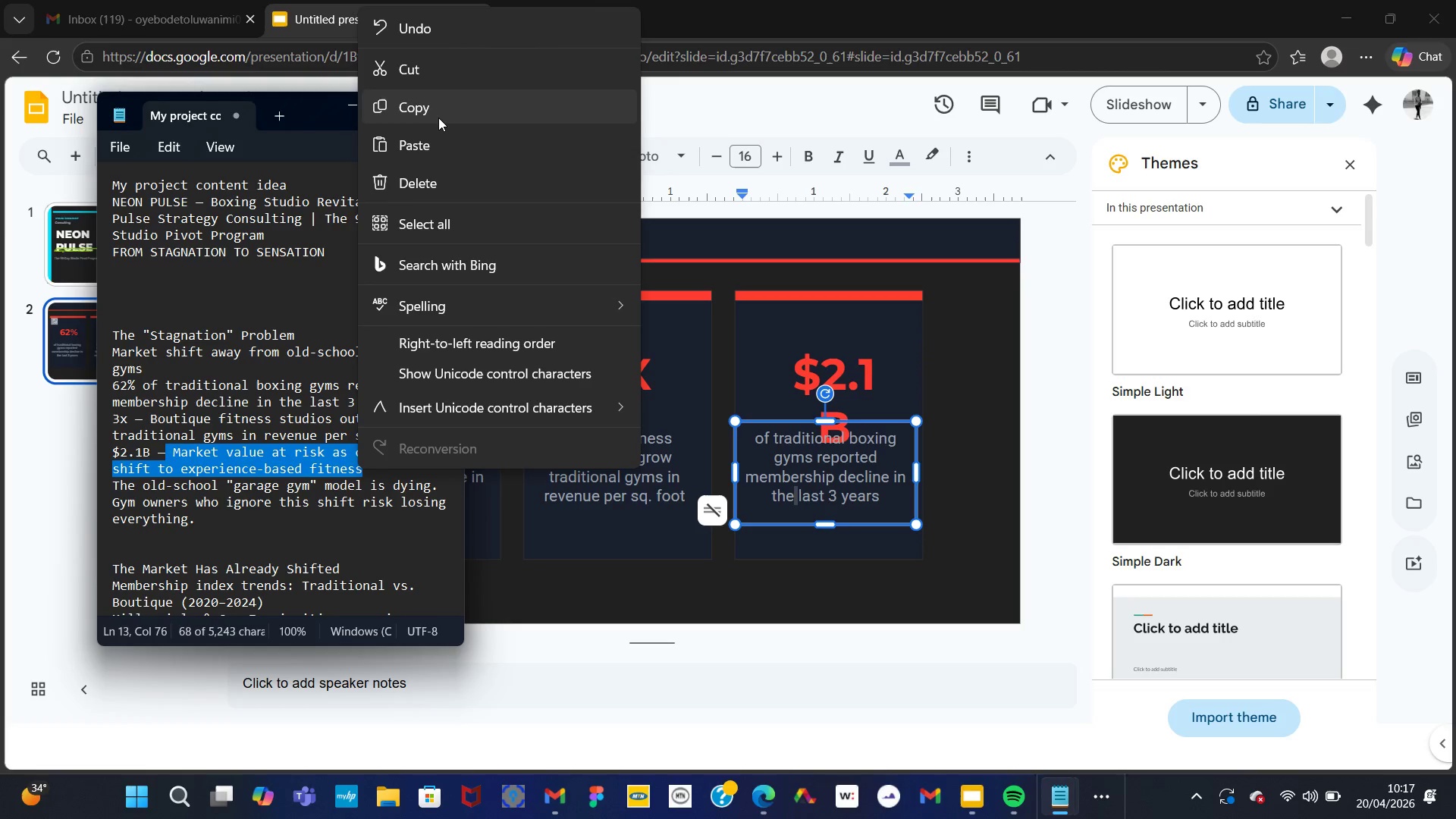 
left_click([440, 121])
 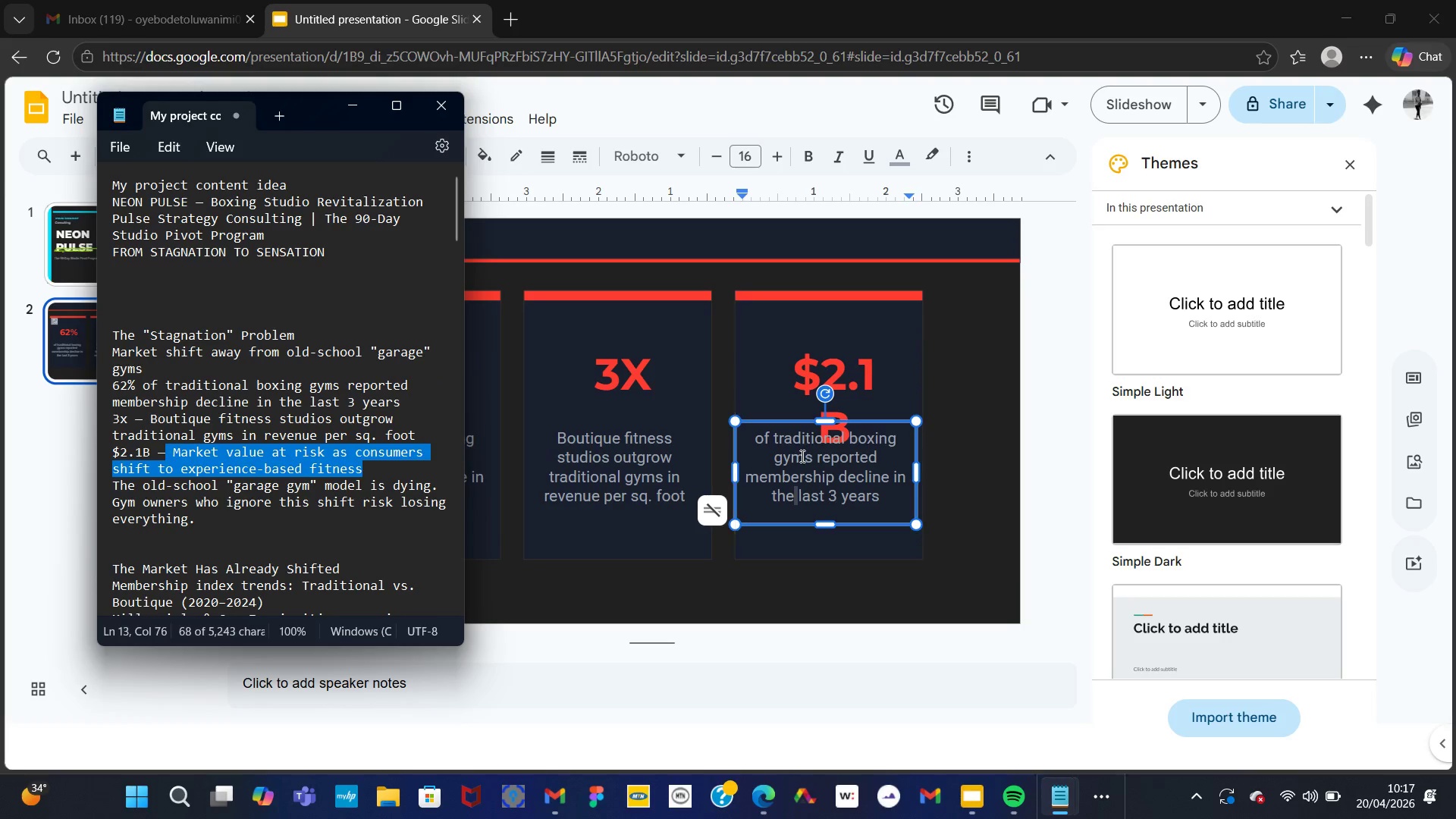 
left_click([801, 456])
 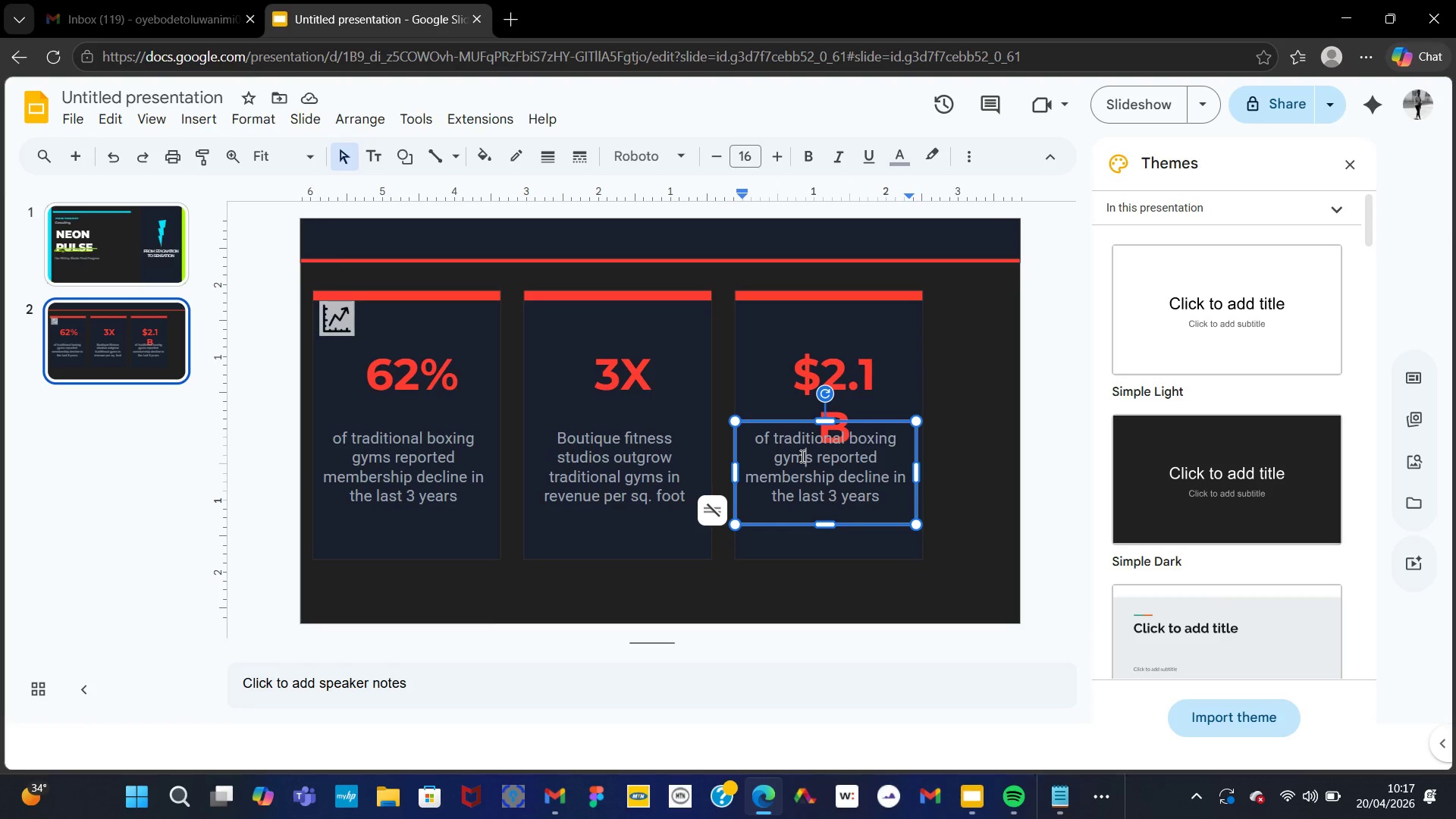 
hold_key(key=A, duration=0.41)
 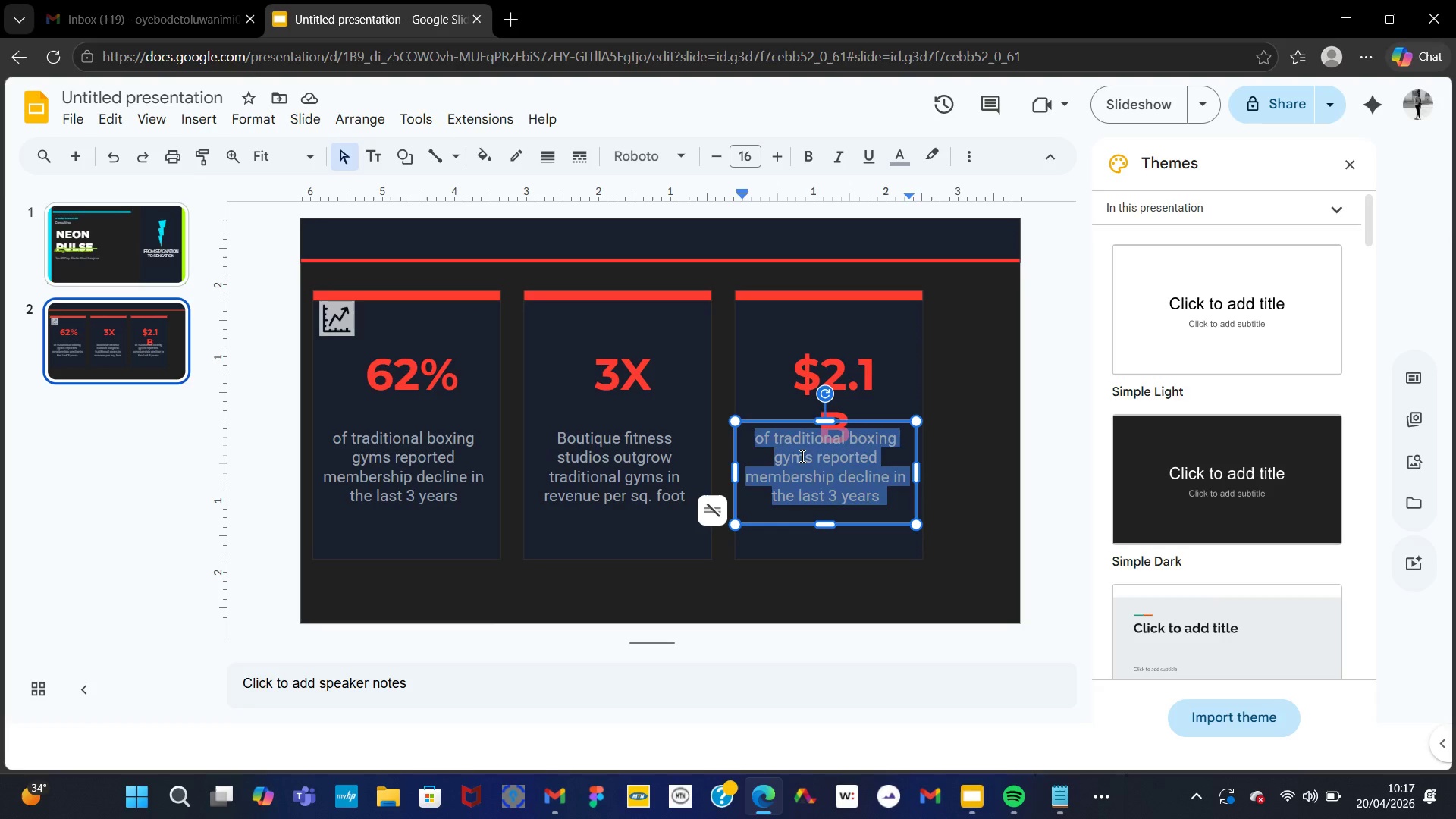 
key(Control+V)
 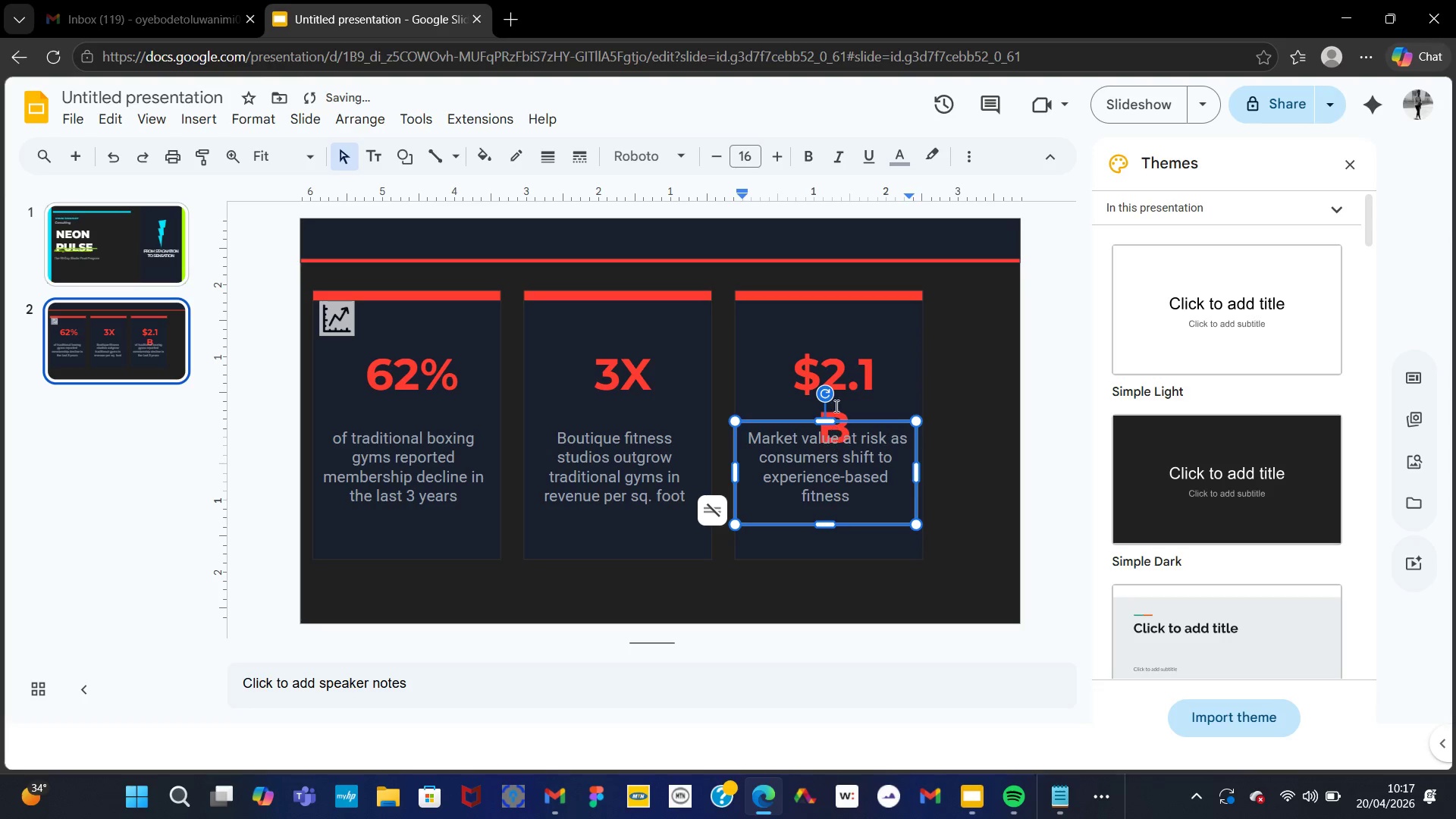 
left_click([834, 391])
 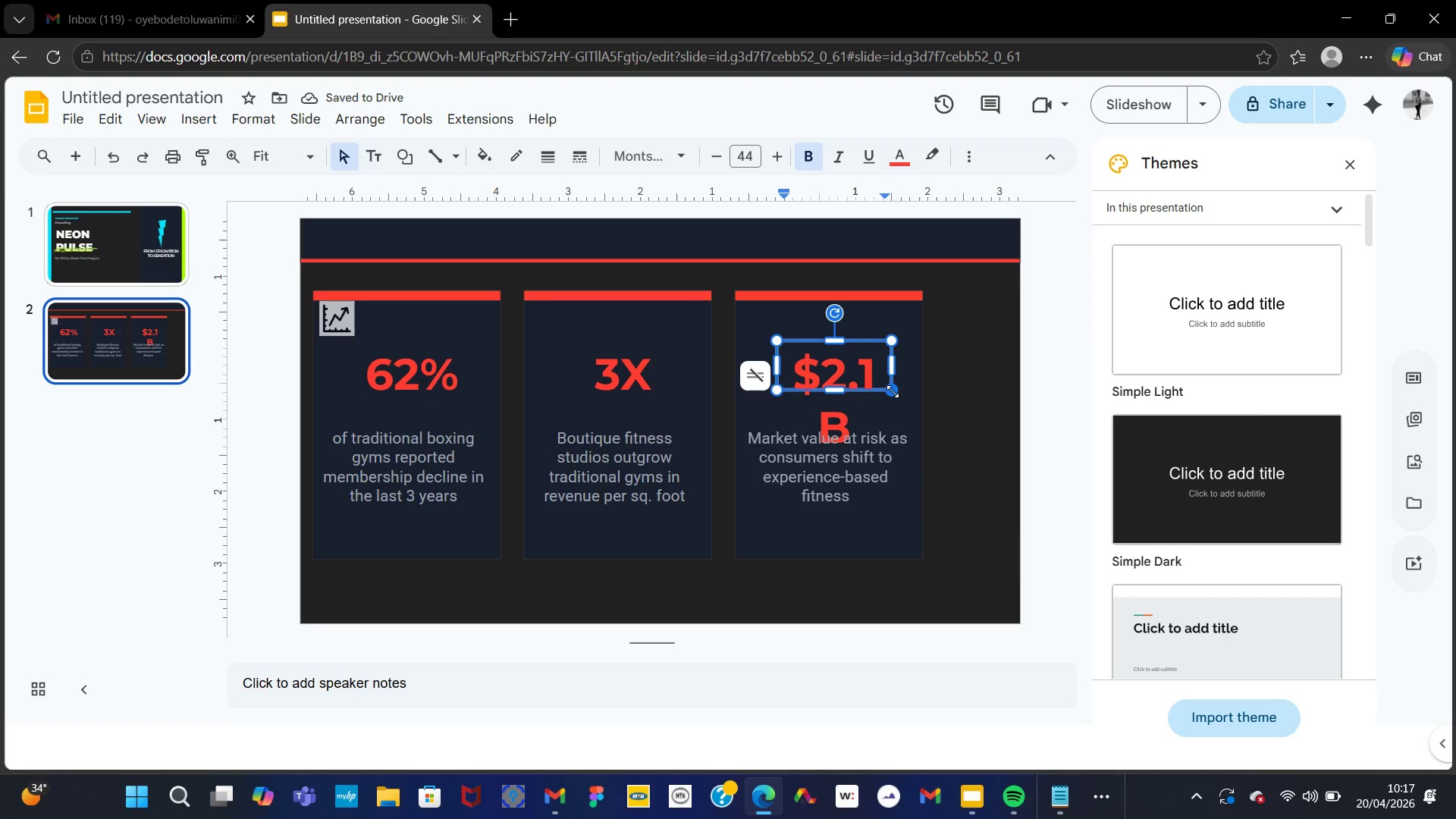 
left_click_drag(start_coordinate=[893, 391], to_coordinate=[905, 384])
 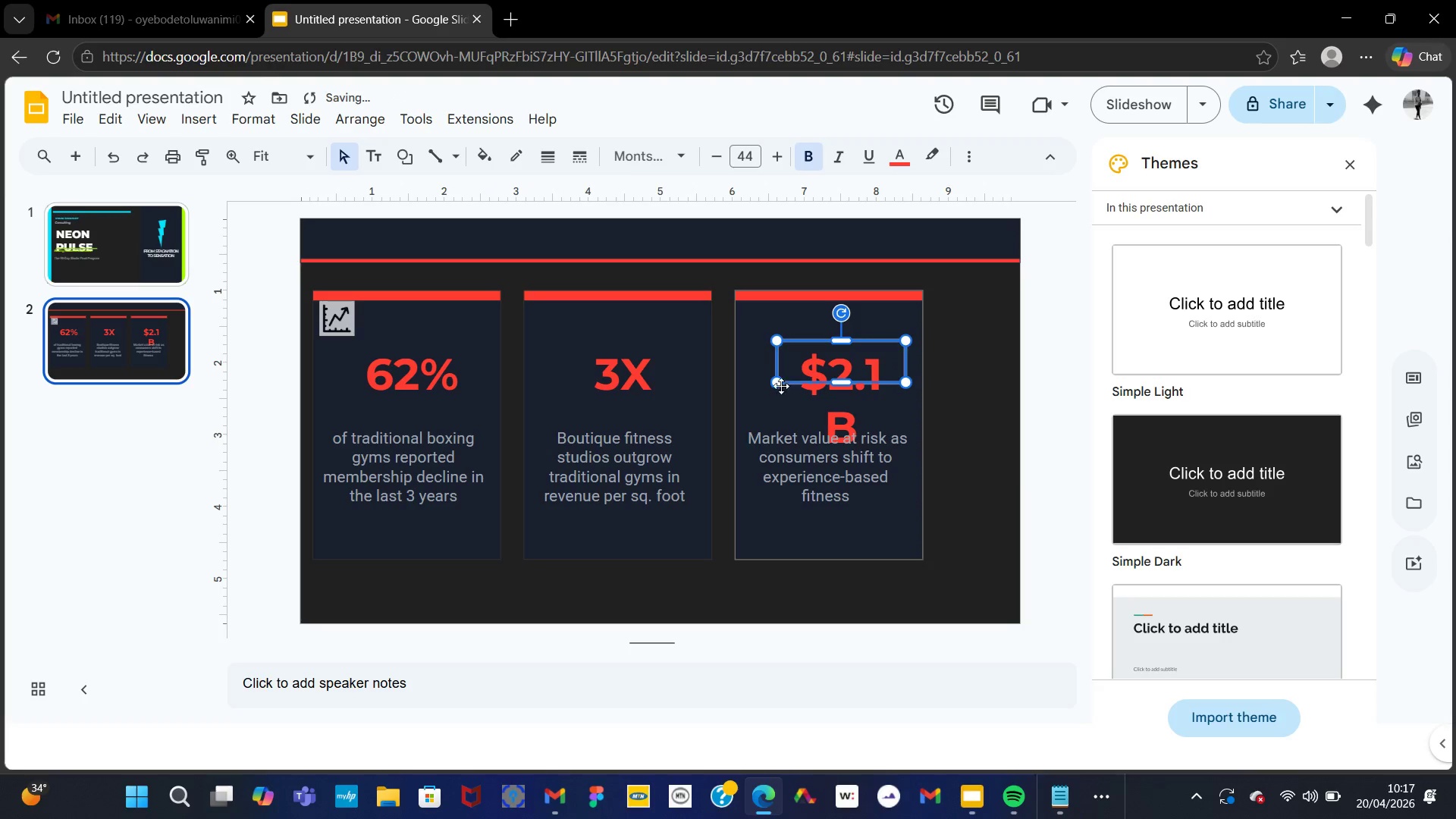 
left_click_drag(start_coordinate=[777, 385], to_coordinate=[757, 407])
 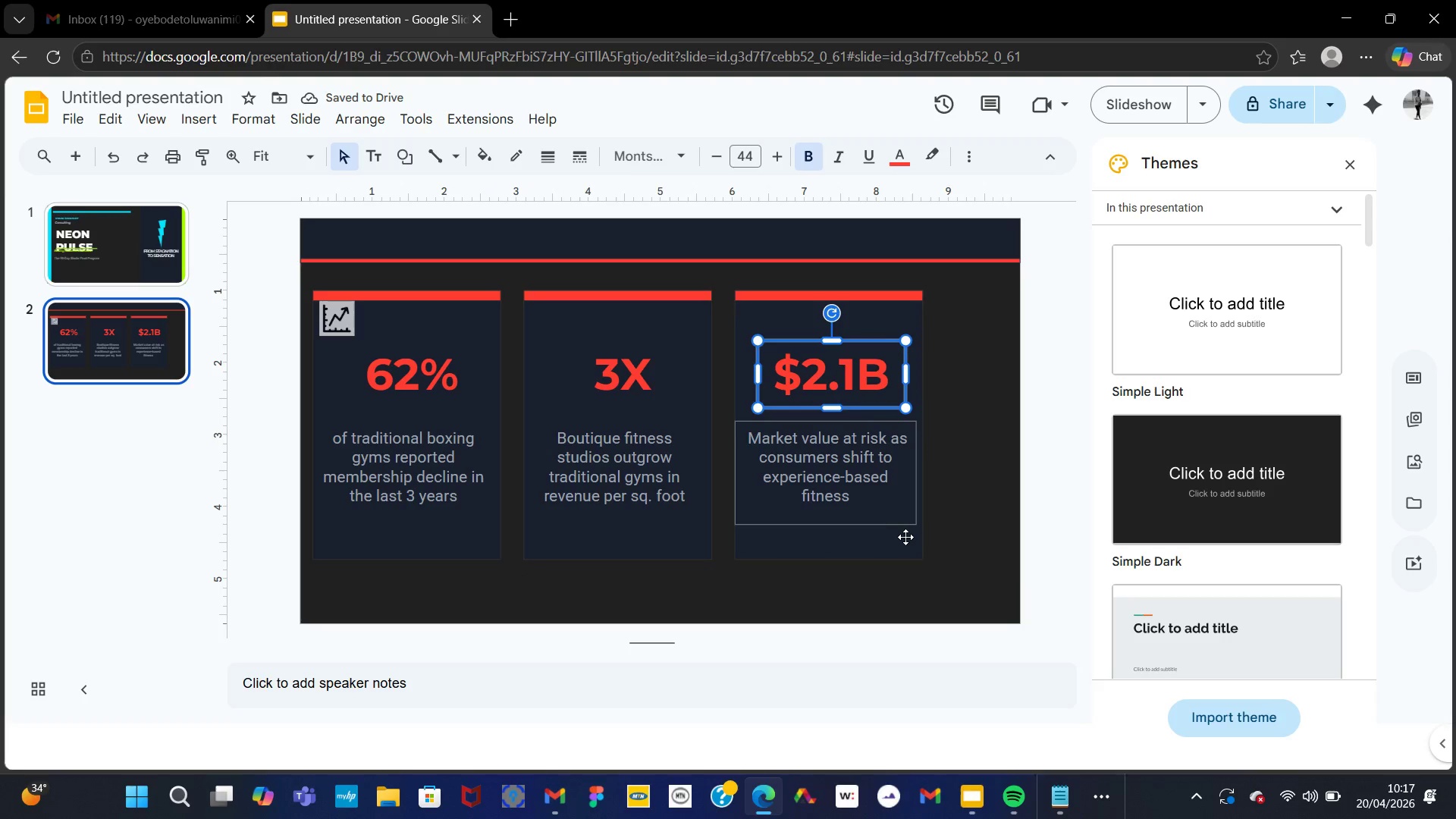 
left_click([1009, 418])
 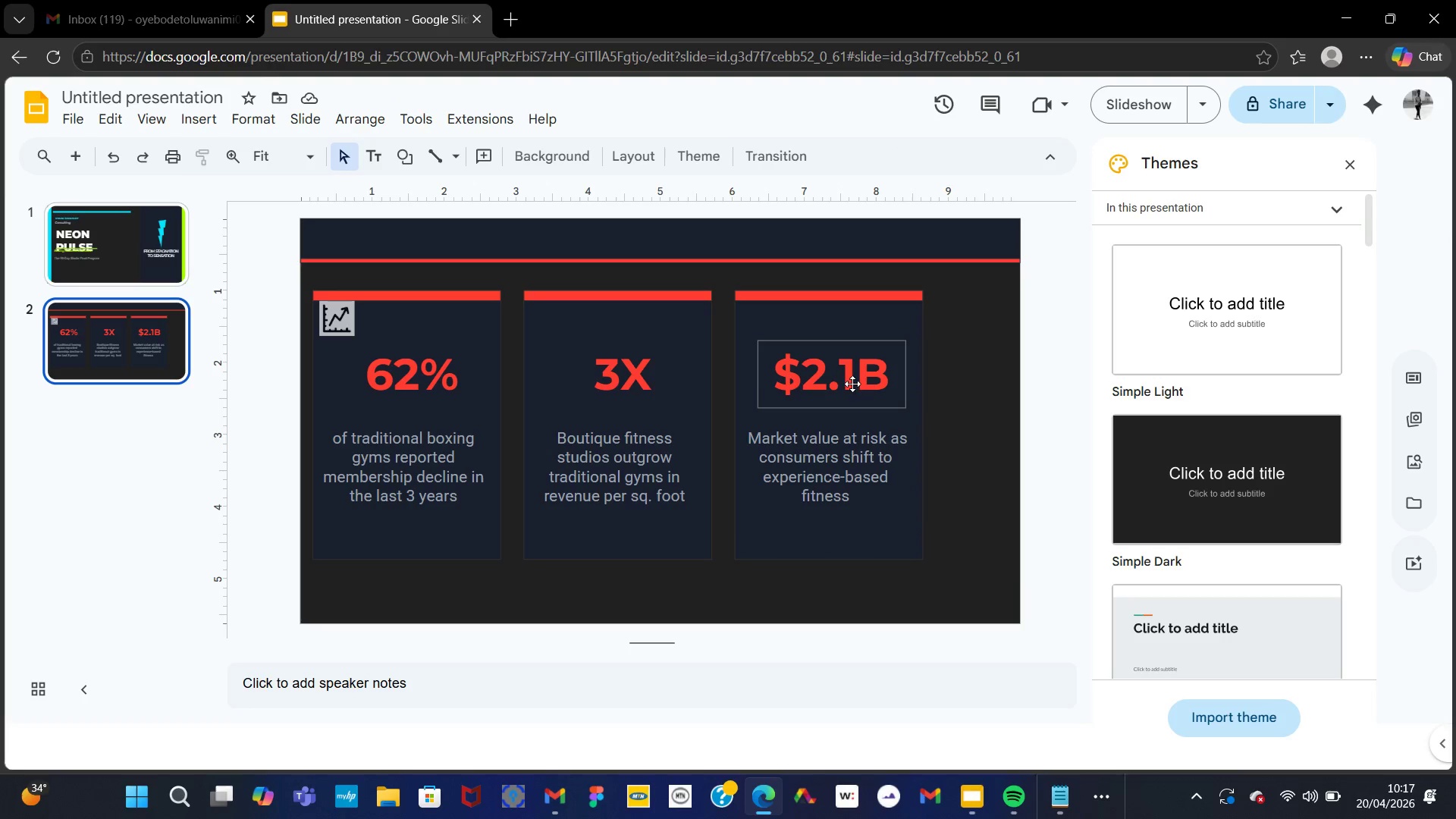 
left_click([661, 373])
 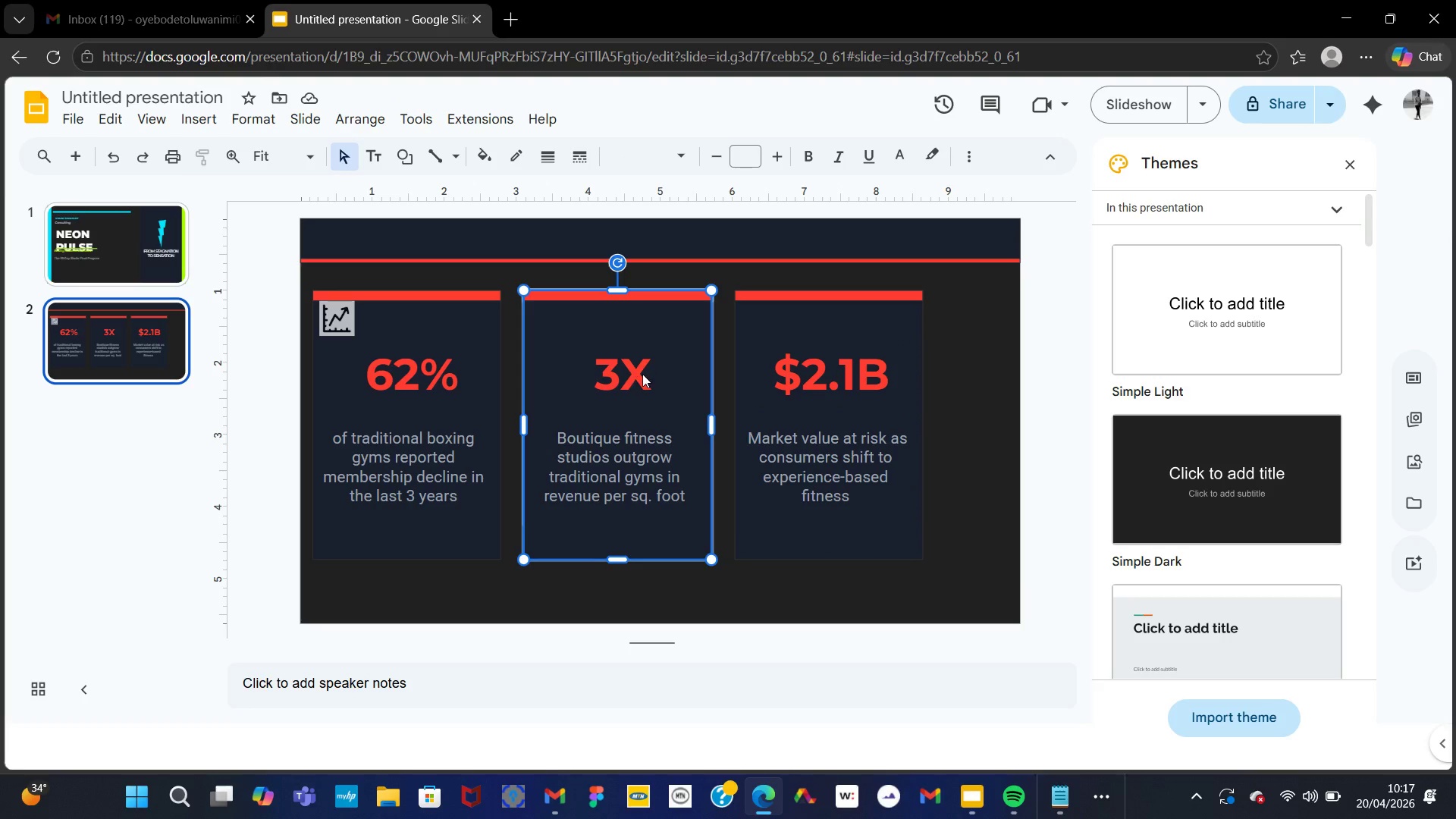 
double_click([642, 374])
 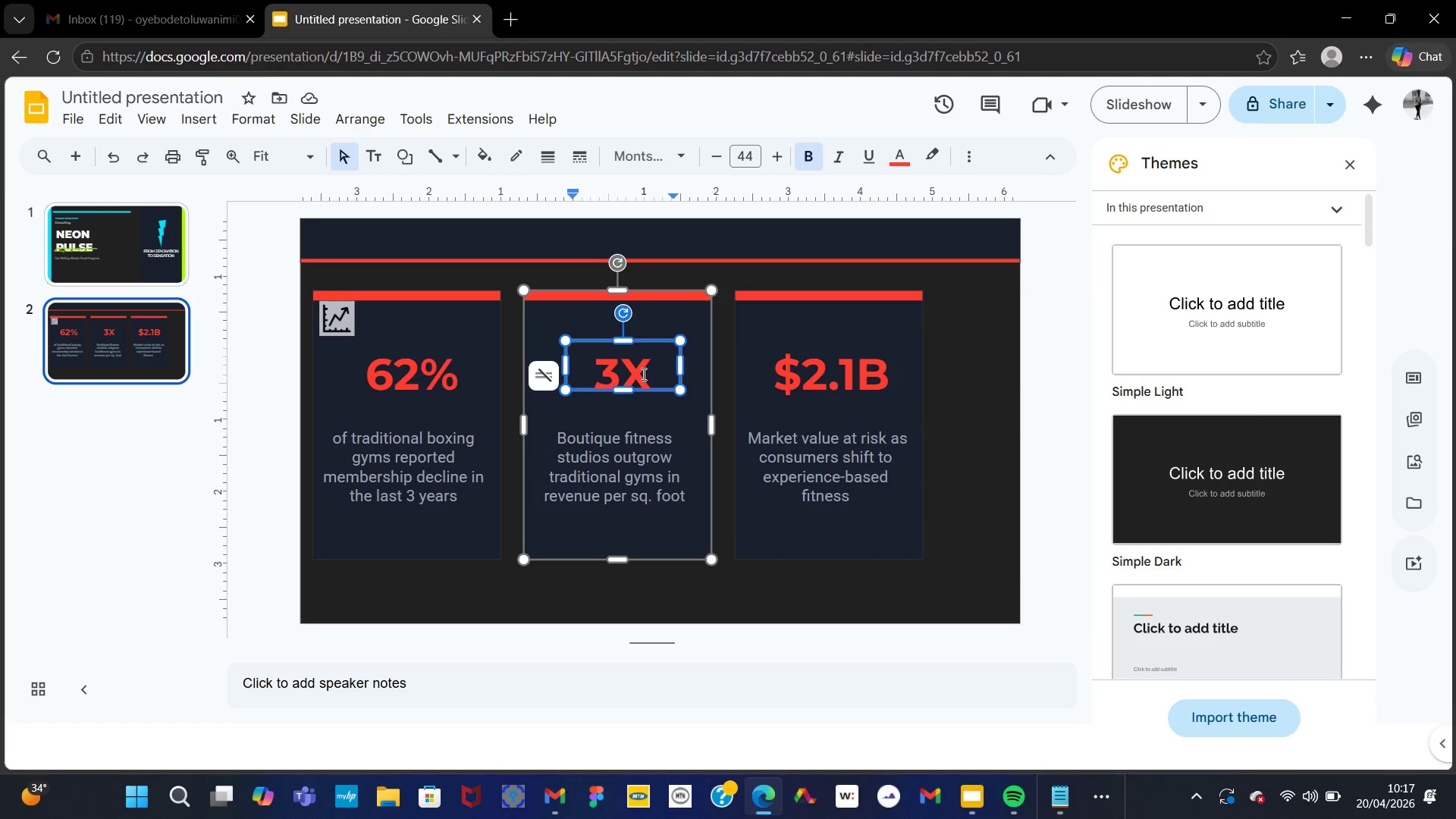 
key(ArrowLeft)
 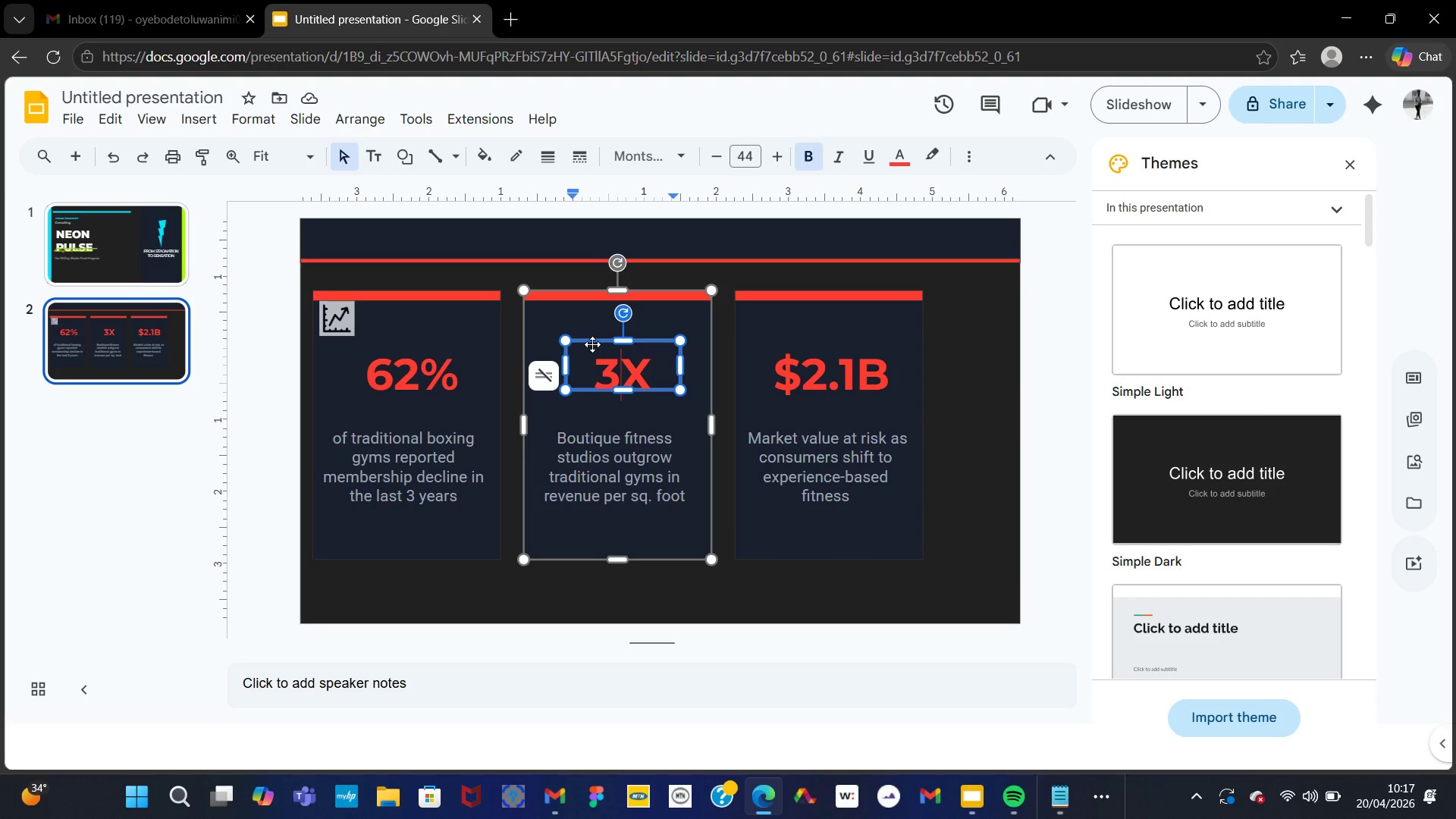 
key(ArrowLeft)
 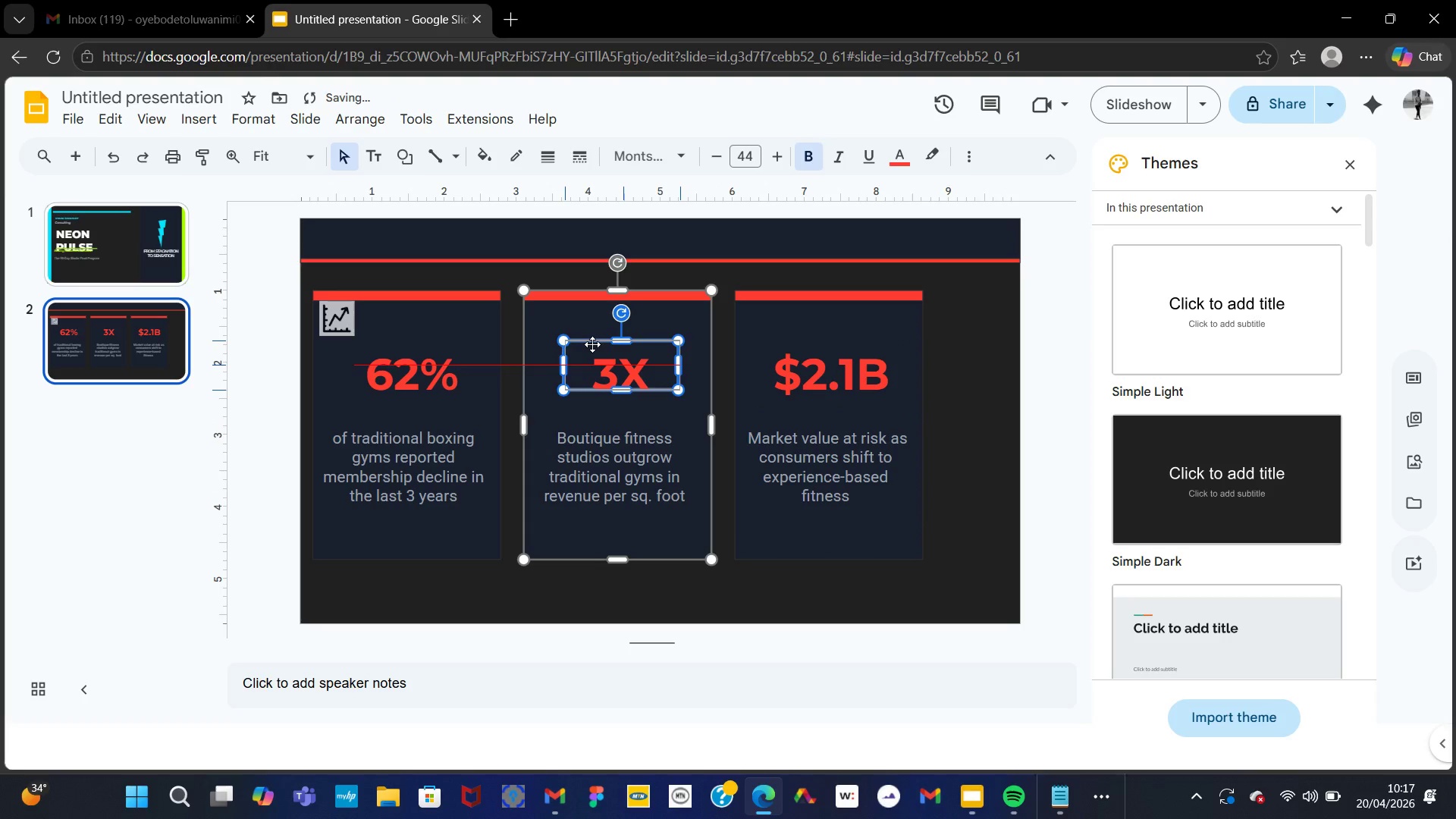 
key(ArrowLeft)
 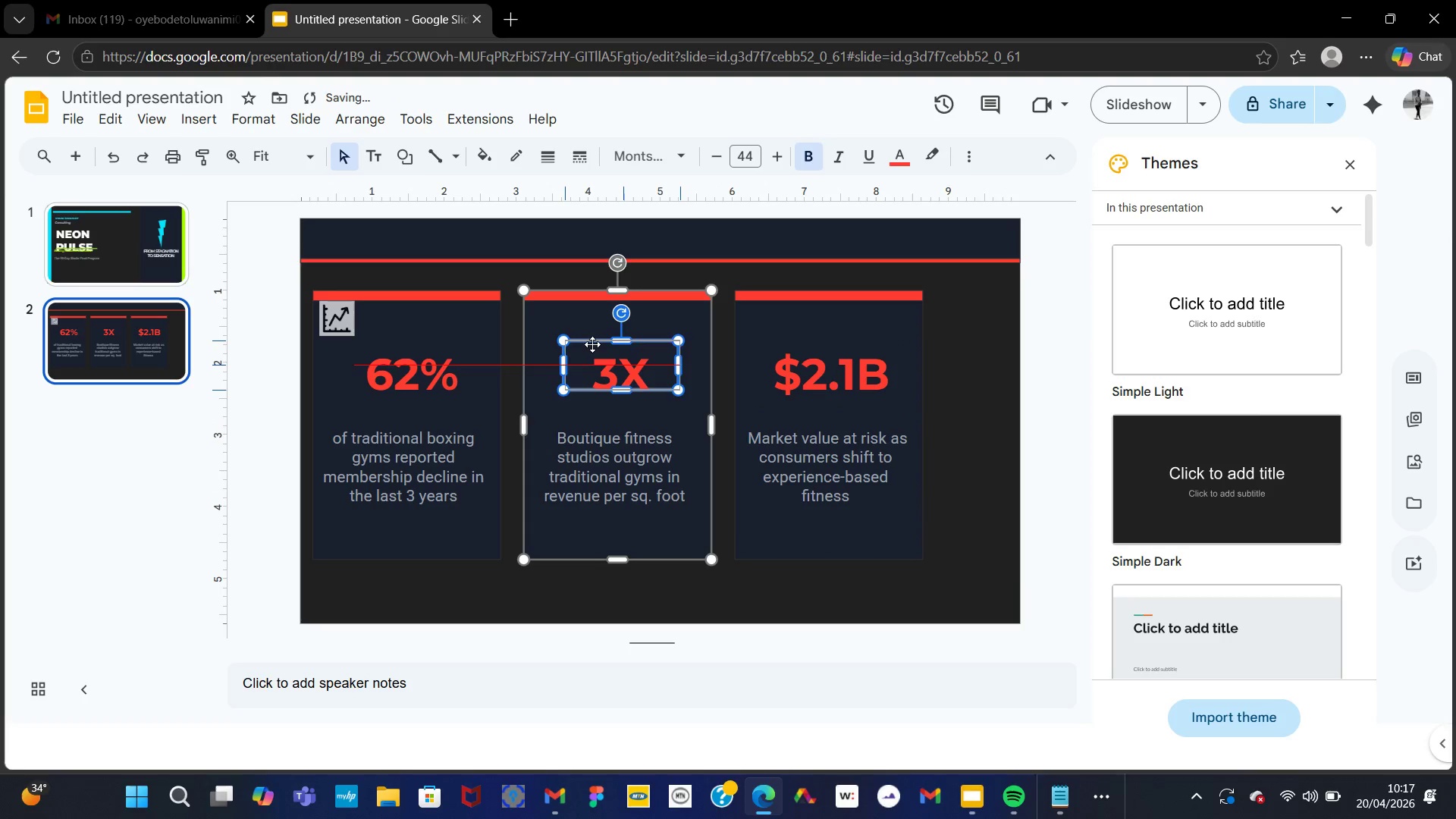 
key(ArrowLeft)
 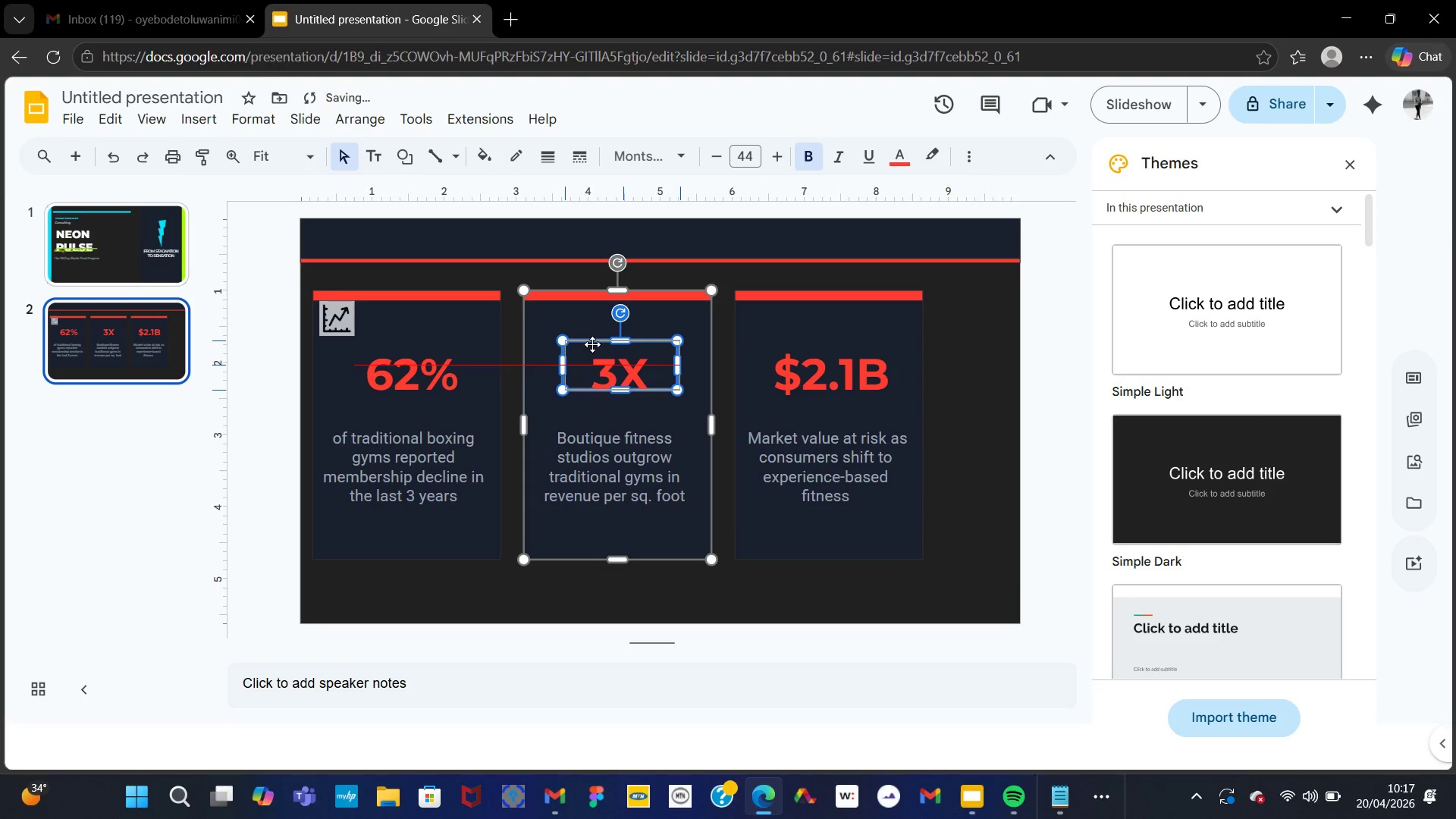 
key(ArrowLeft)
 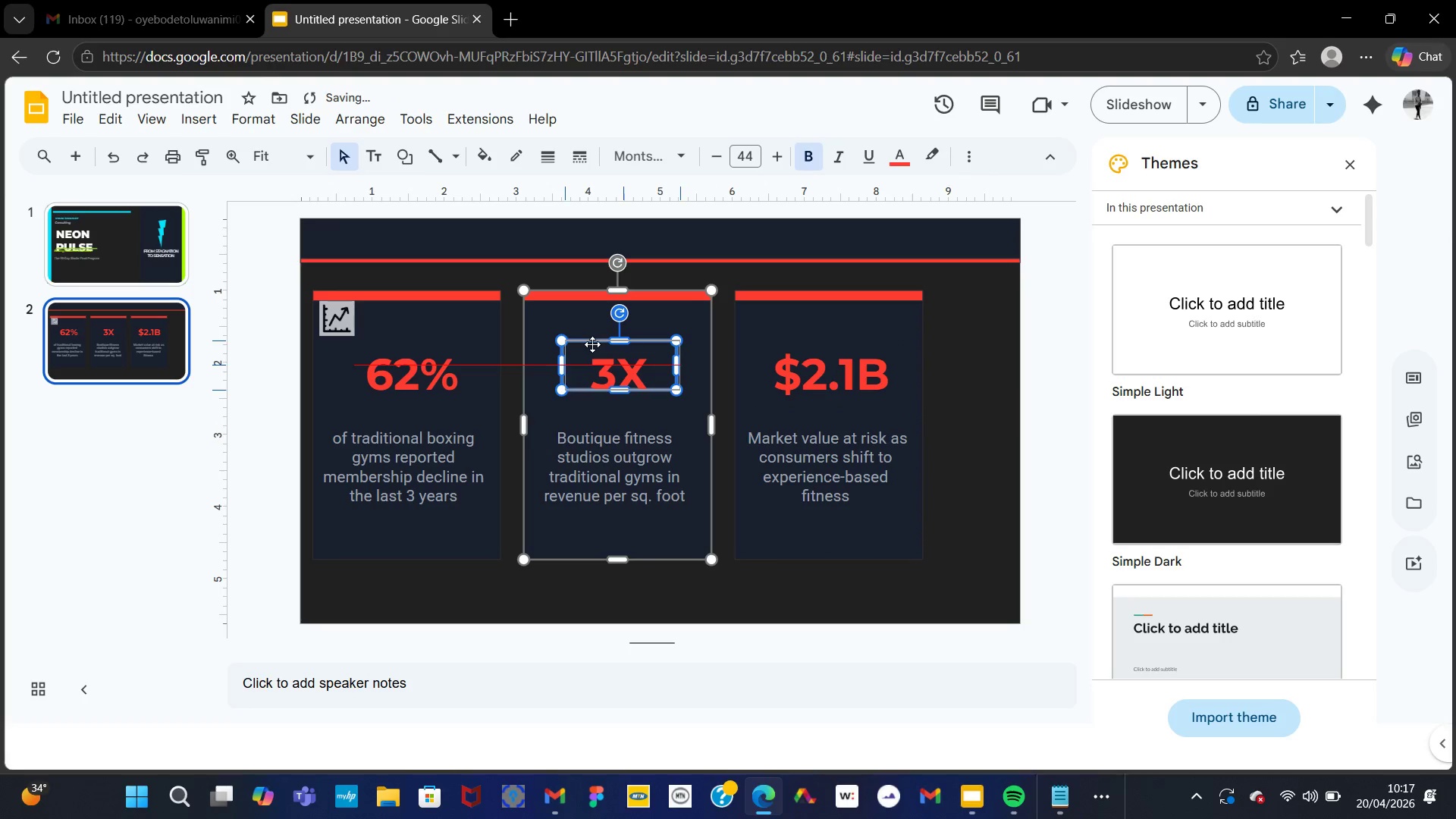 
left_click([592, 344])
 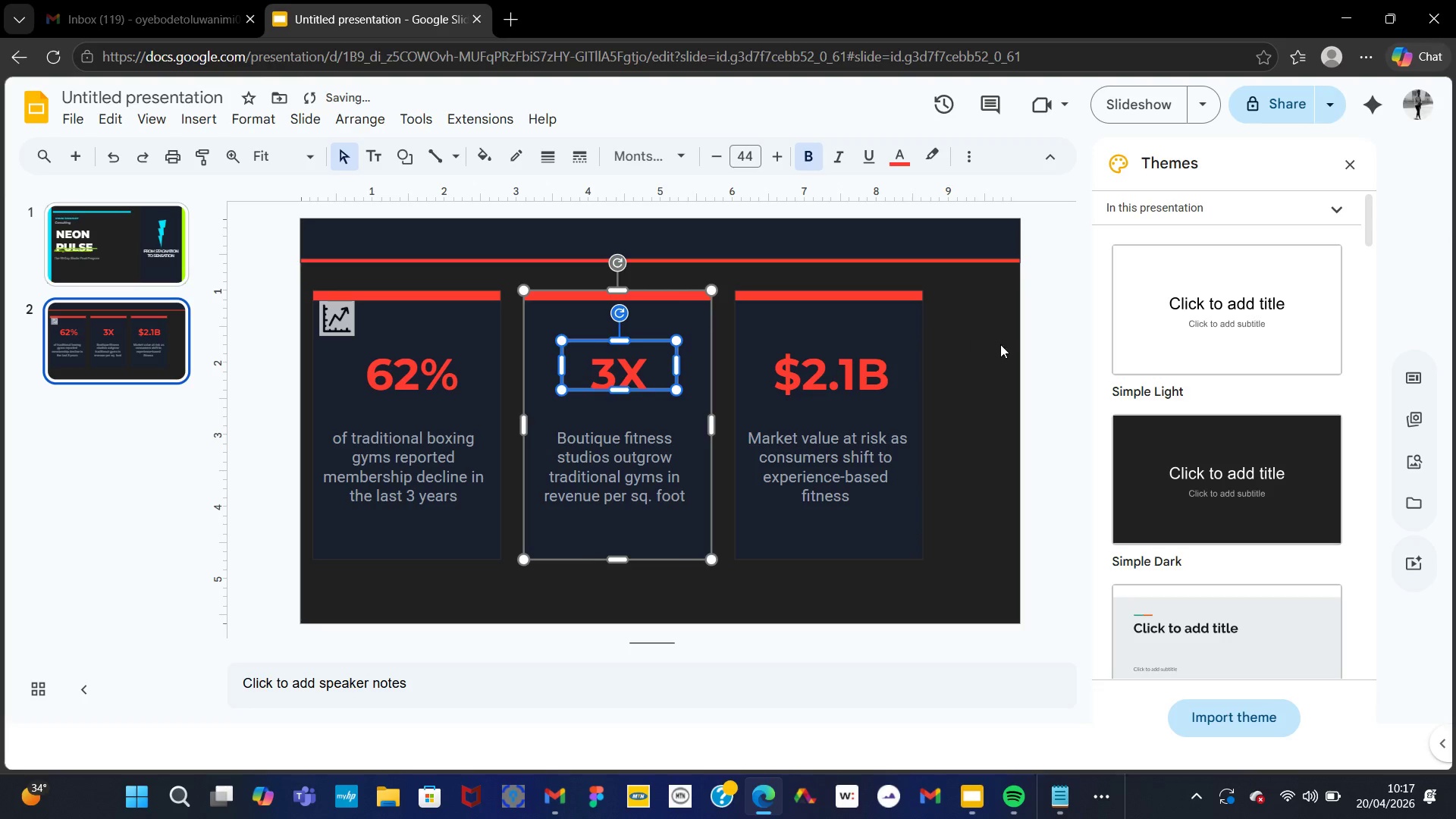 
left_click([1002, 344])
 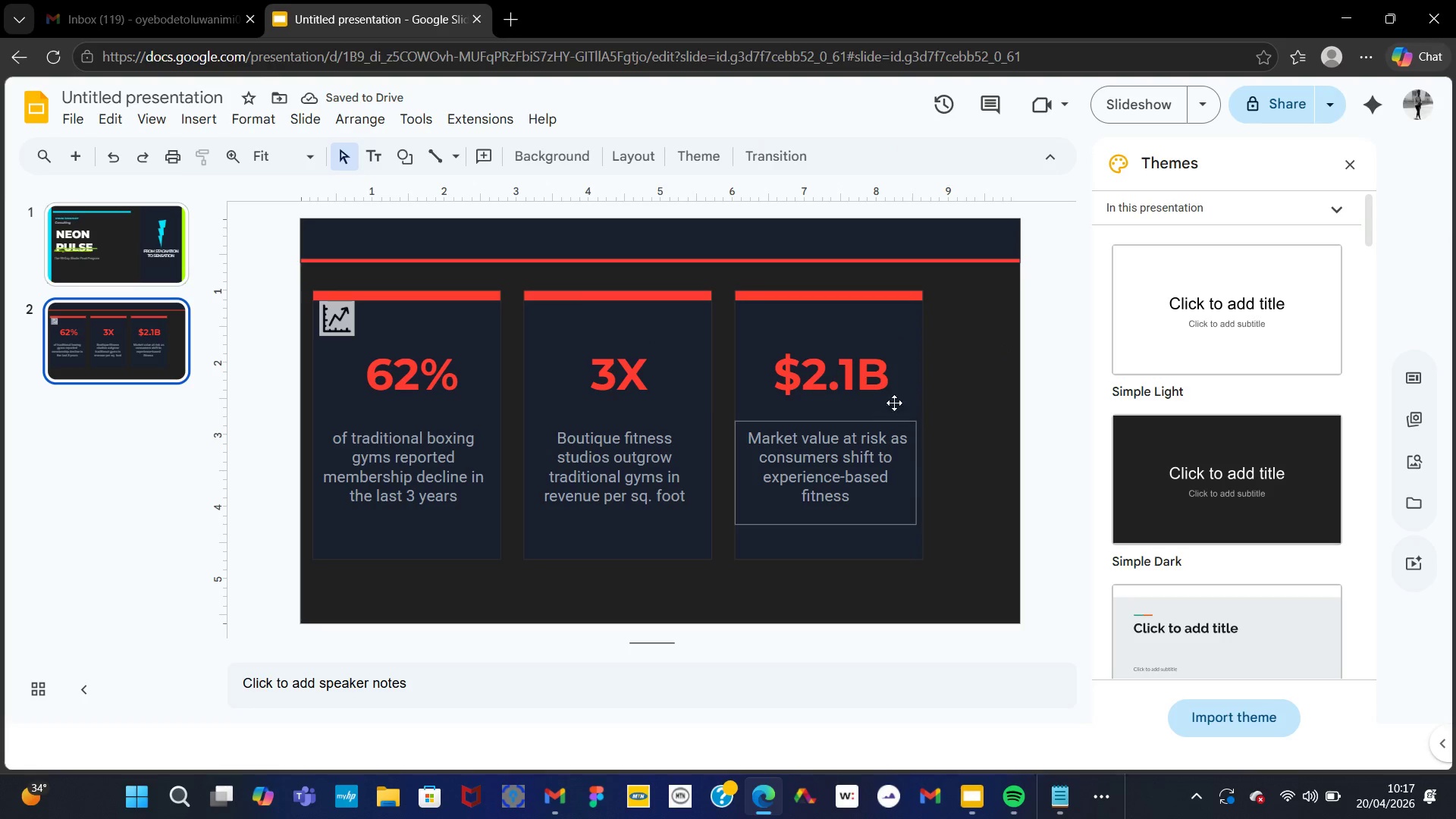 
left_click_drag(start_coordinate=[899, 325], to_coordinate=[955, 327])
 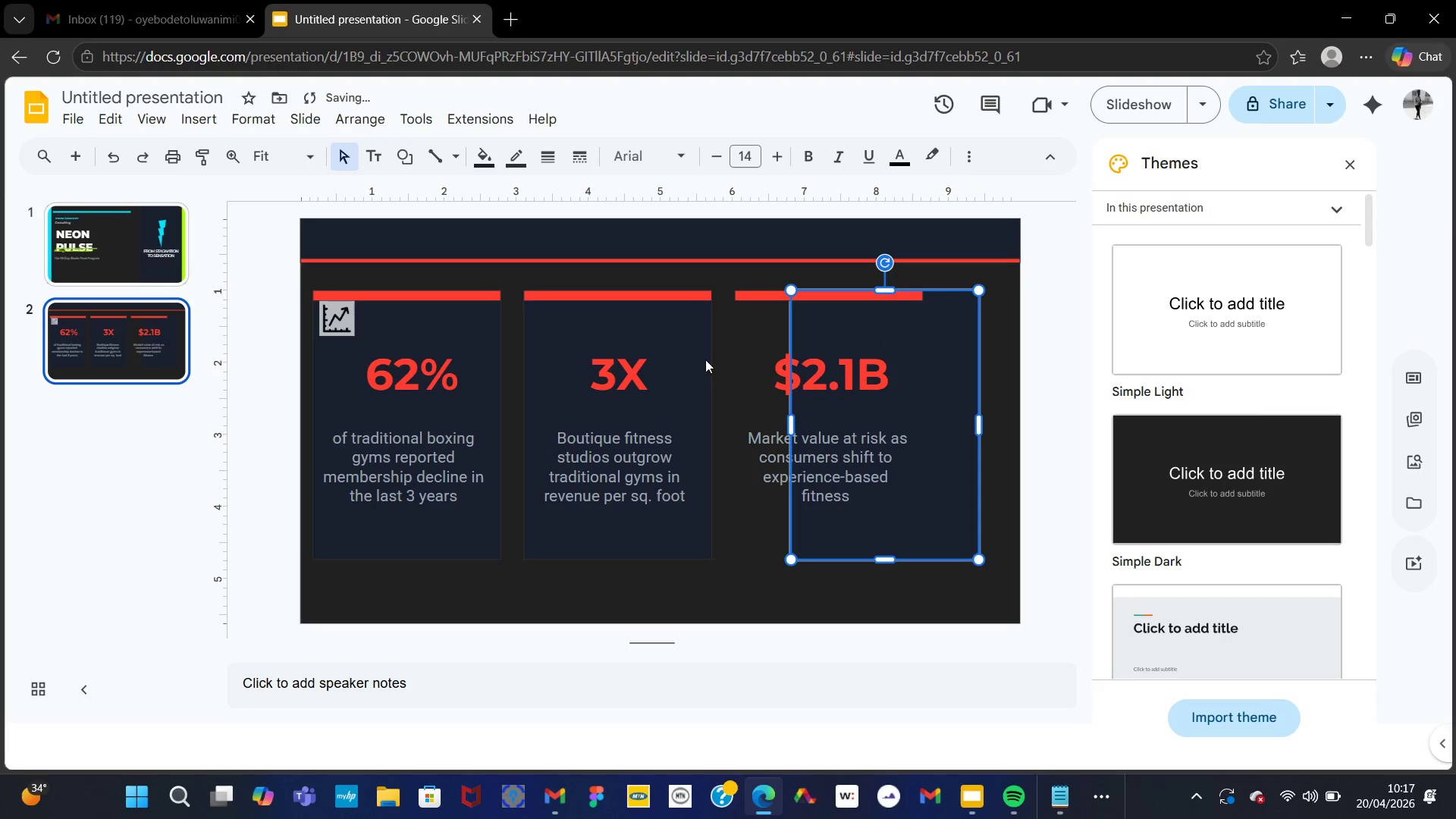 
left_click([696, 358])
 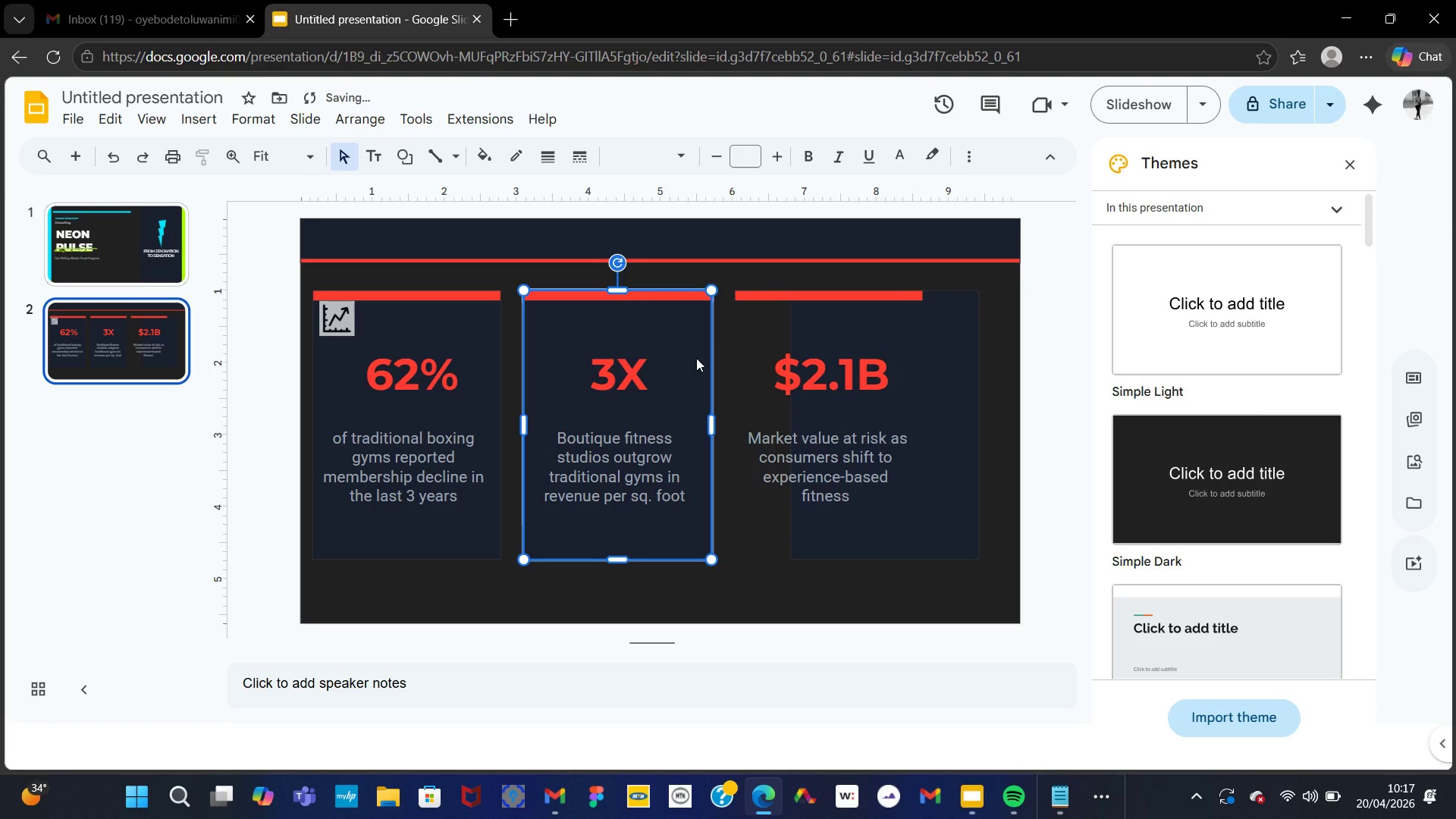 
left_click_drag(start_coordinate=[696, 358], to_coordinate=[711, 356])
 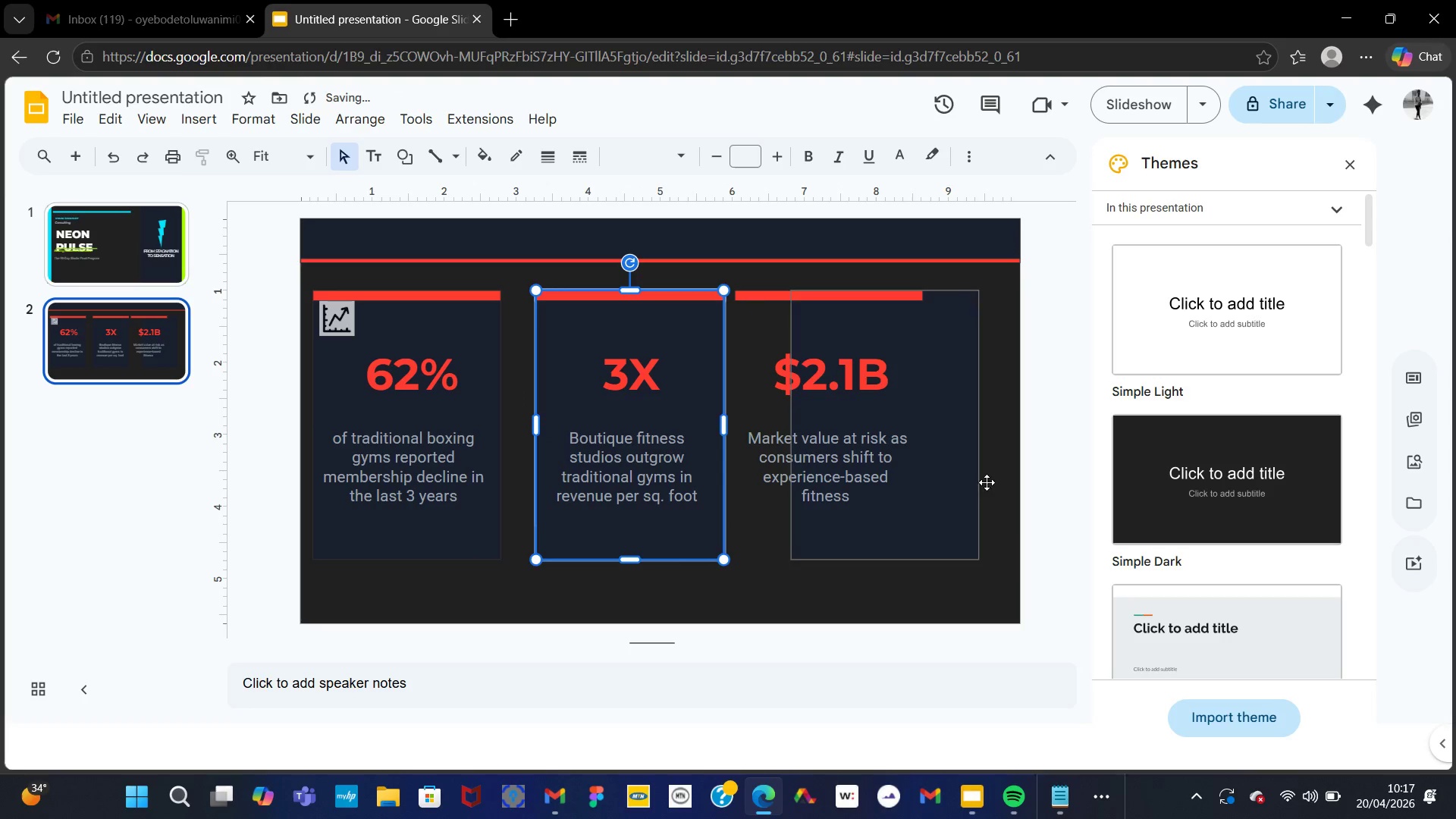 
key(Control+Z)
 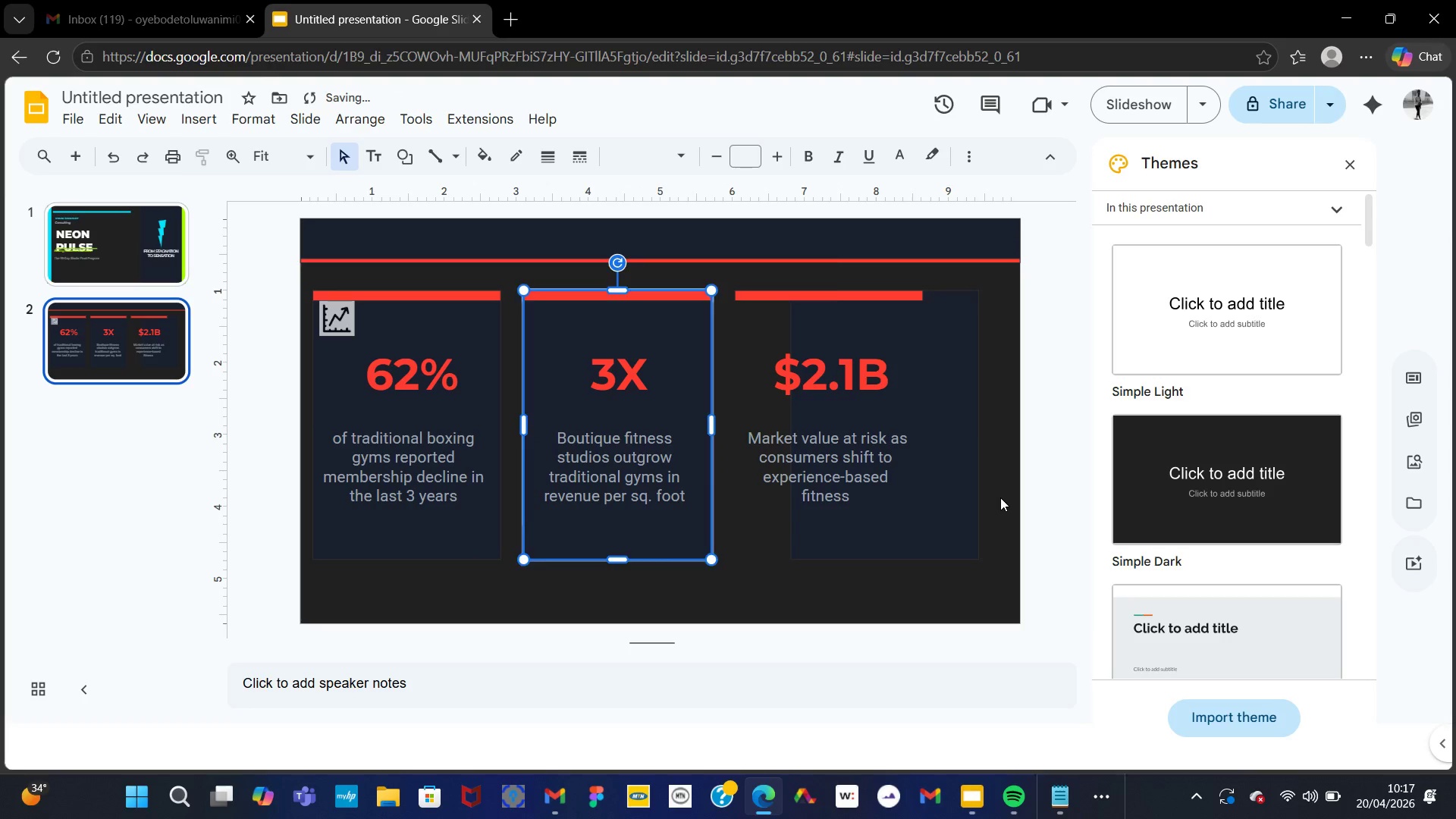 
key(Control+Z)
 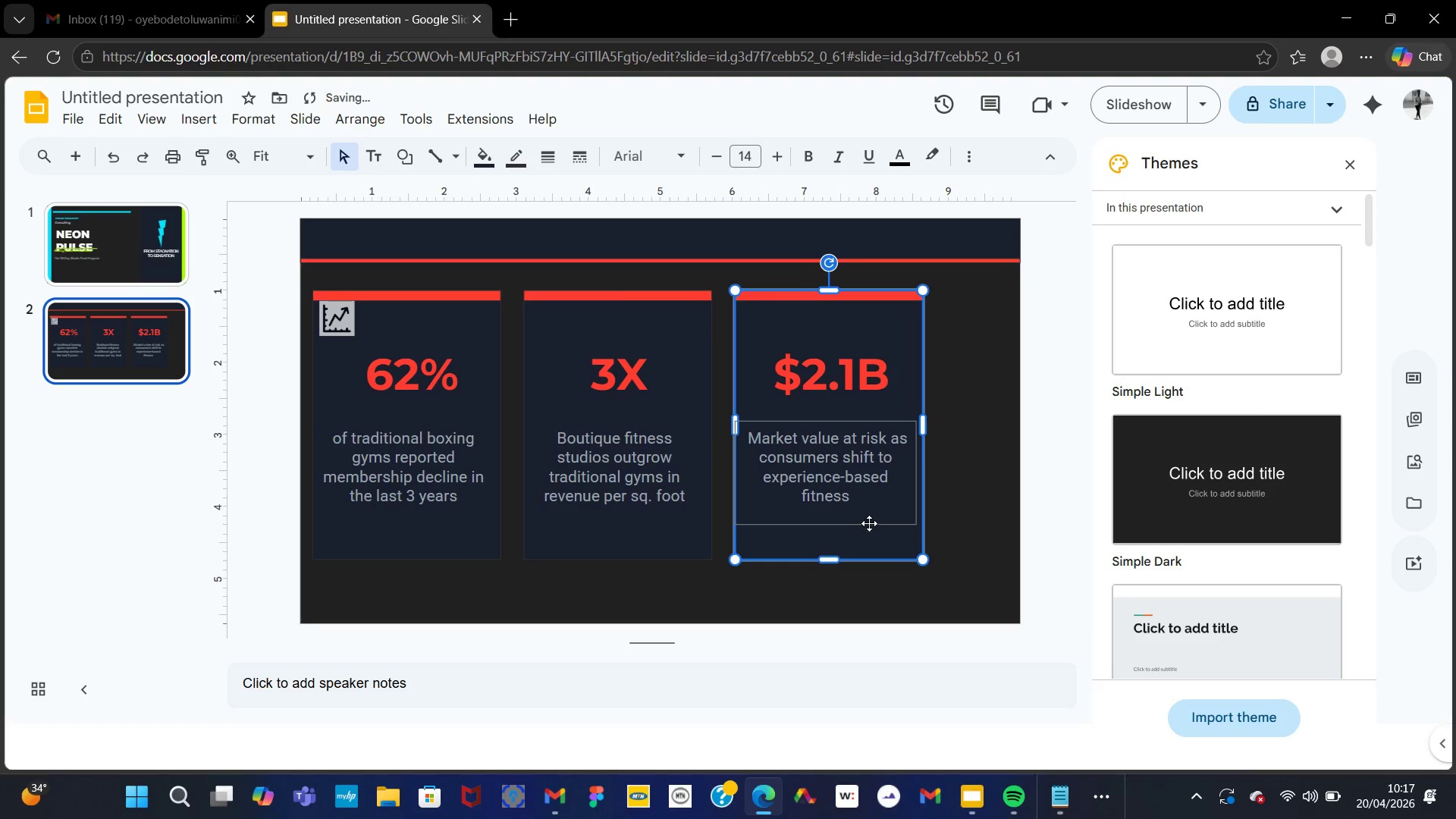 
right_click([881, 538])
 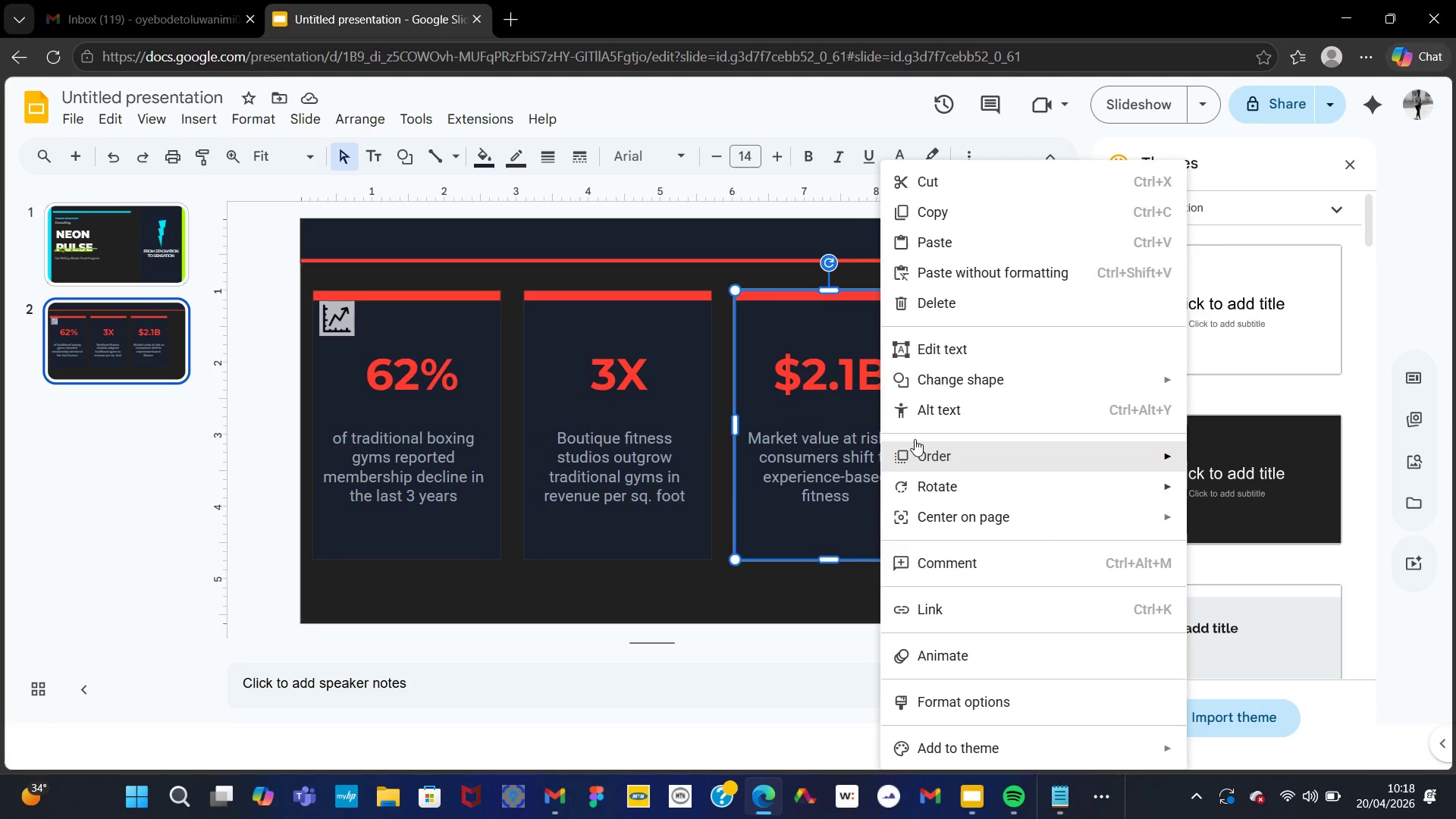 
wait(5.55)
 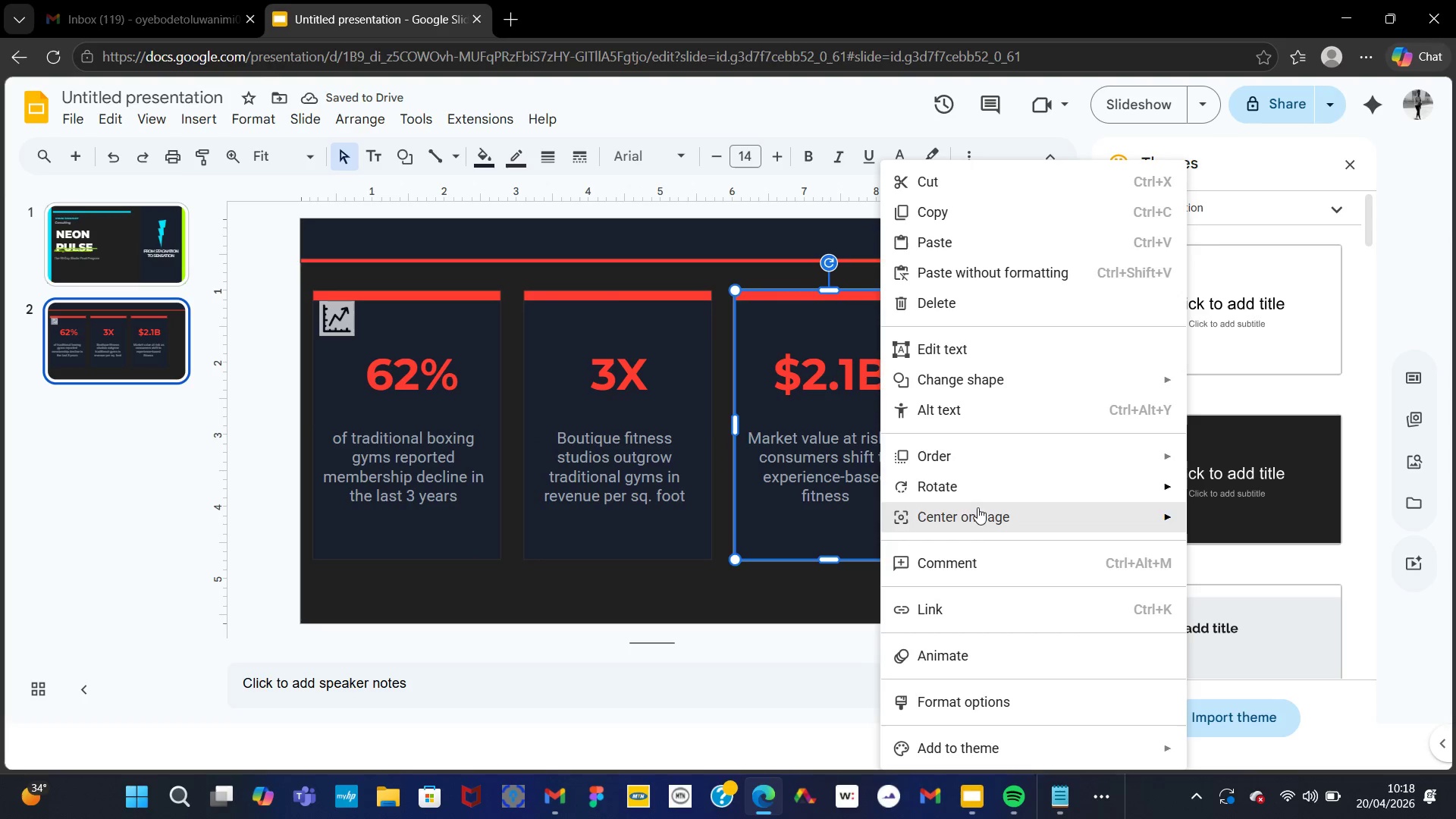 
left_click([808, 580])
 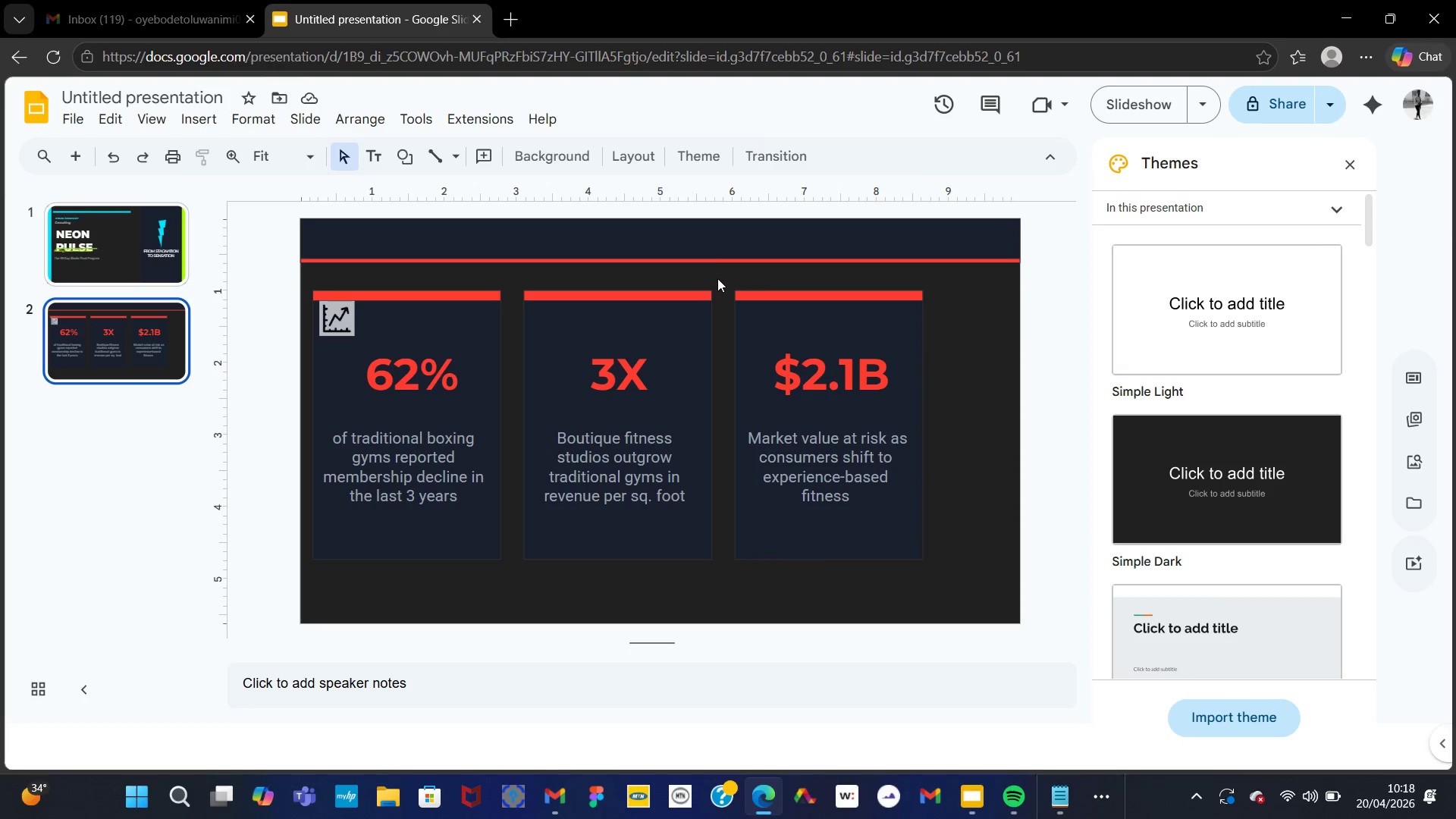 
left_click_drag(start_coordinate=[728, 280], to_coordinate=[931, 571])
 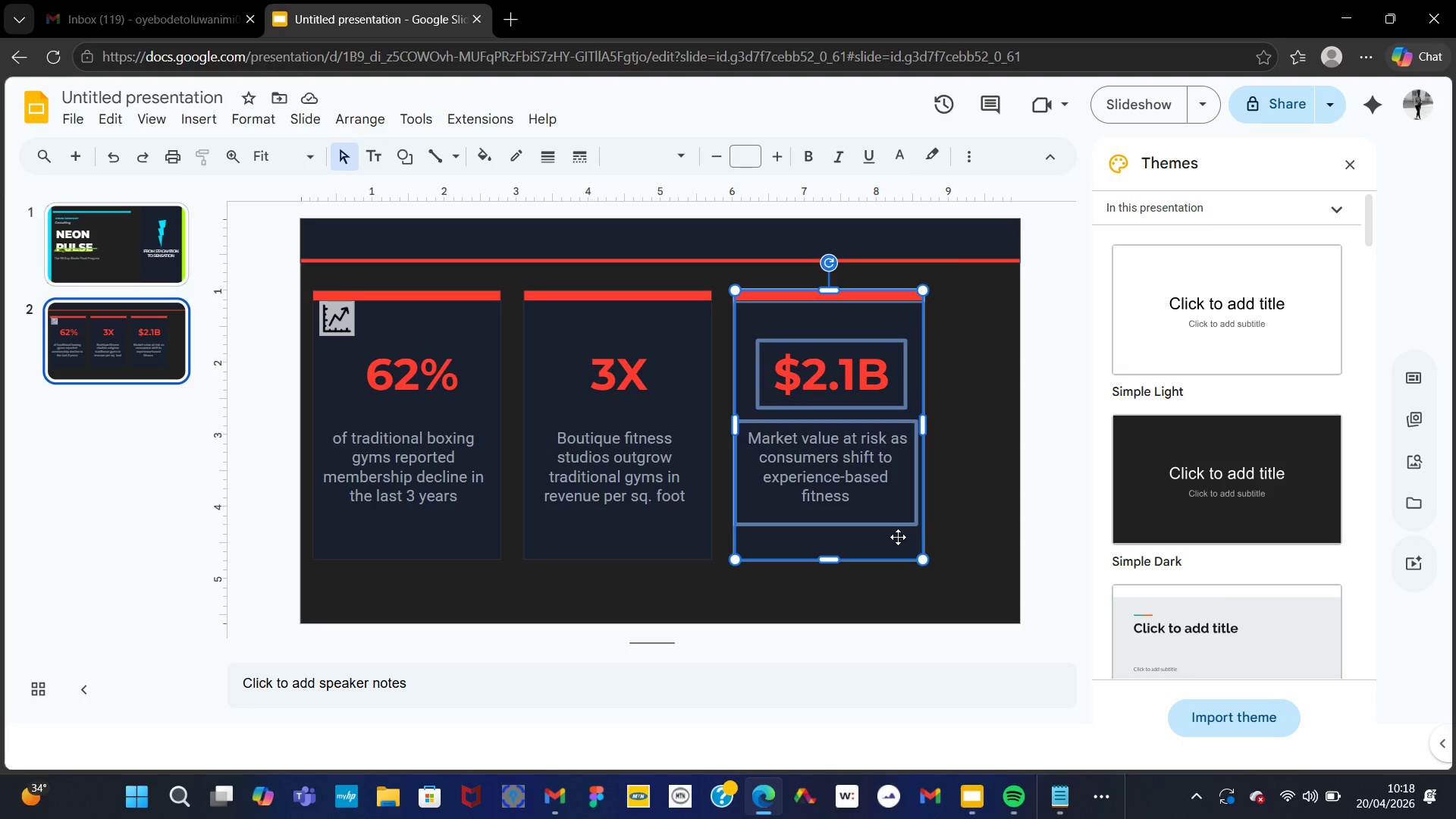 
right_click([898, 537])
 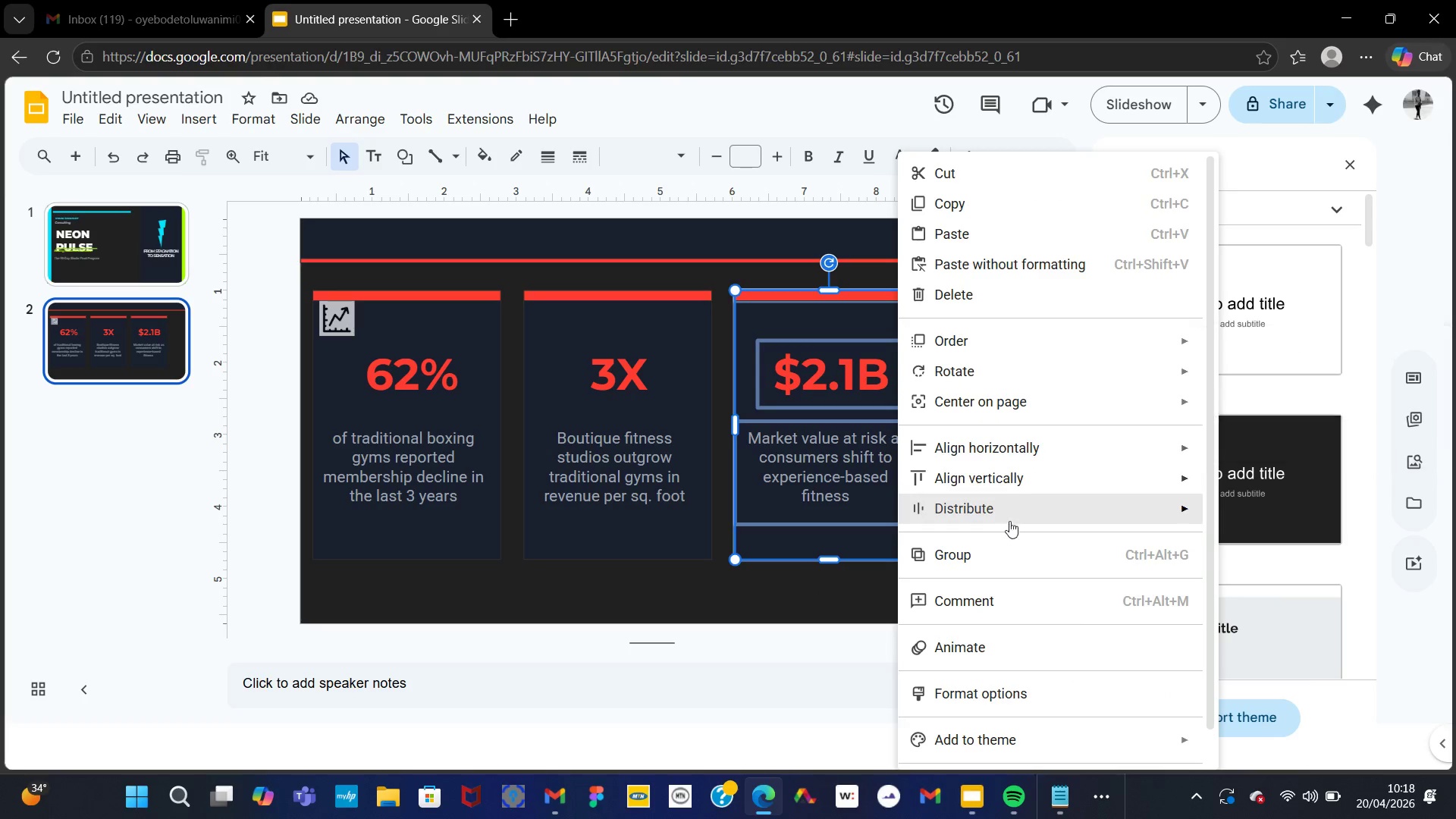 
left_click([987, 548])
 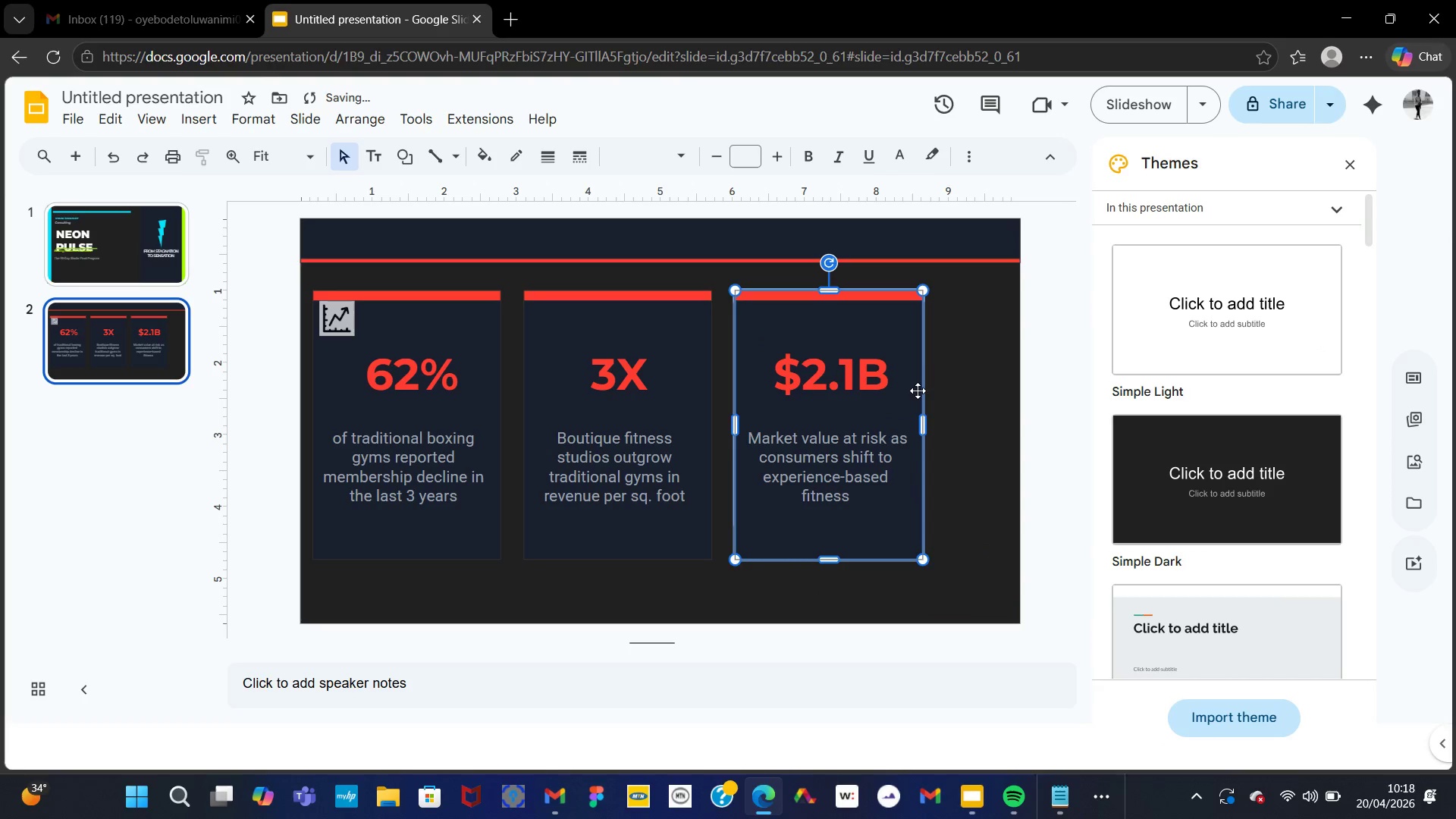 
left_click_drag(start_coordinate=[912, 394], to_coordinate=[972, 397])
 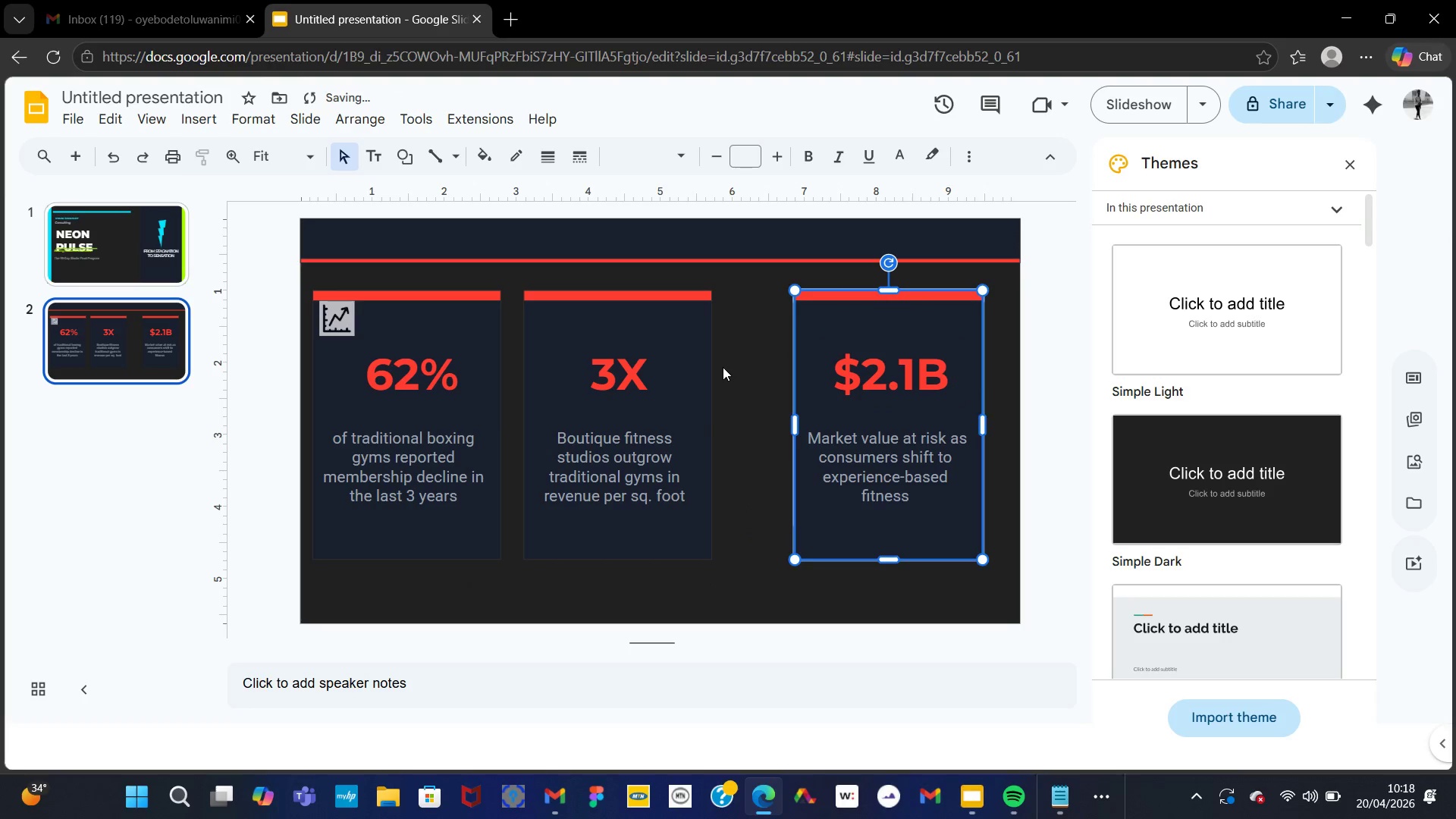 
left_click([720, 367])
 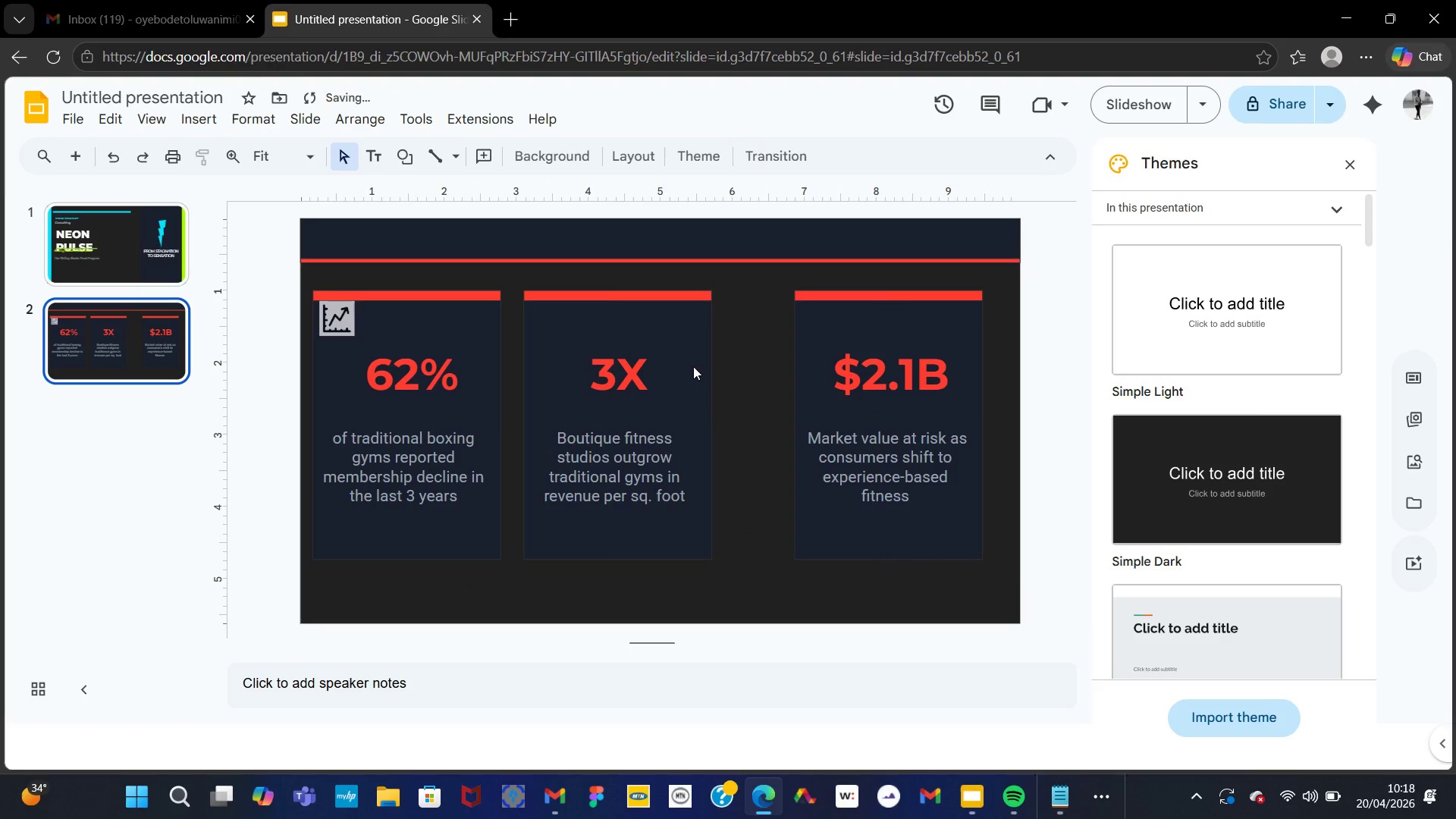 
left_click([693, 366])
 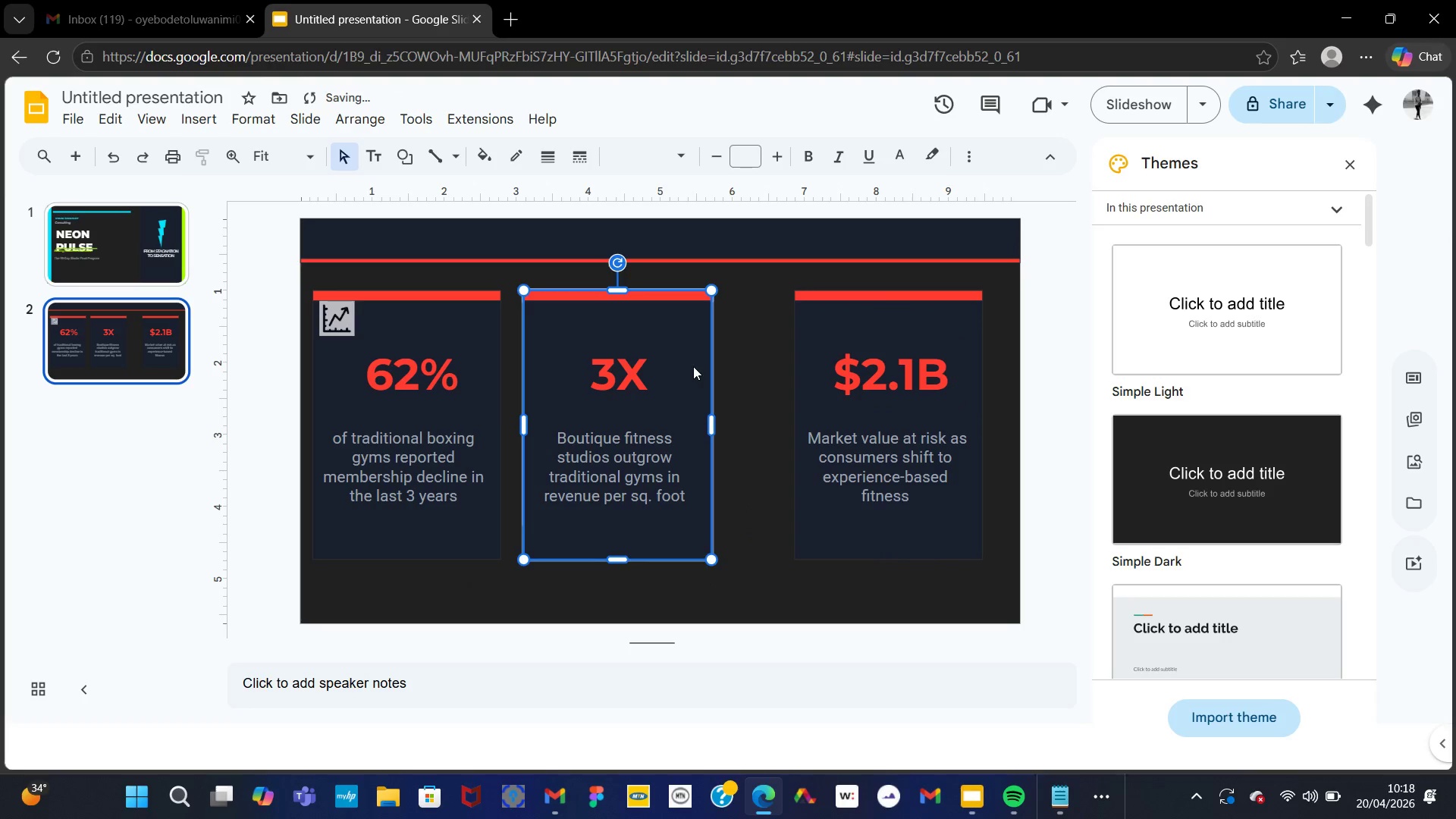 
left_click_drag(start_coordinate=[693, 366], to_coordinate=[733, 368])
 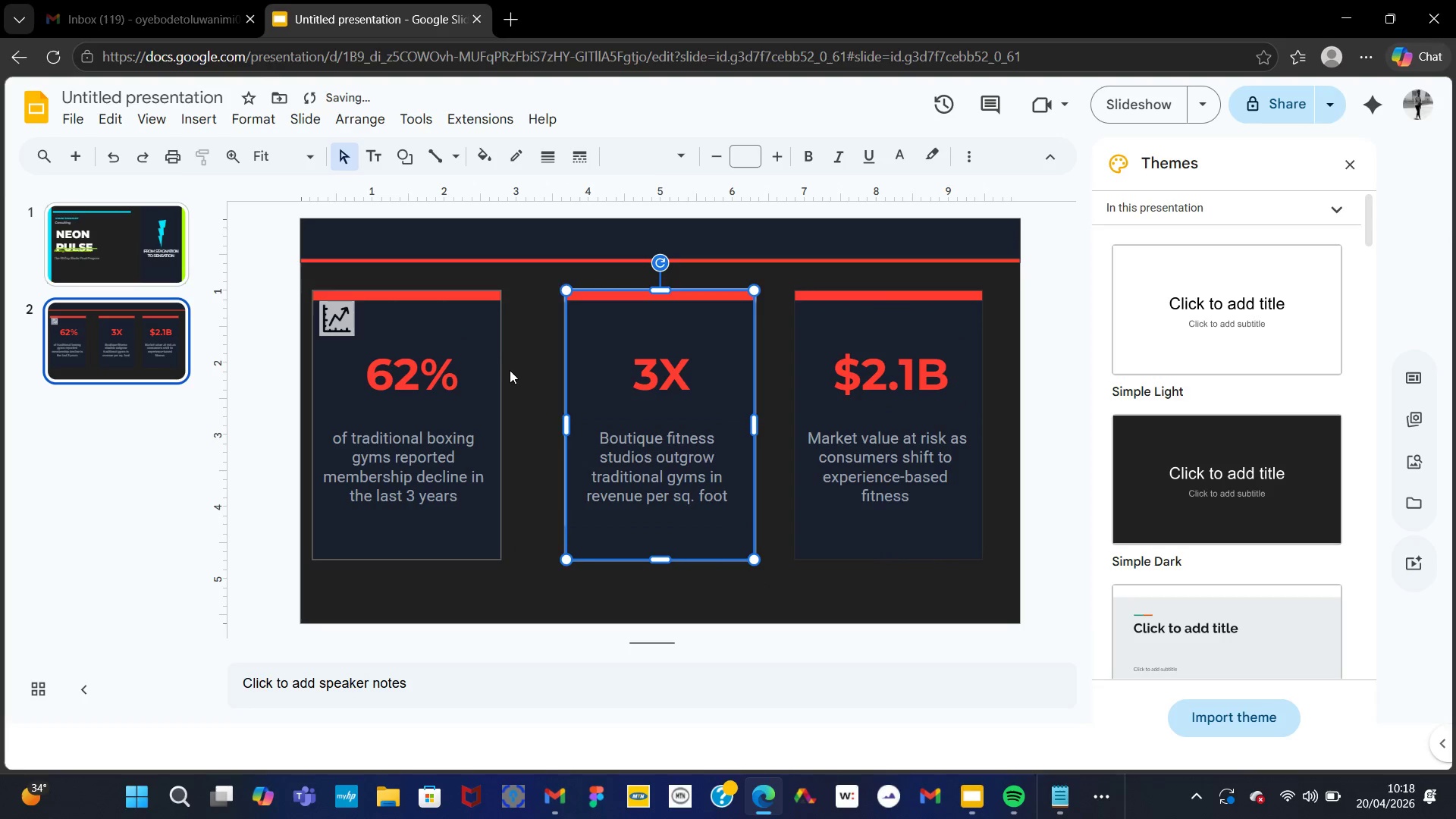 
left_click([492, 381])
 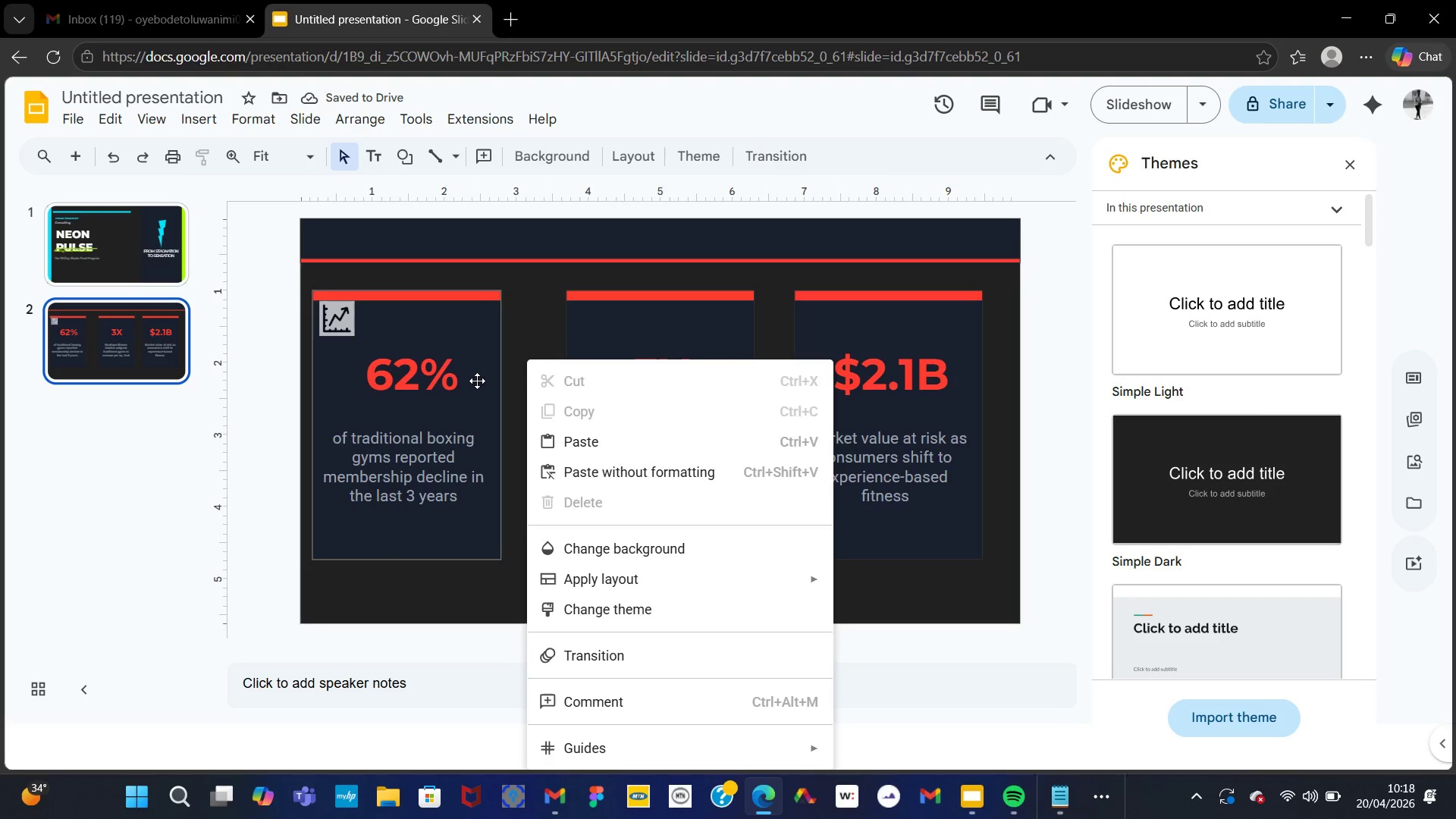 
left_click([482, 381])
 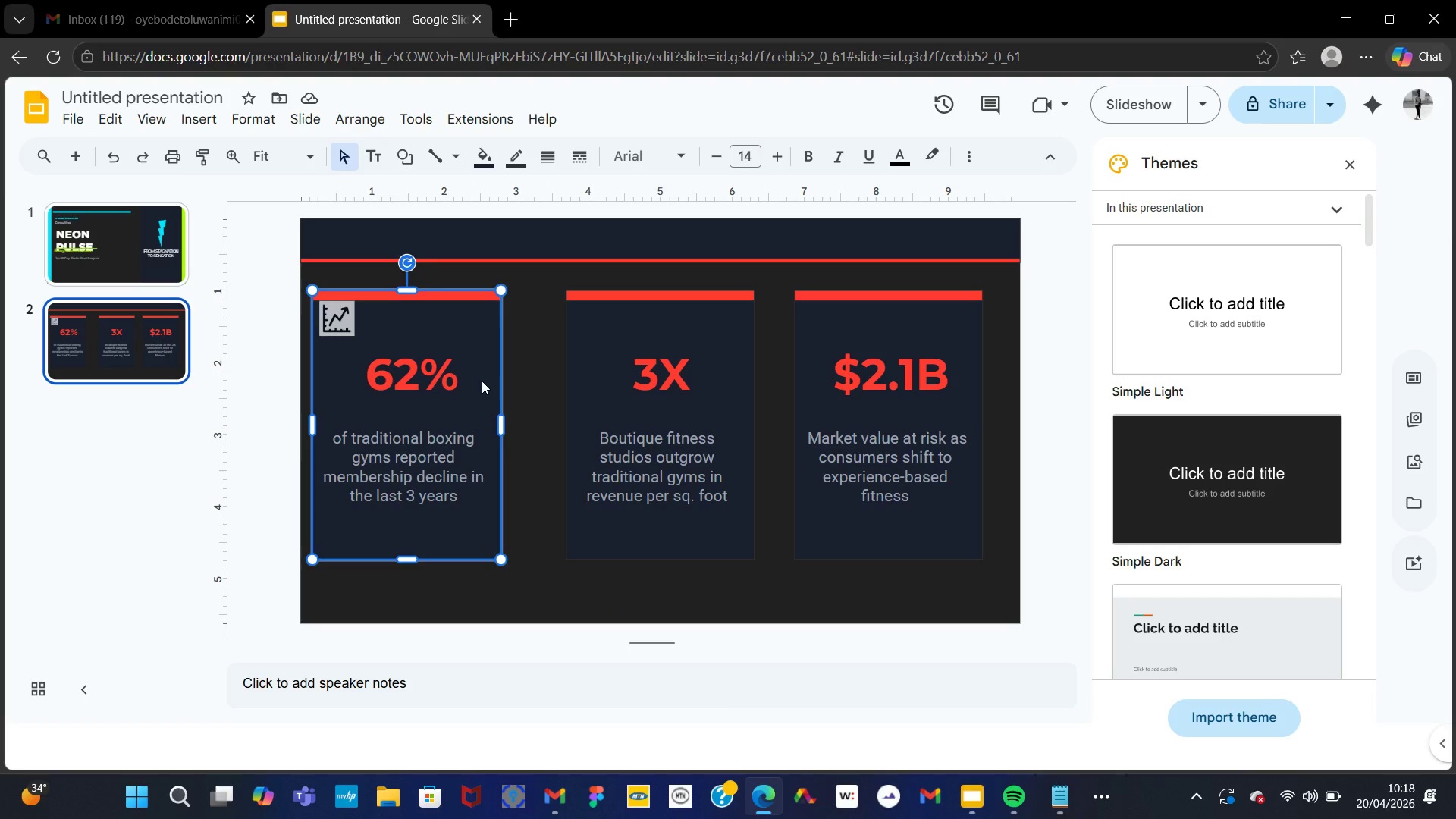 
left_click([482, 381])
 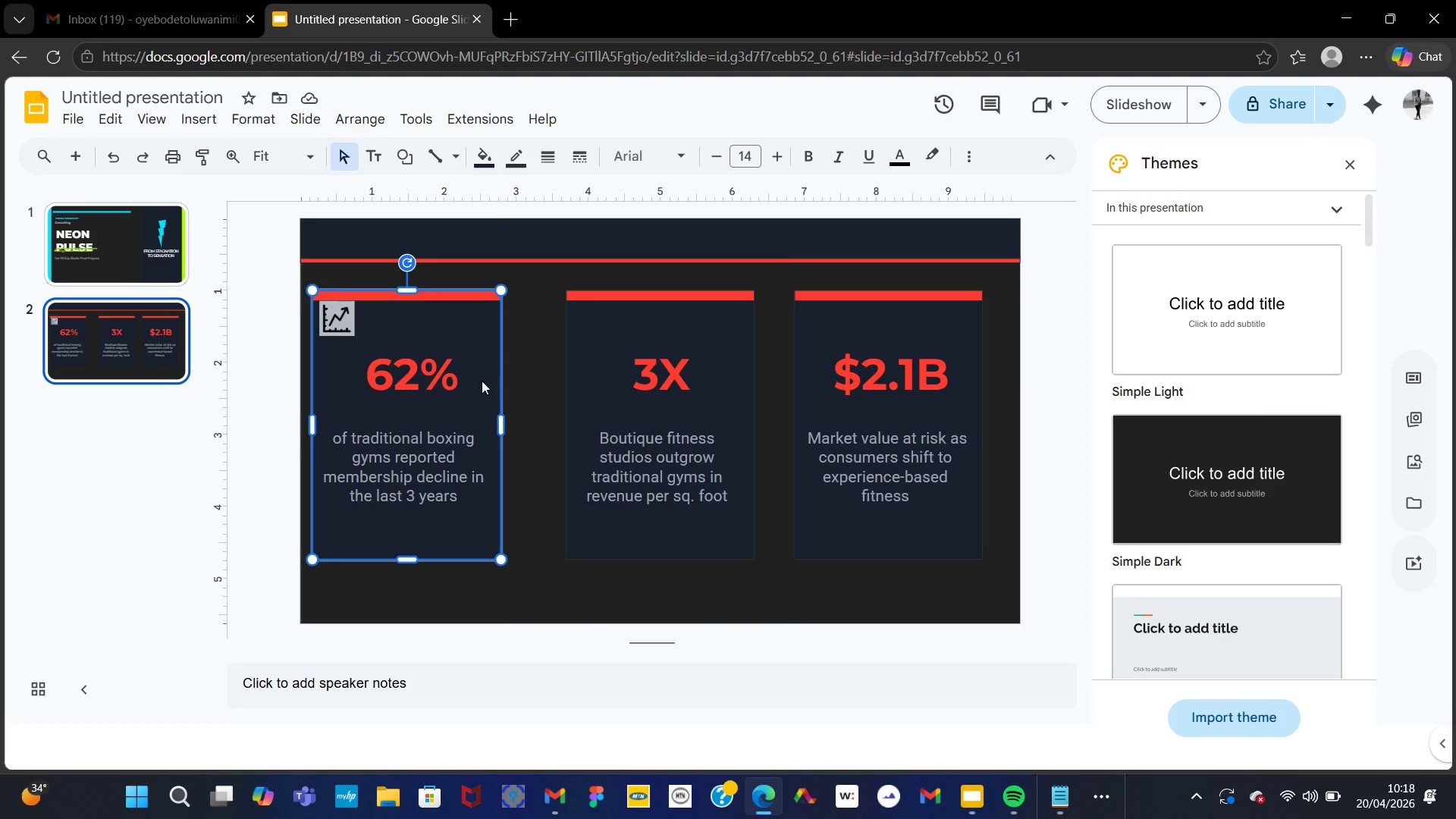 
right_click([482, 381])
 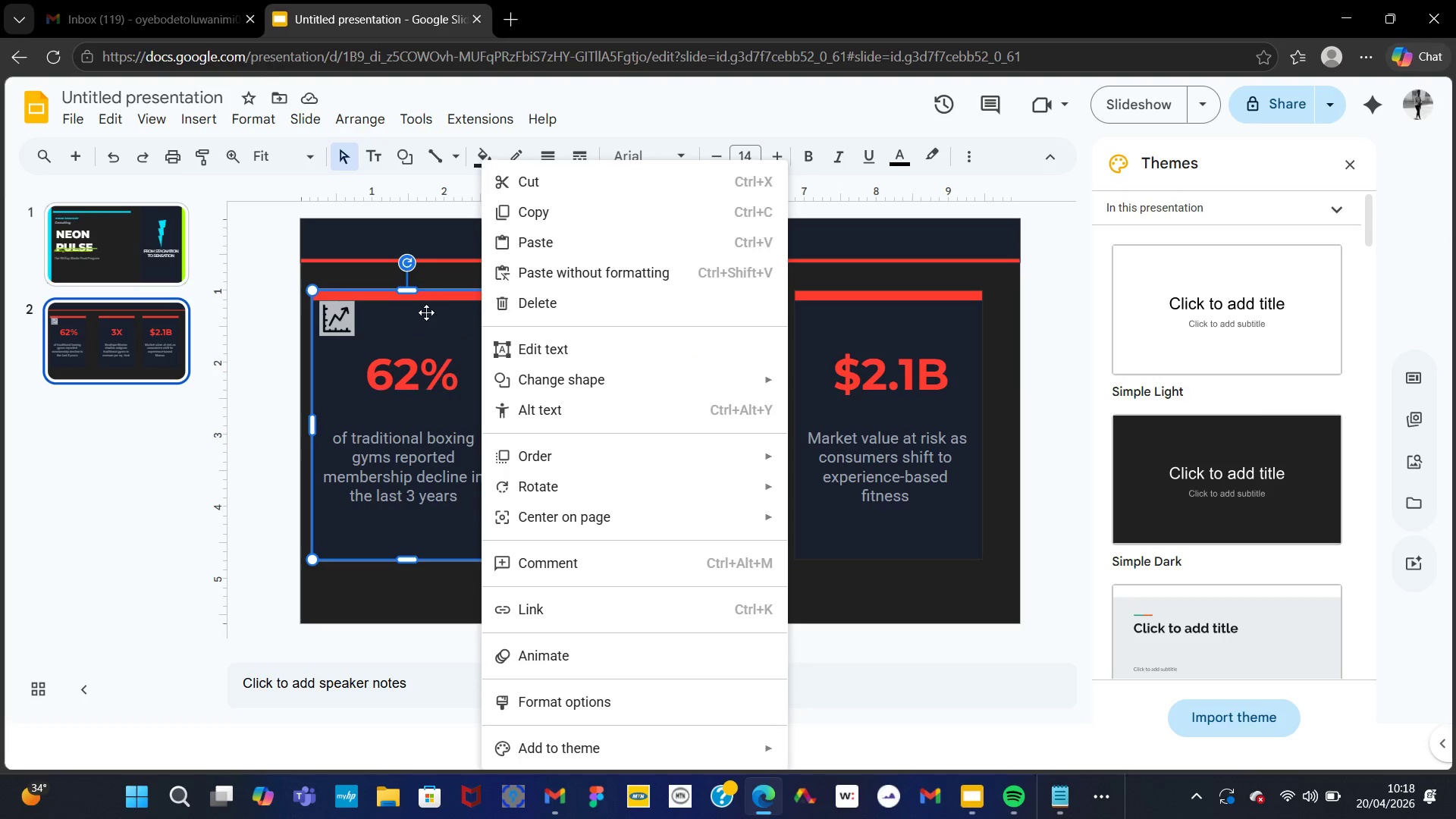 
left_click_drag(start_coordinate=[329, 271], to_coordinate=[491, 566])
 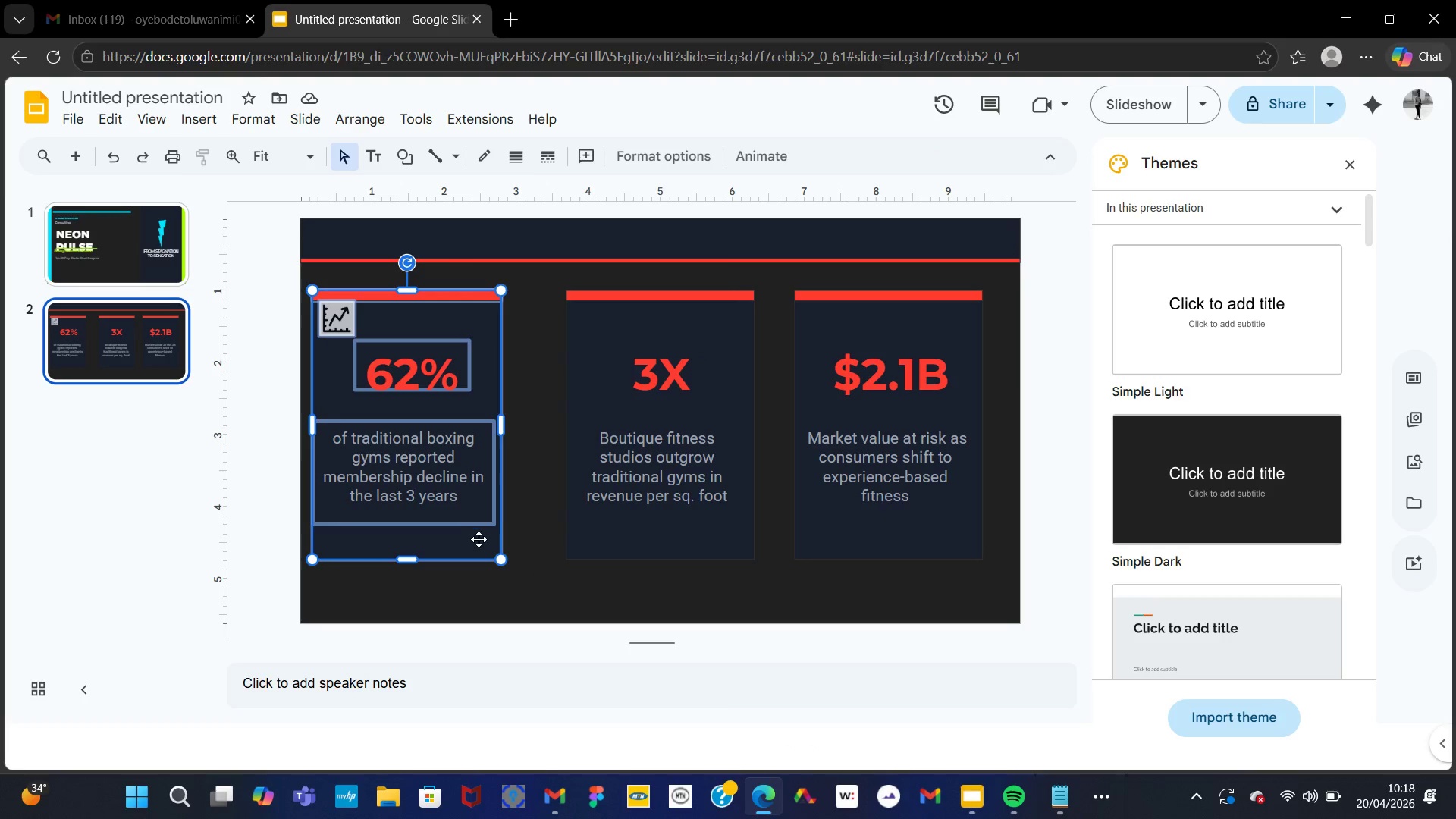 
right_click([479, 540])
 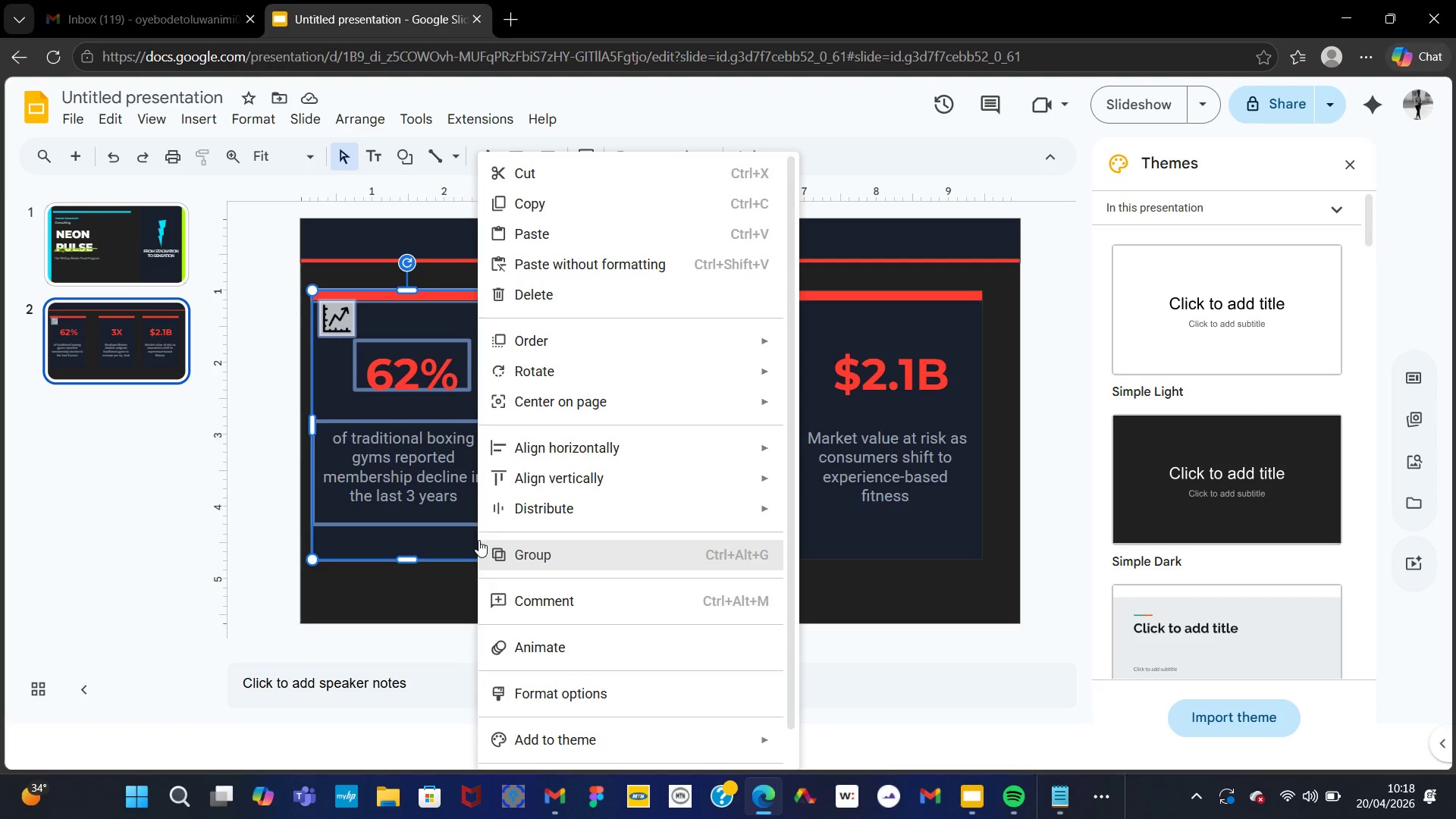 
left_click([479, 540])
 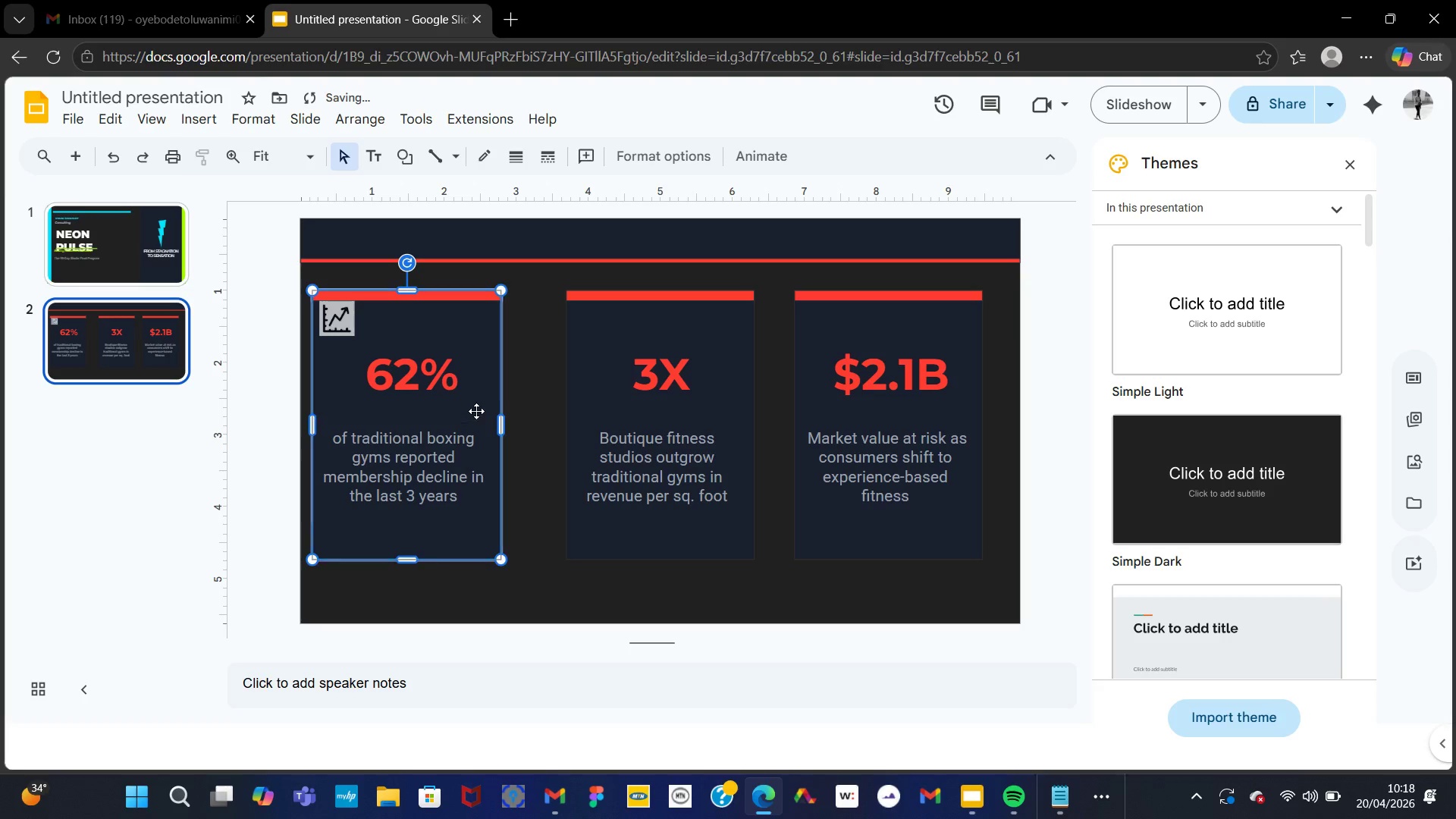 
left_click_drag(start_coordinate=[475, 410], to_coordinate=[495, 414])
 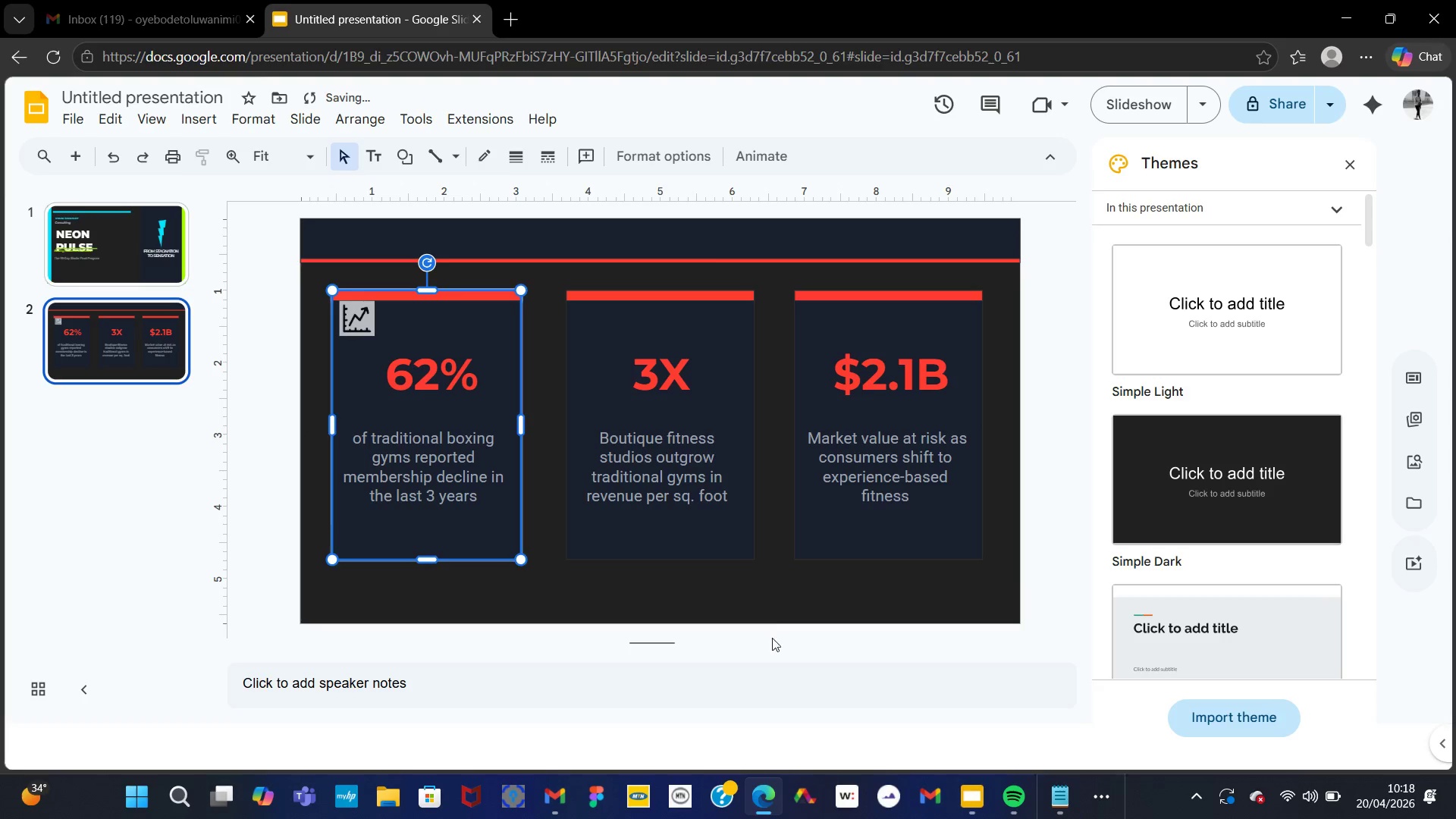 
left_click([773, 640])
 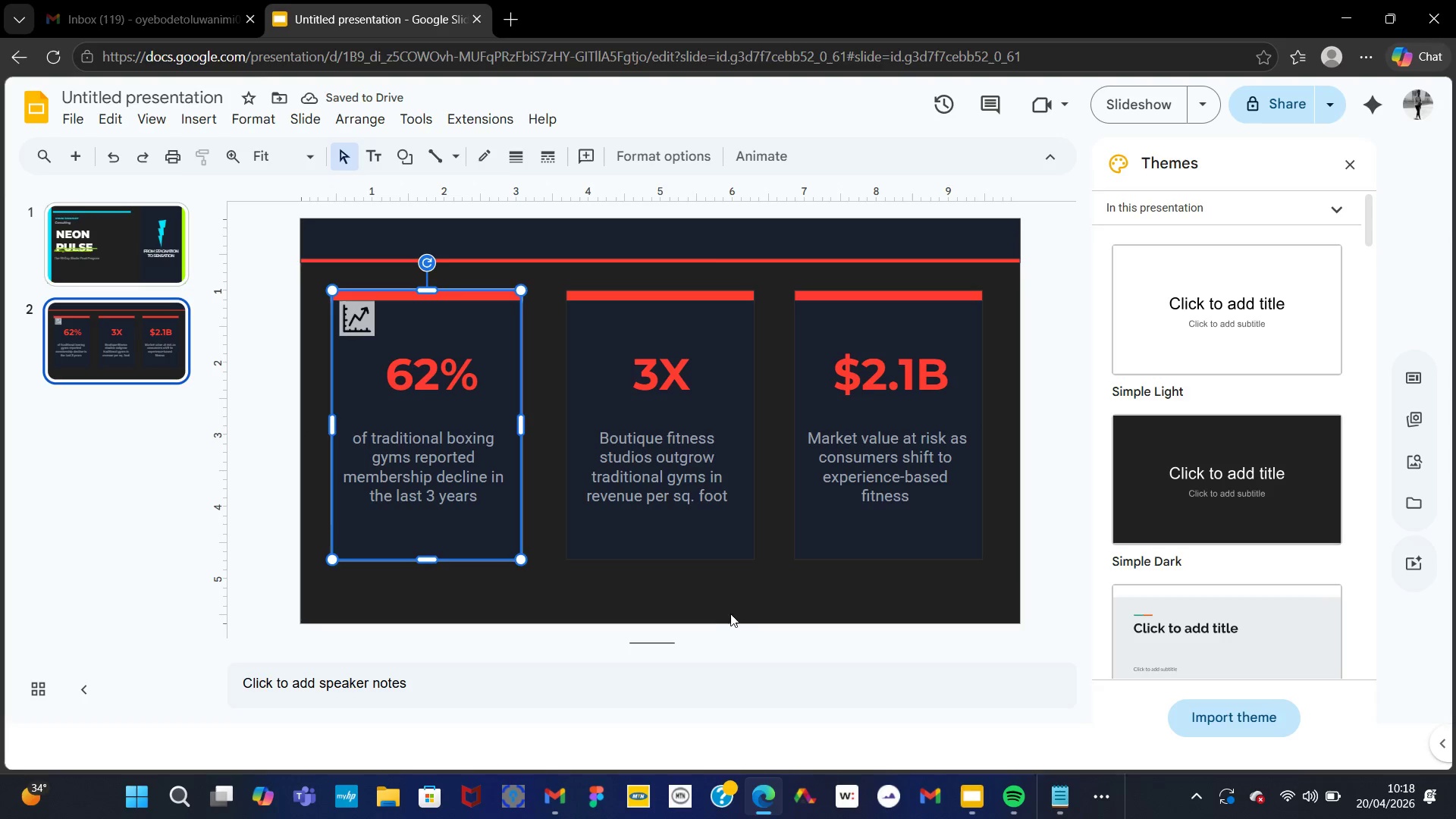 
left_click([717, 604])
 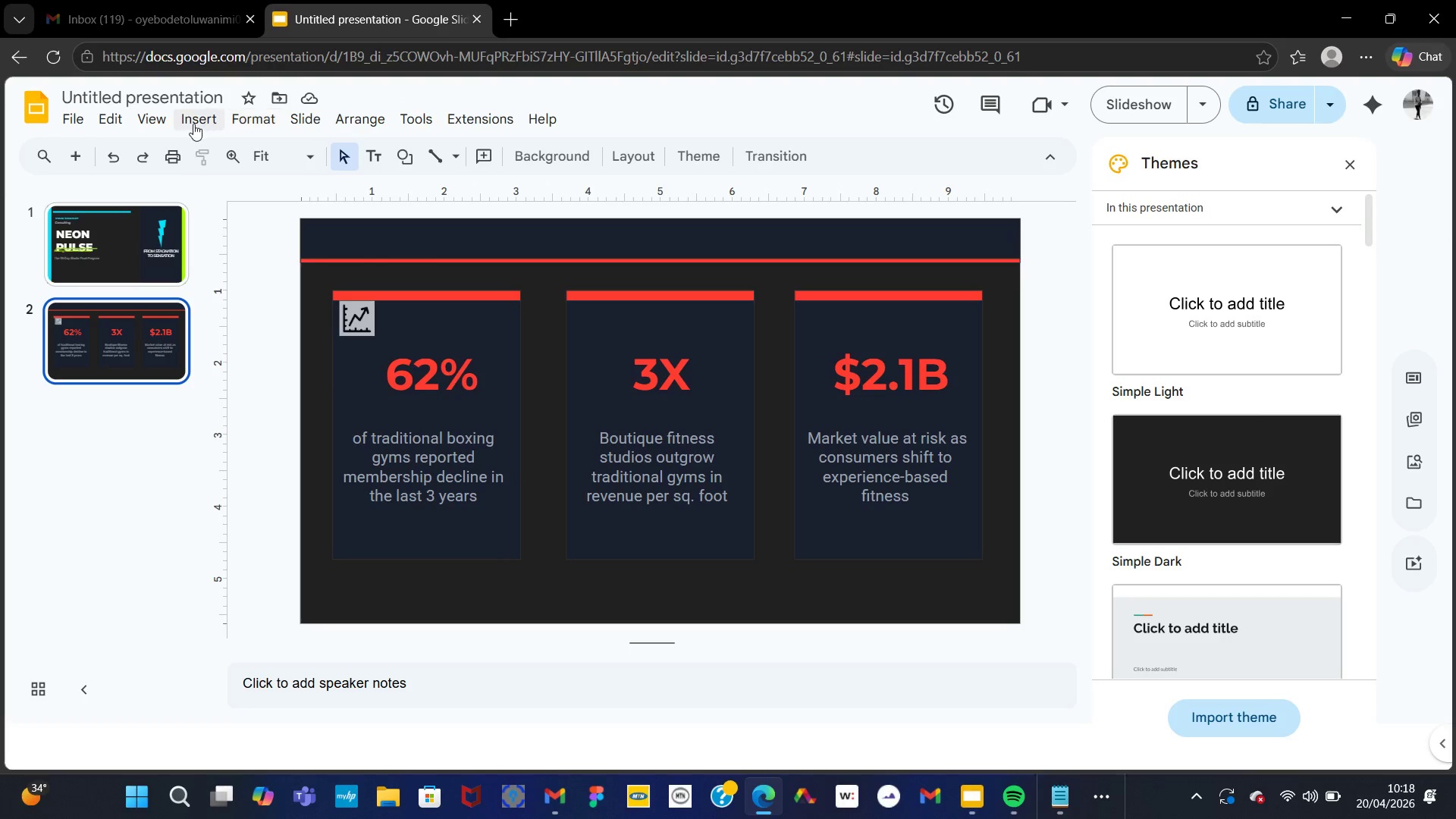 
left_click([408, 243])
 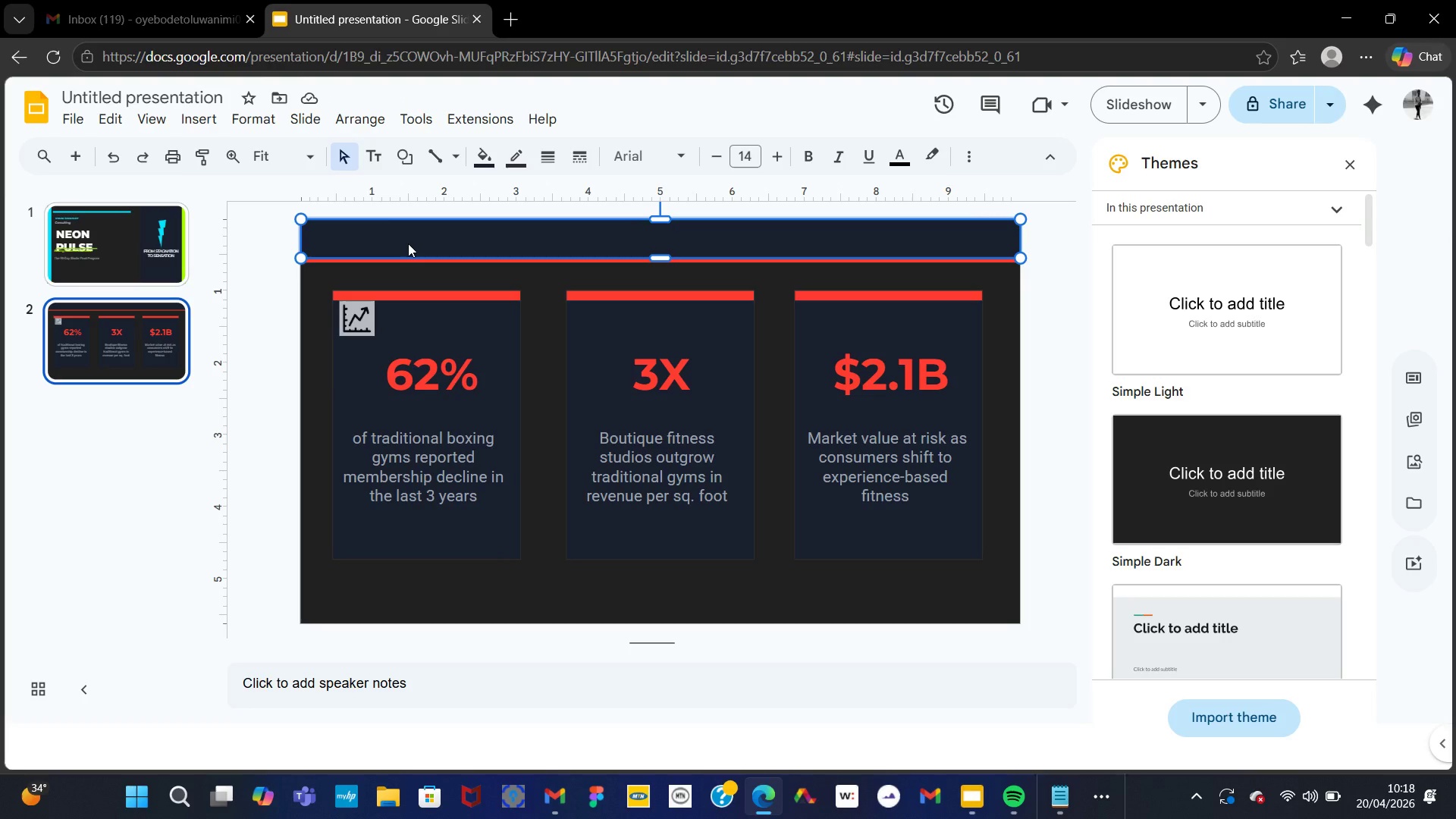 
double_click([408, 243])
 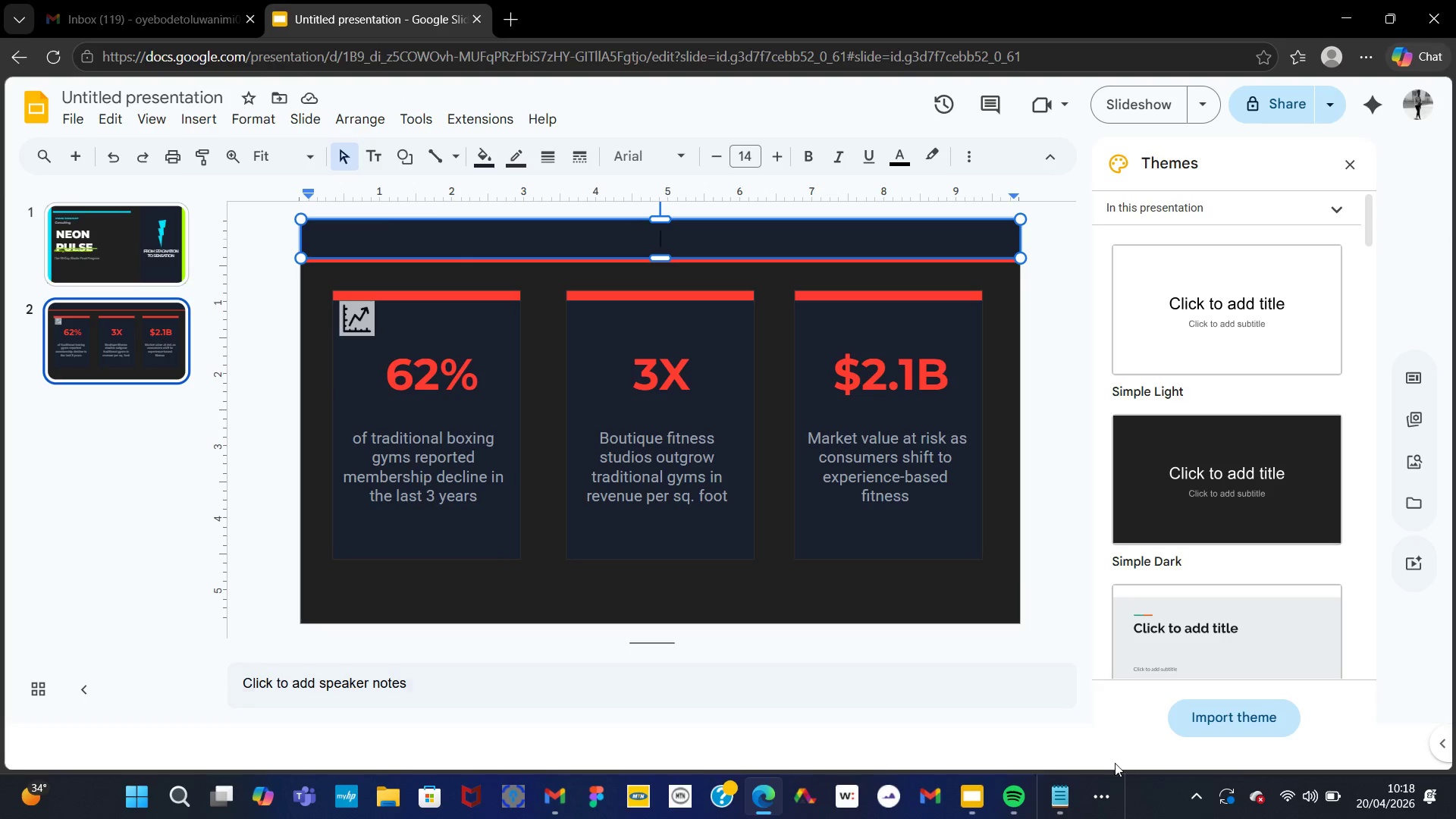 
left_click([1109, 787])
 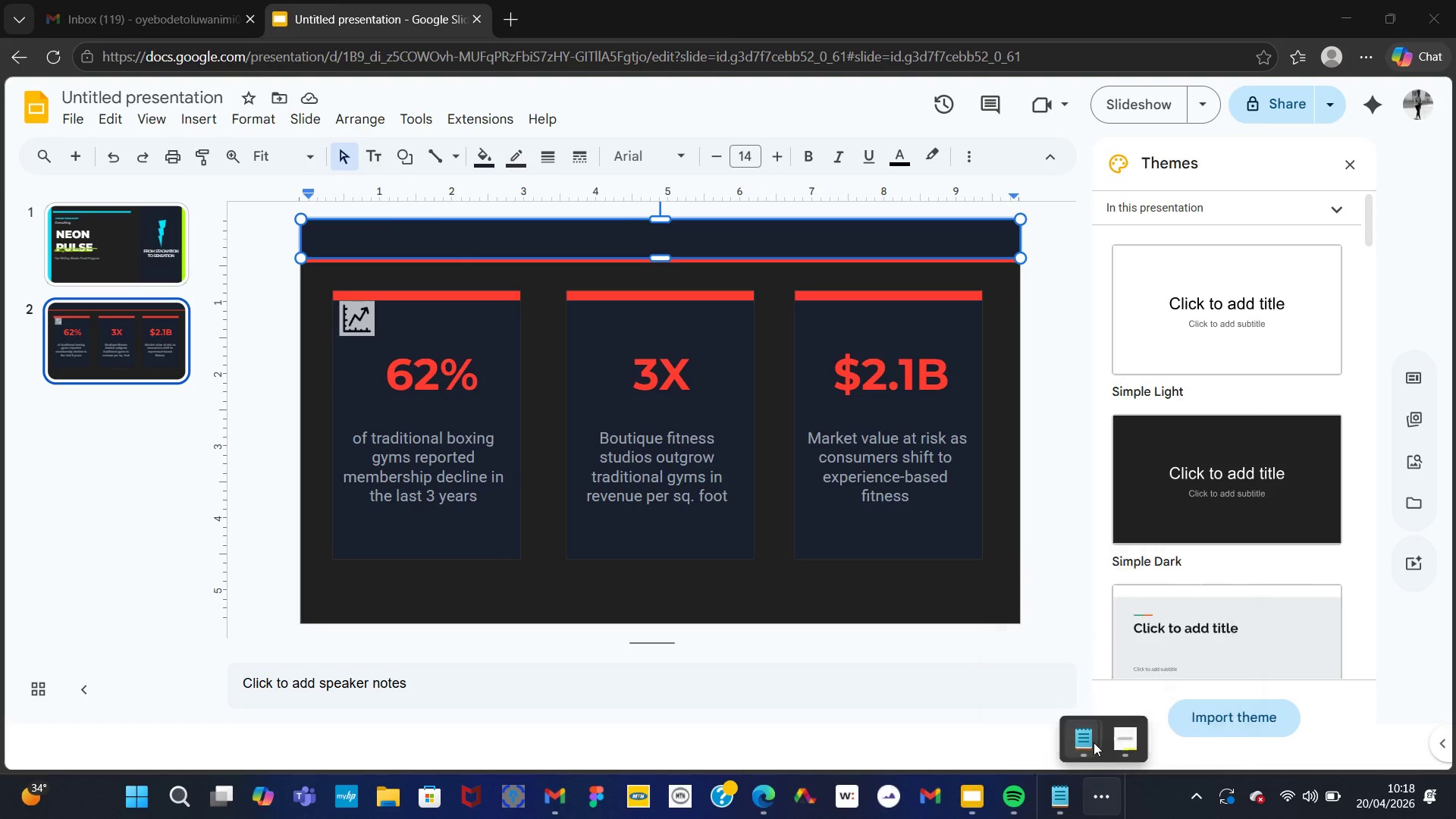 
left_click([1119, 648])
 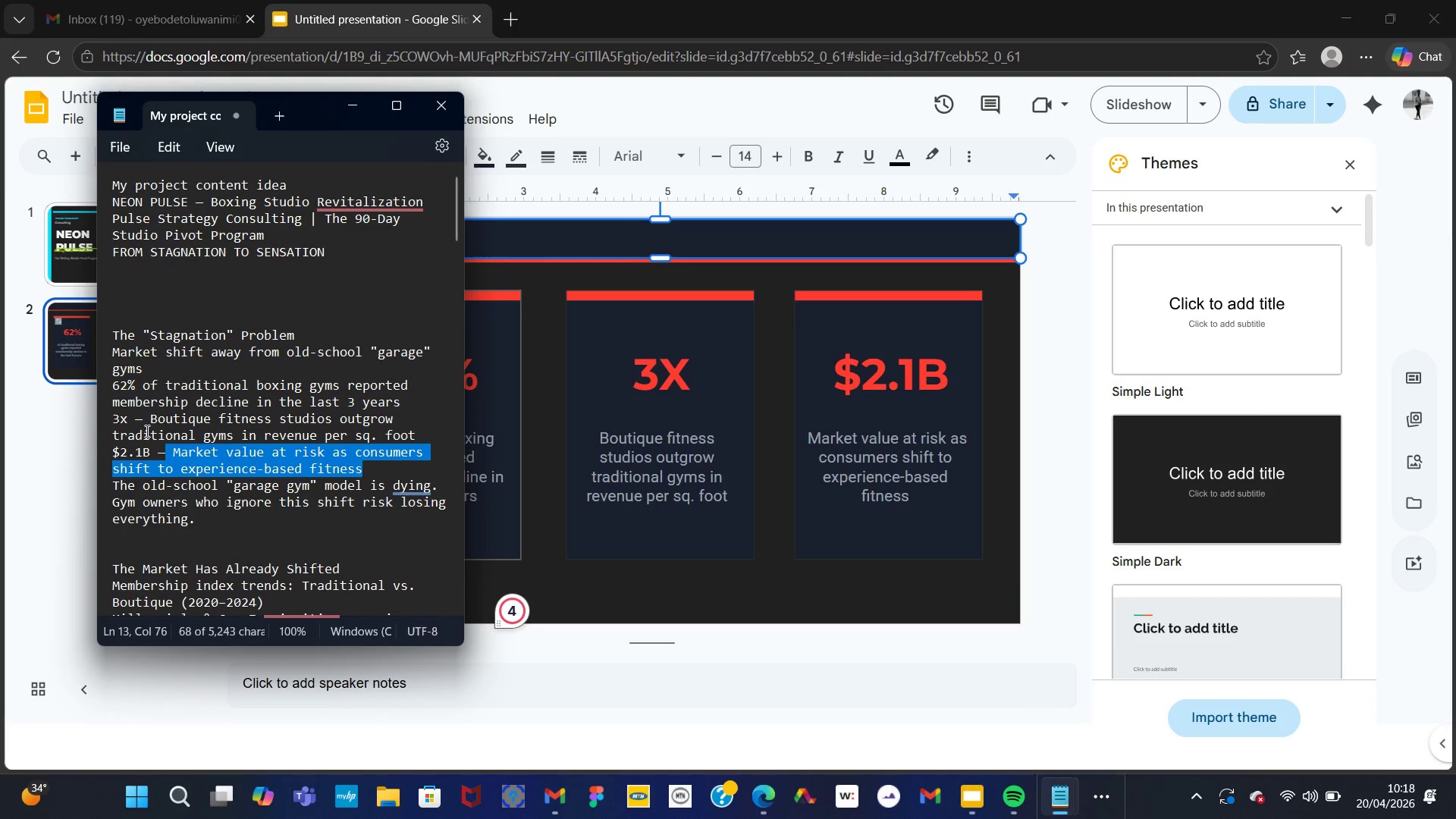 
wait(5.36)
 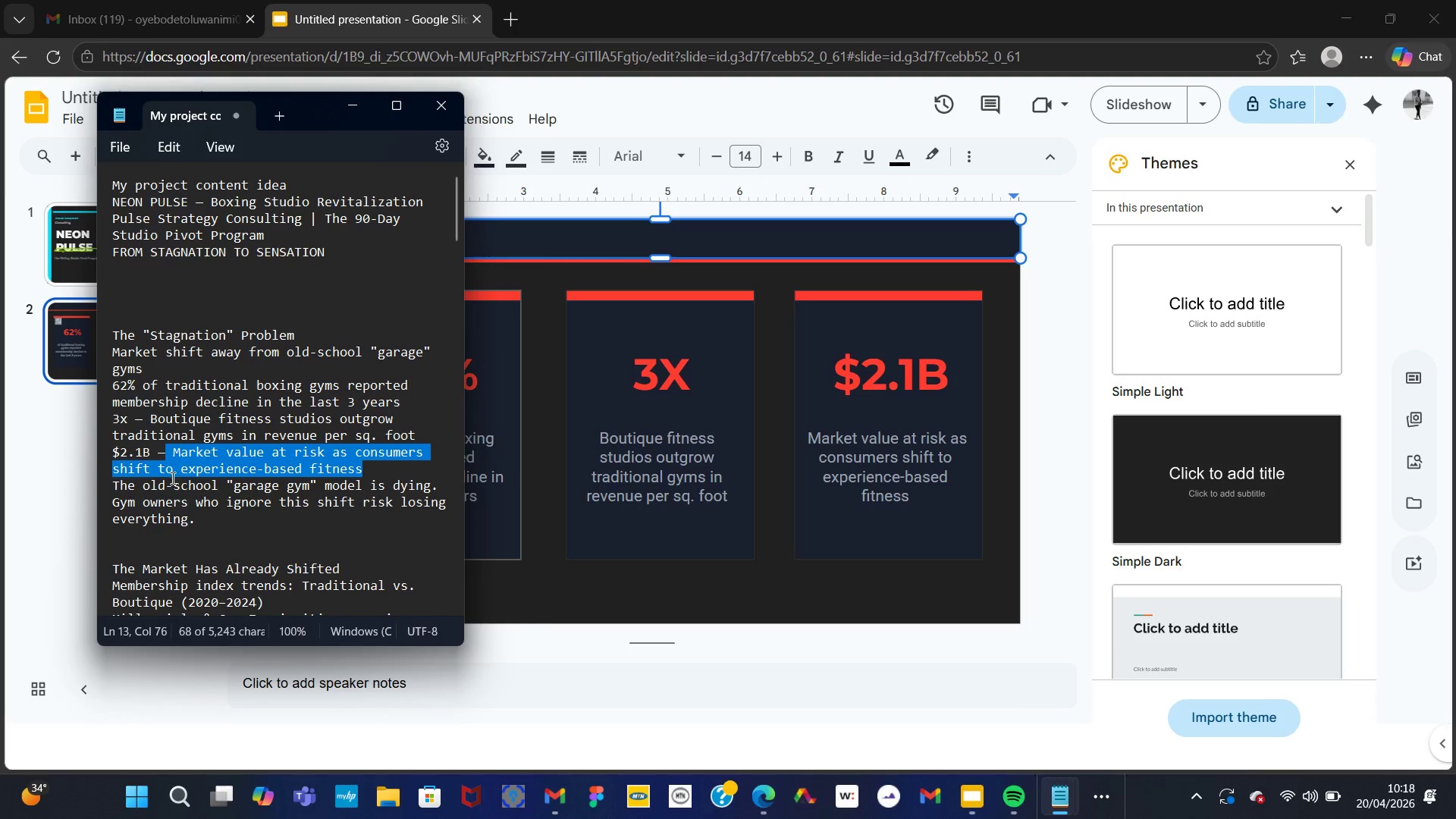 
left_click_drag(start_coordinate=[115, 331], to_coordinate=[309, 327])
 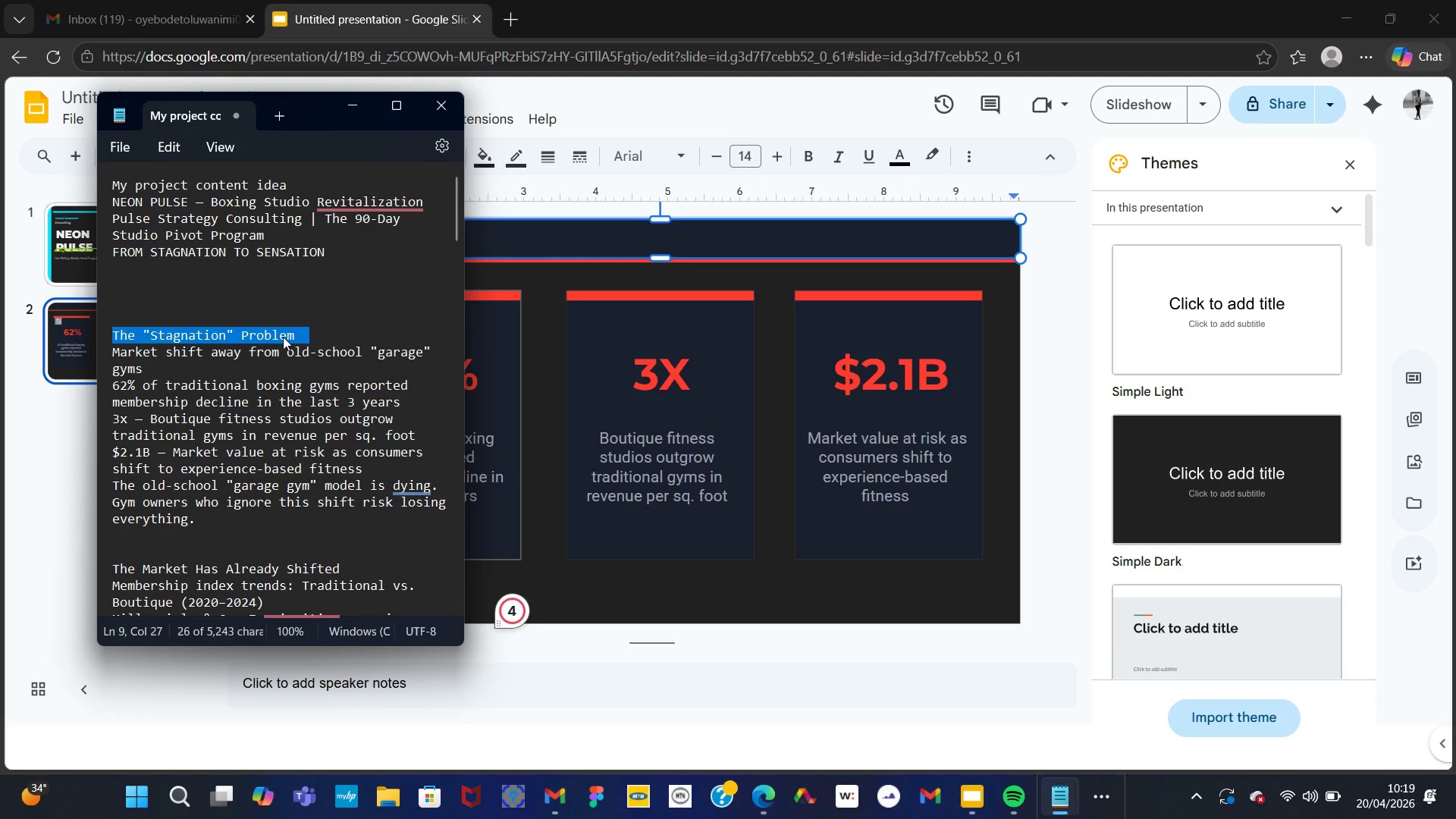 
right_click([283, 337])
 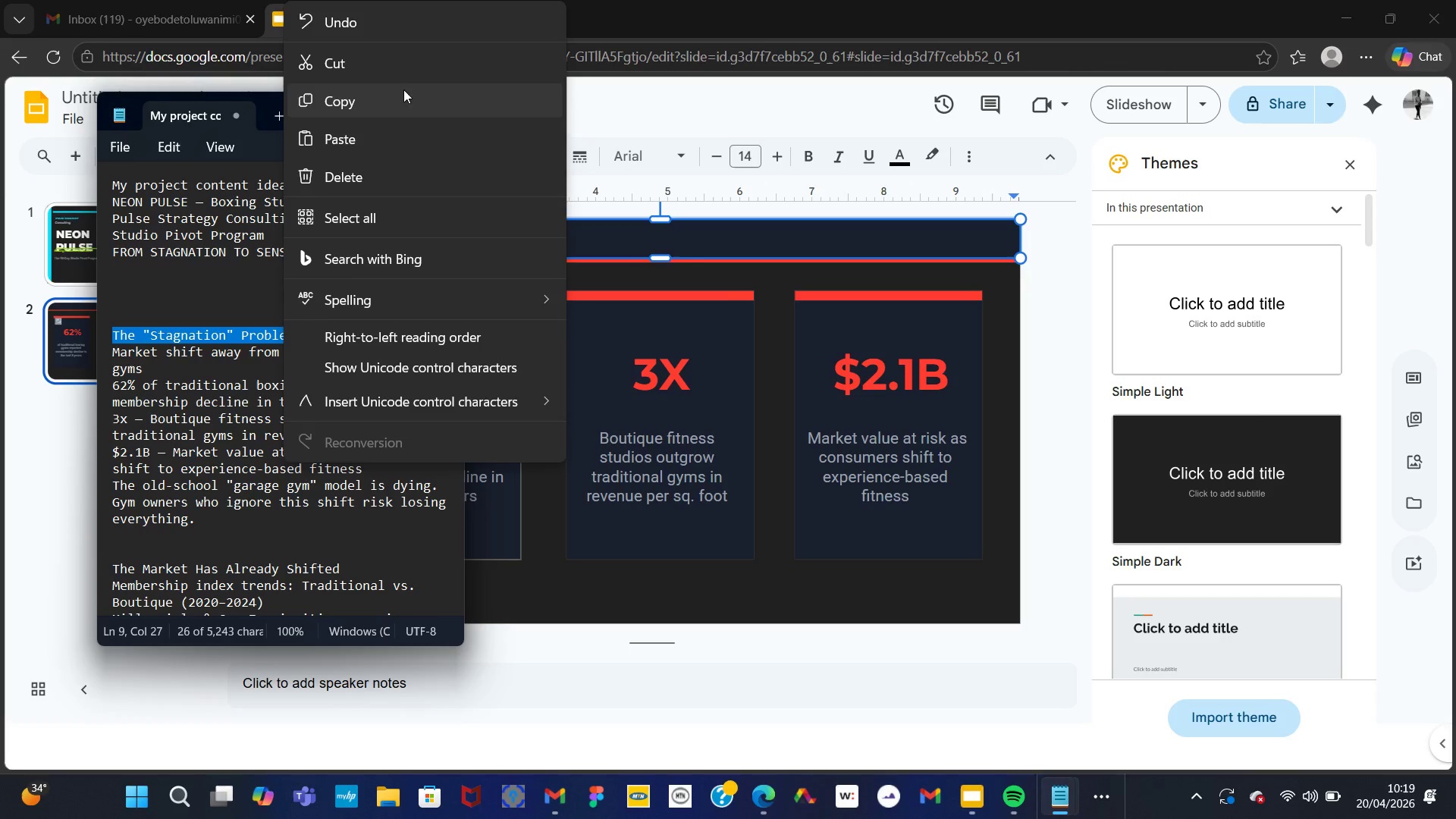 
left_click([403, 95])
 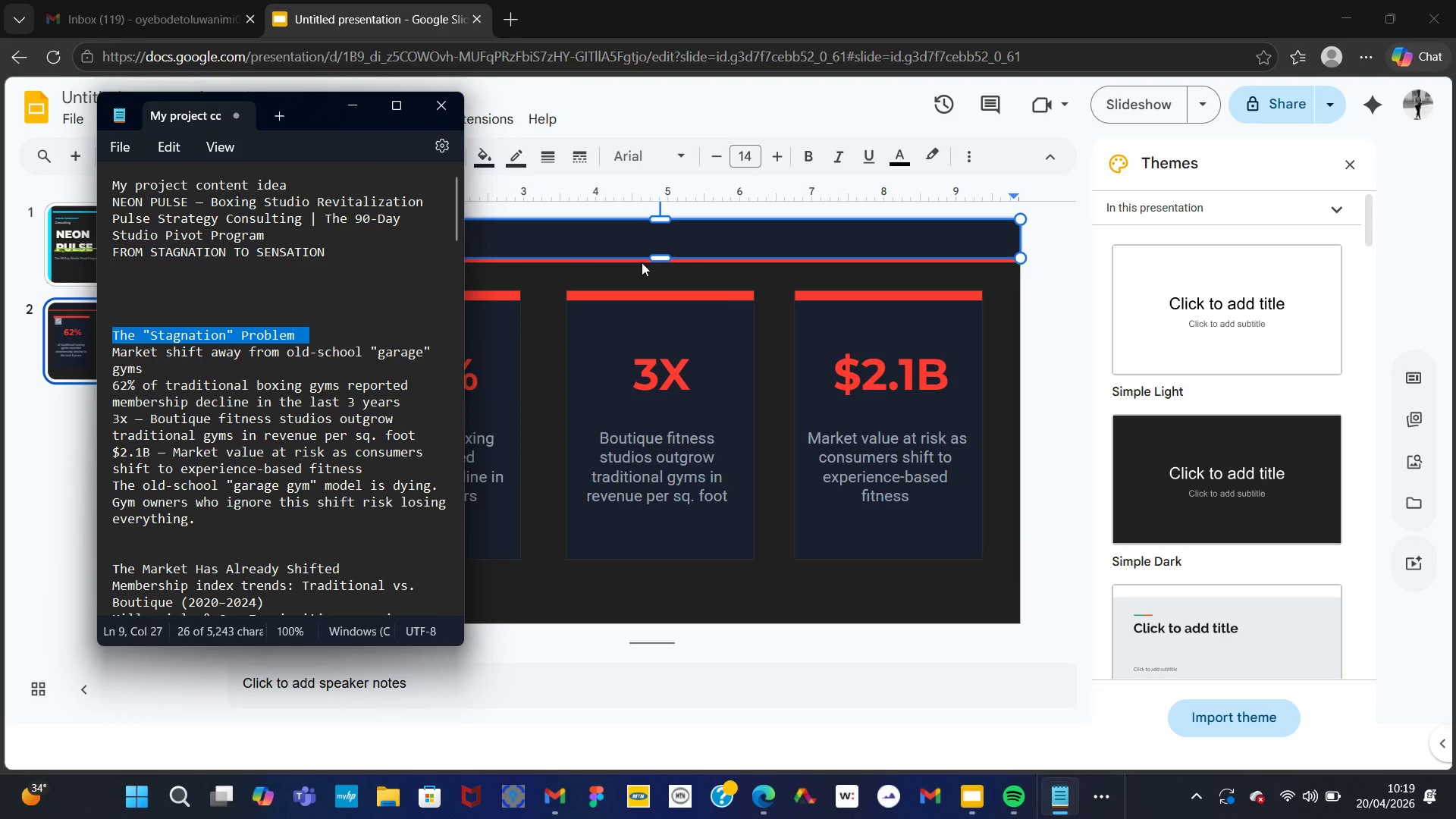 
left_click([603, 234])
 